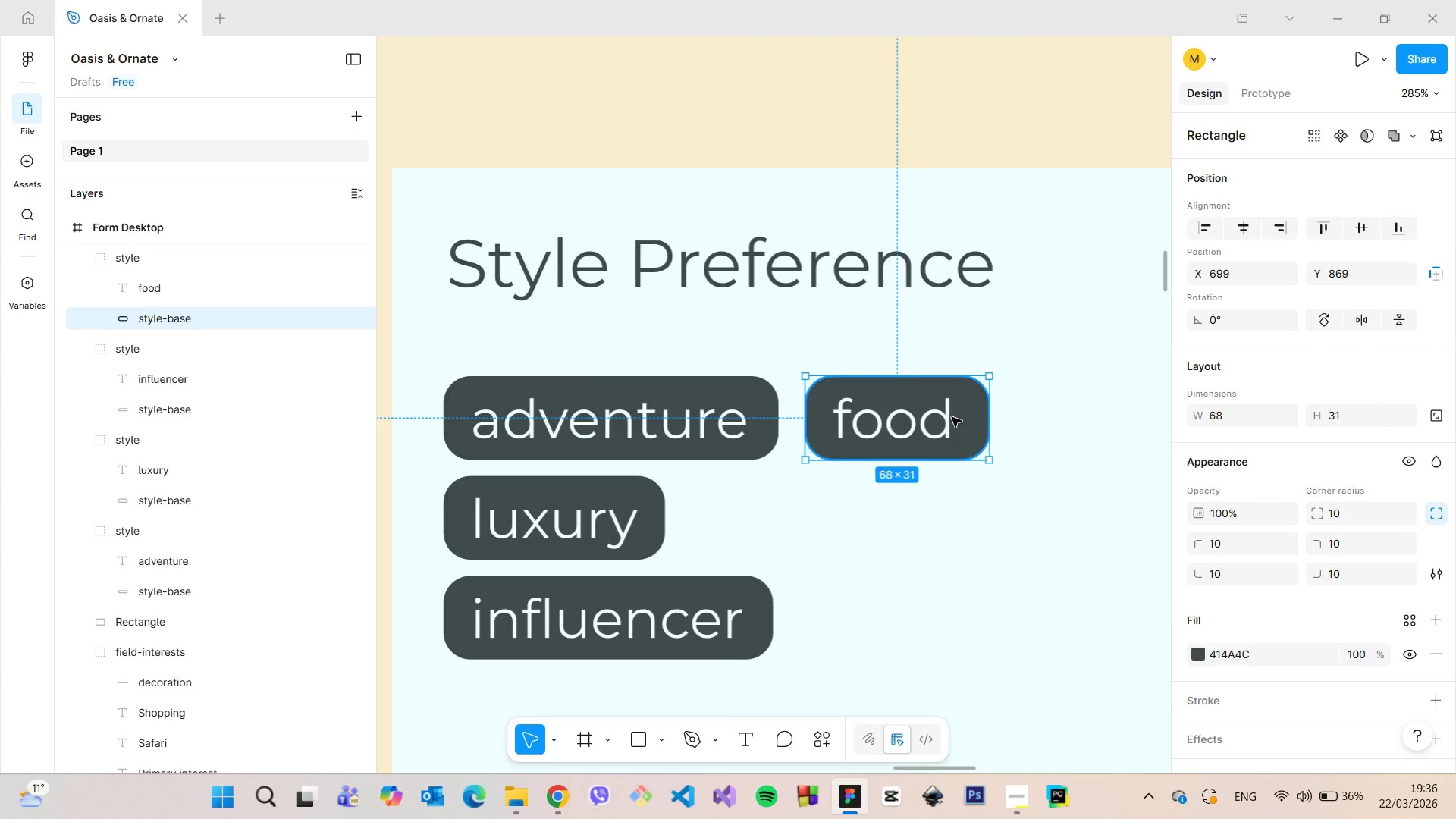 
hold_key(key=AltLeft, duration=0.41)
 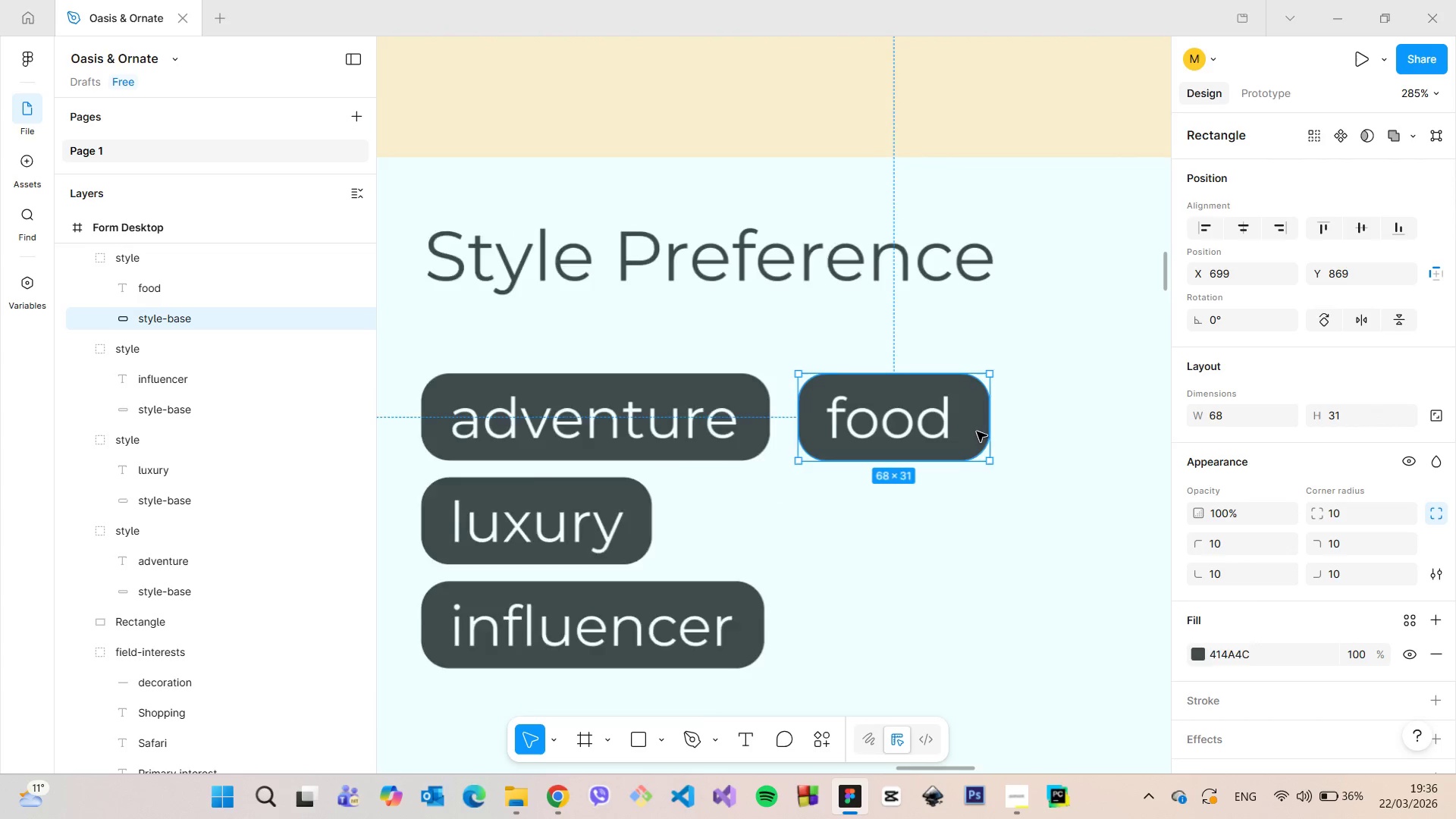 
scroll: coordinate [983, 436], scroll_direction: up, amount: 19.0
 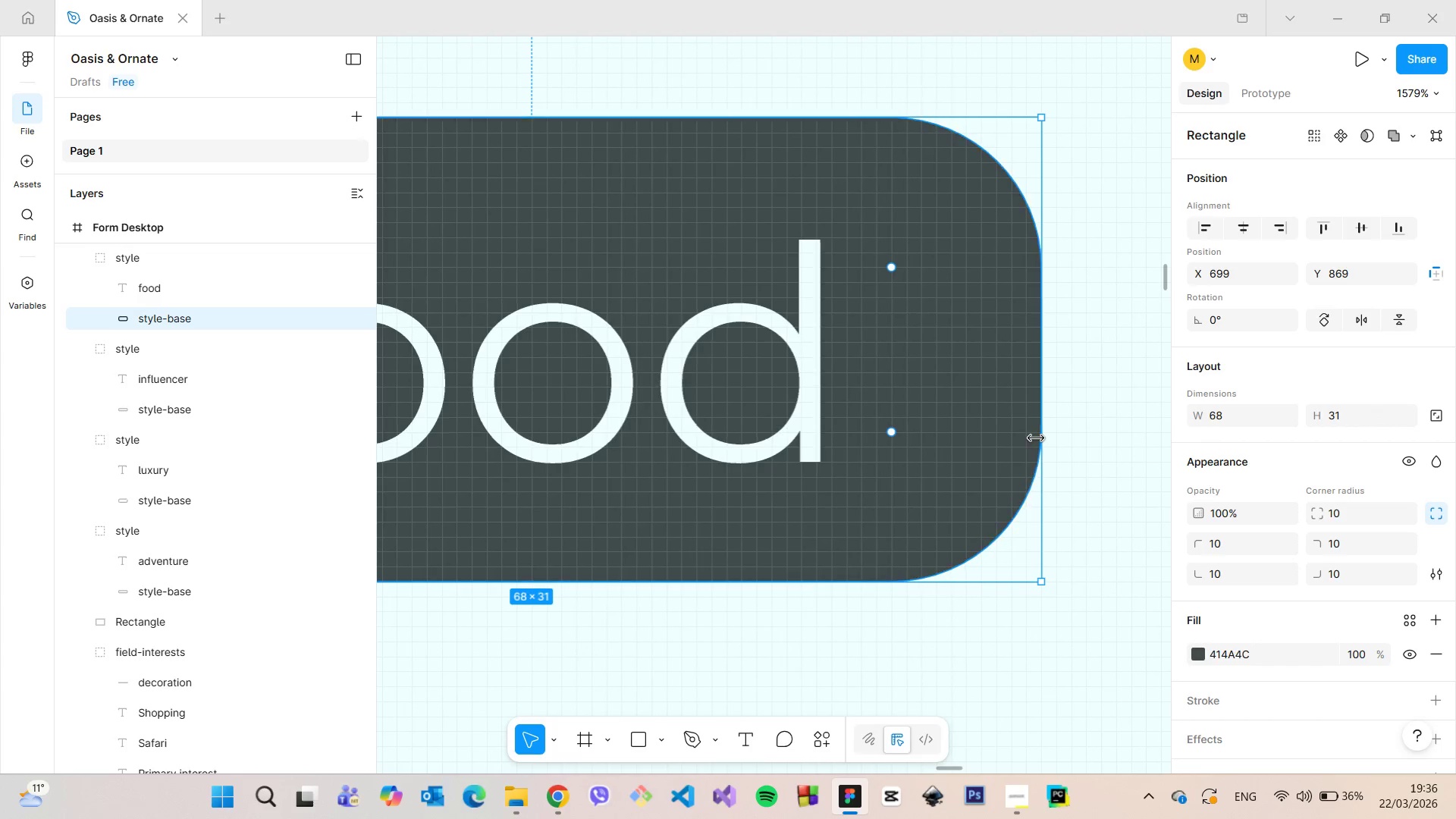 
left_click_drag(start_coordinate=[1036, 438], to_coordinate=[1016, 438])
 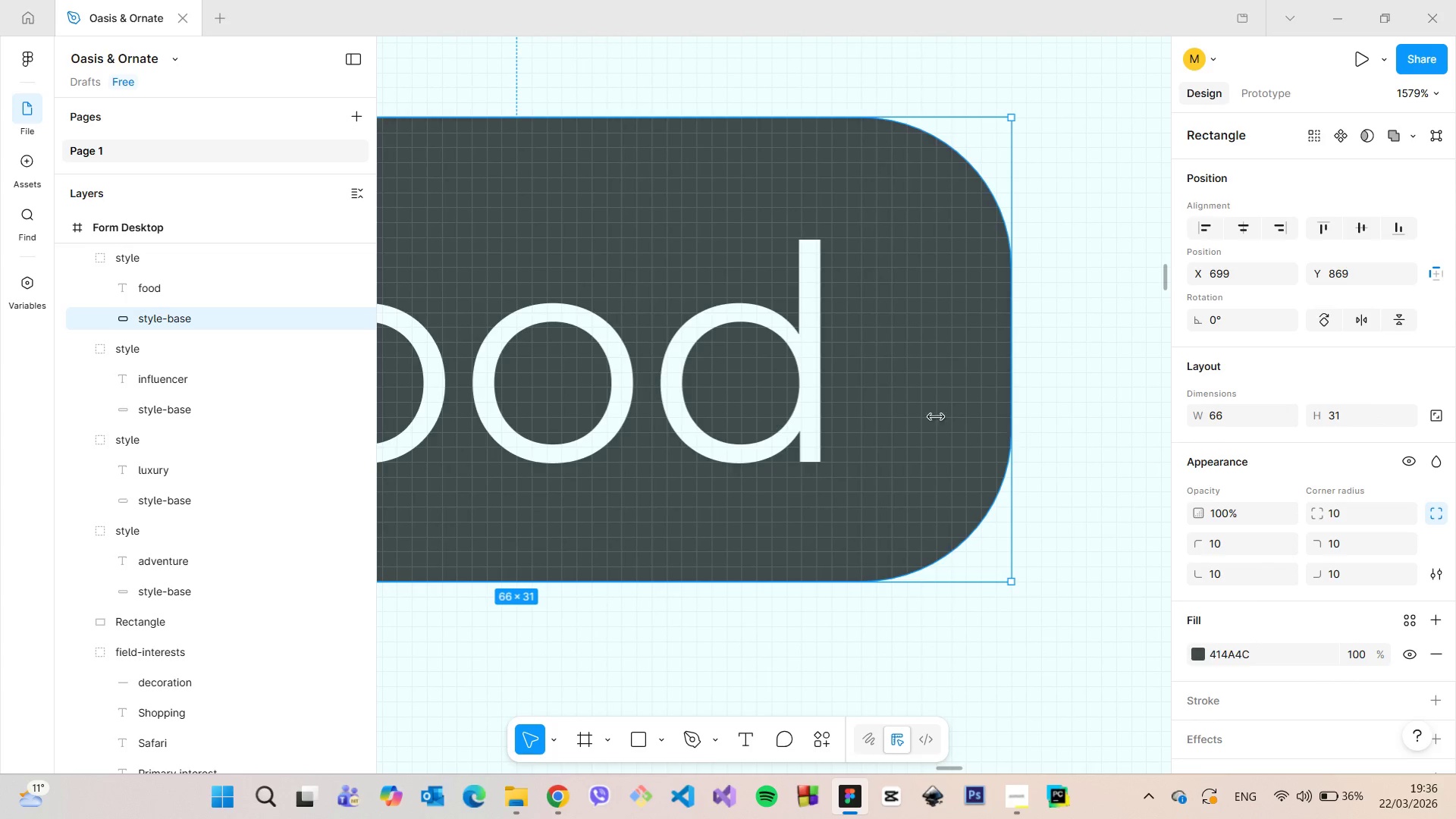 
hold_key(key=AltLeft, duration=0.44)
 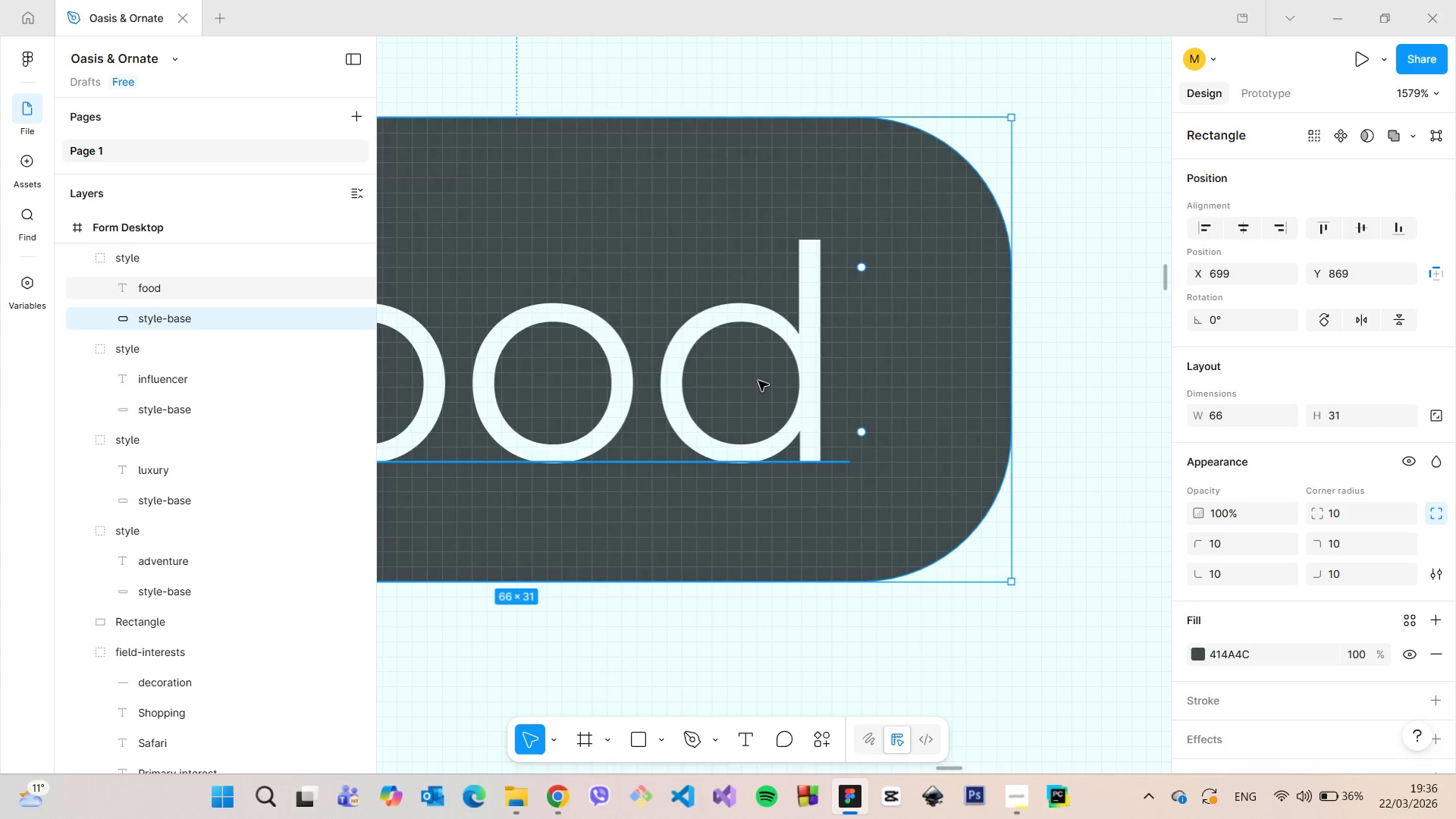 
left_click([783, 435])
 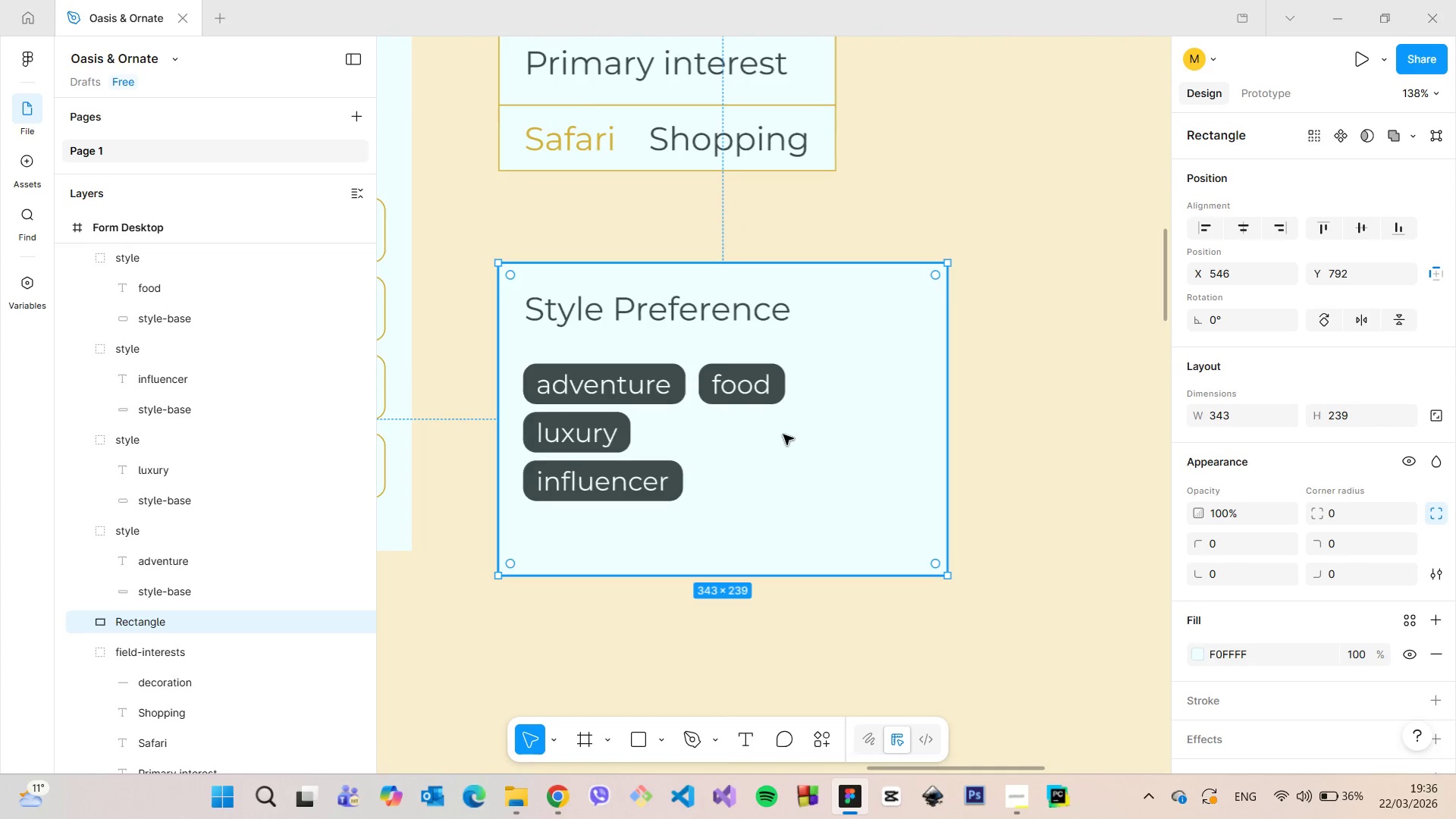 
scroll: coordinate [783, 435], scroll_direction: down, amount: 29.0
 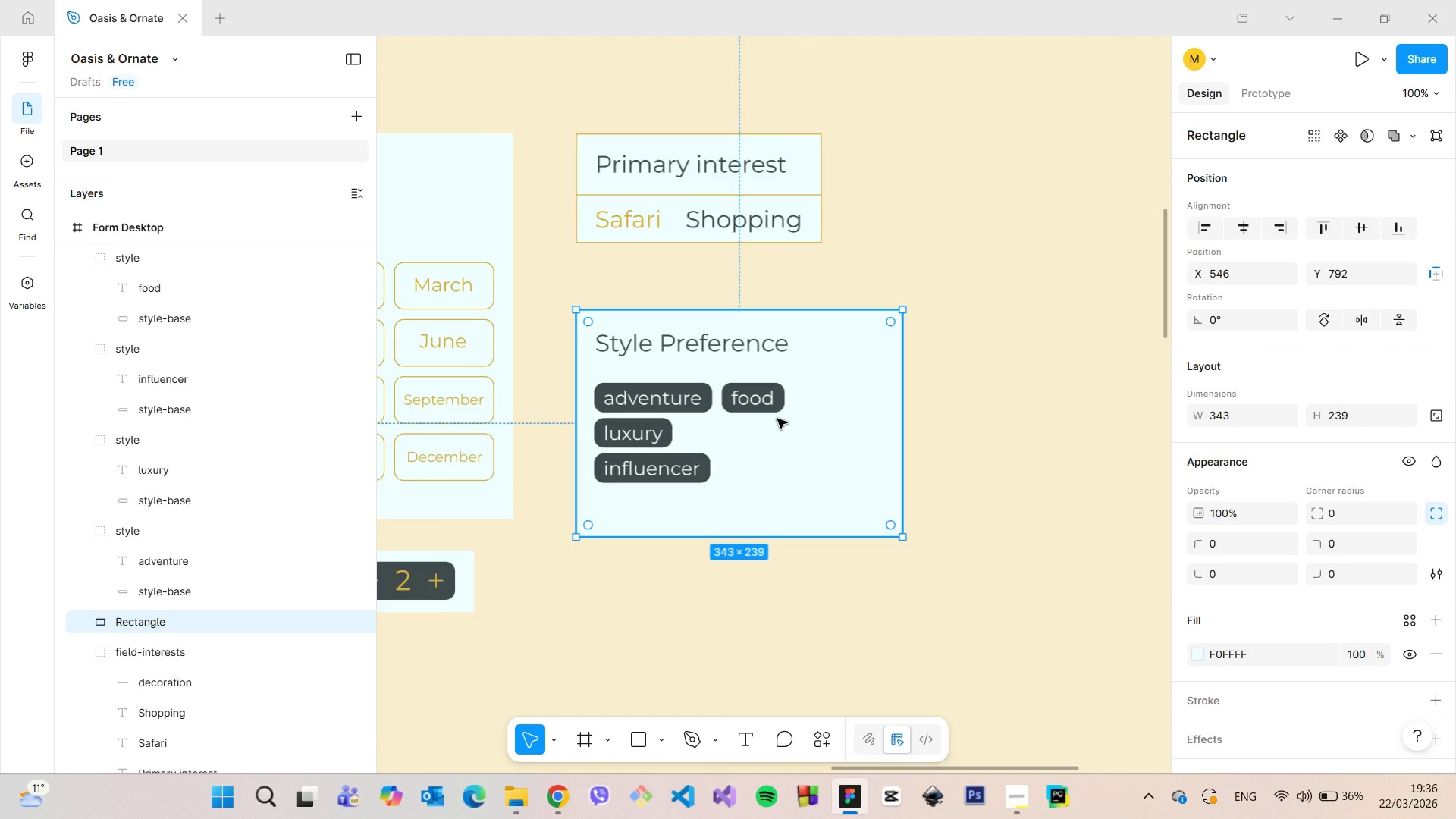 
left_click([767, 403])
 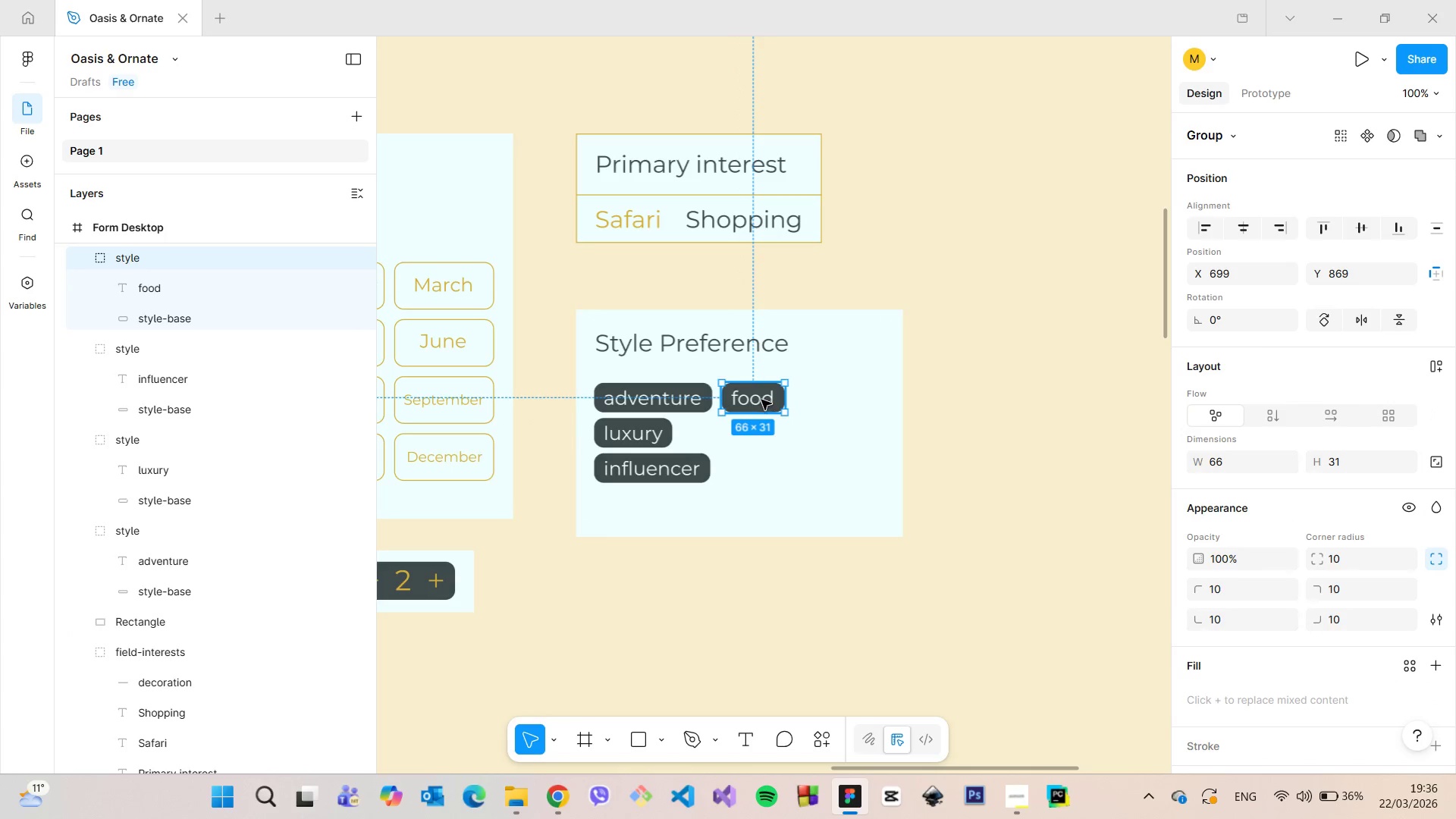 
hold_key(key=AltLeft, duration=1.52)
left_click_drag(start_coordinate=[761, 400], to_coordinate=[728, 438])
 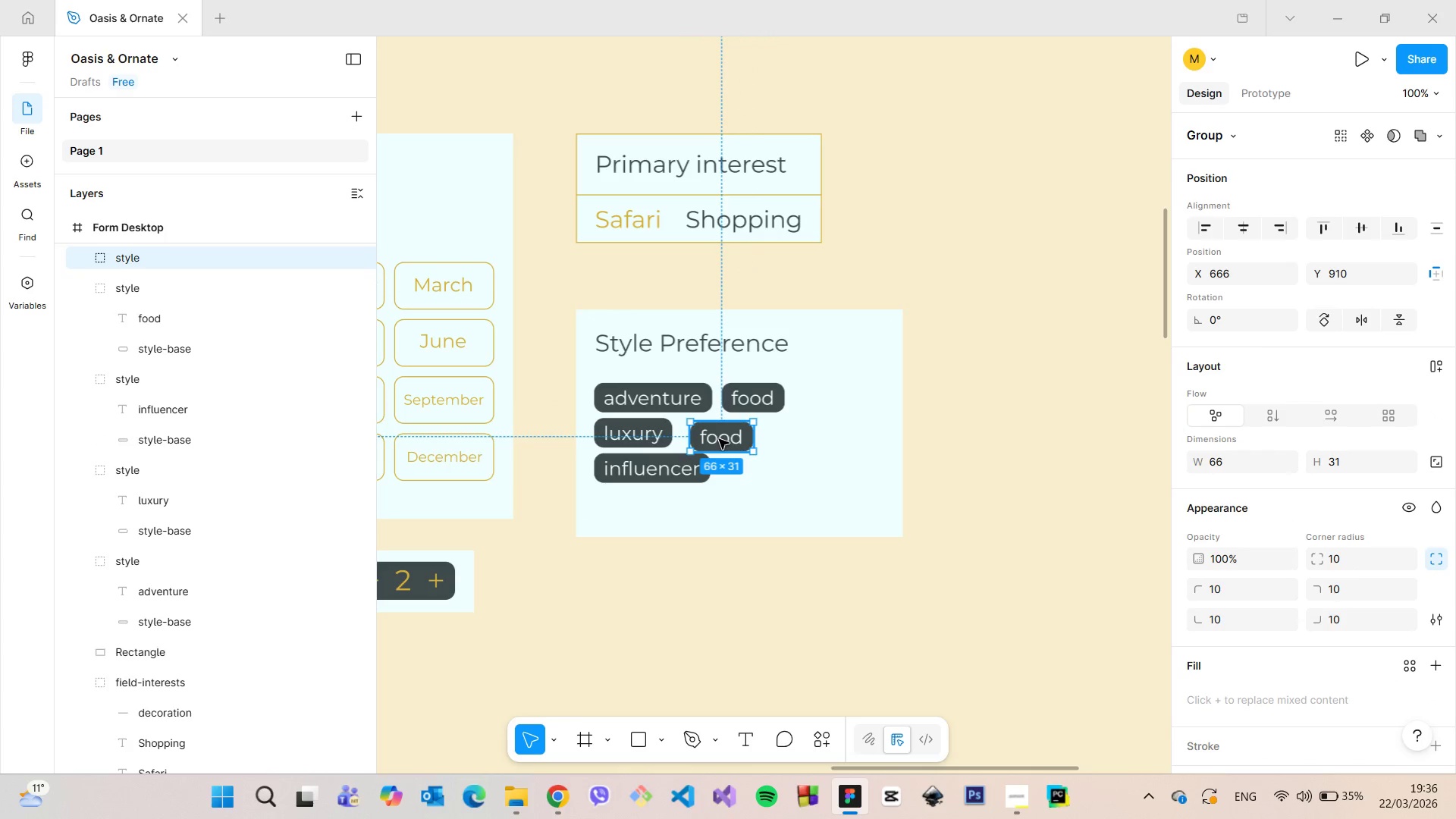 
double_click([719, 439])
 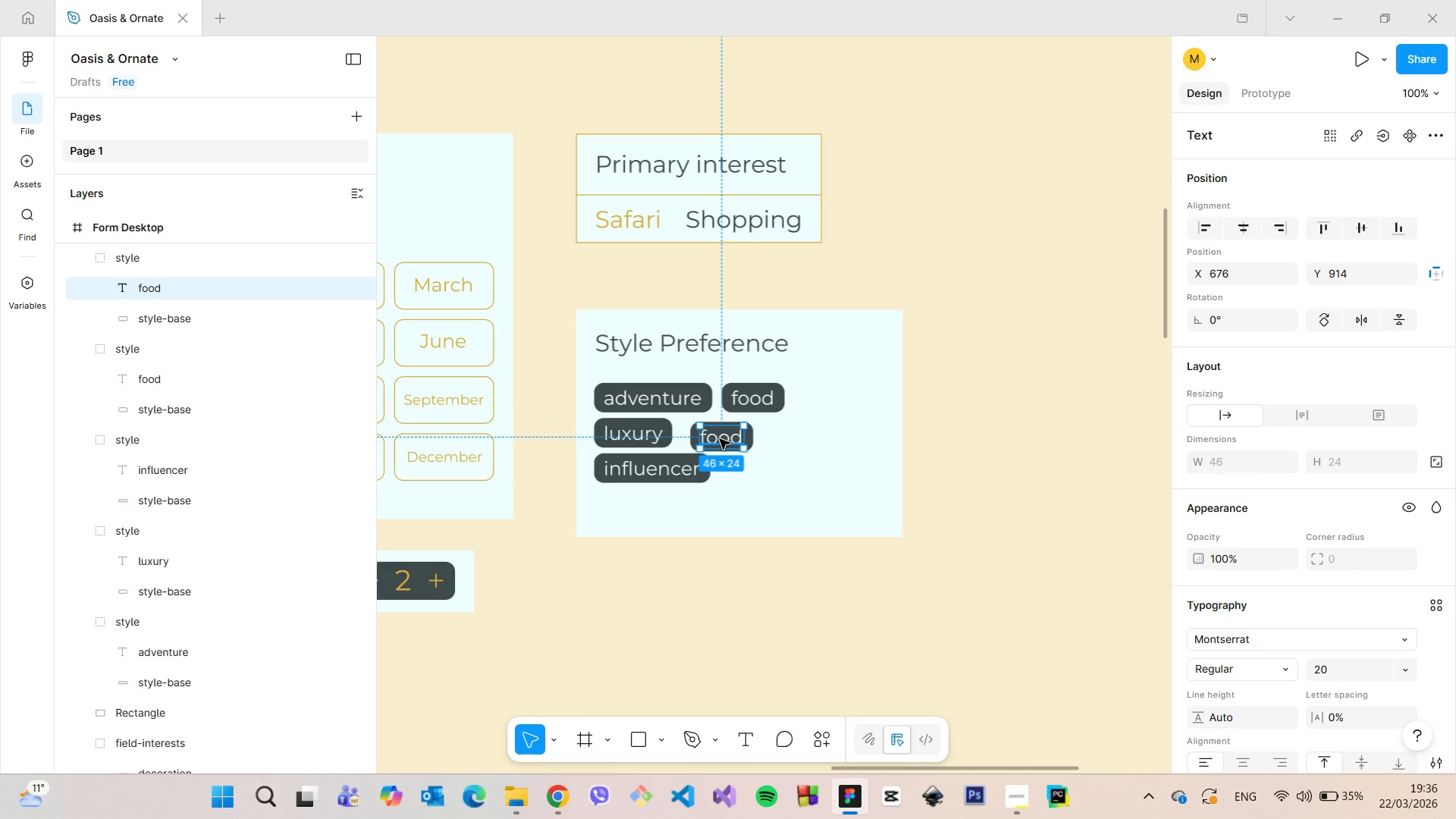 
double_click([720, 439])
 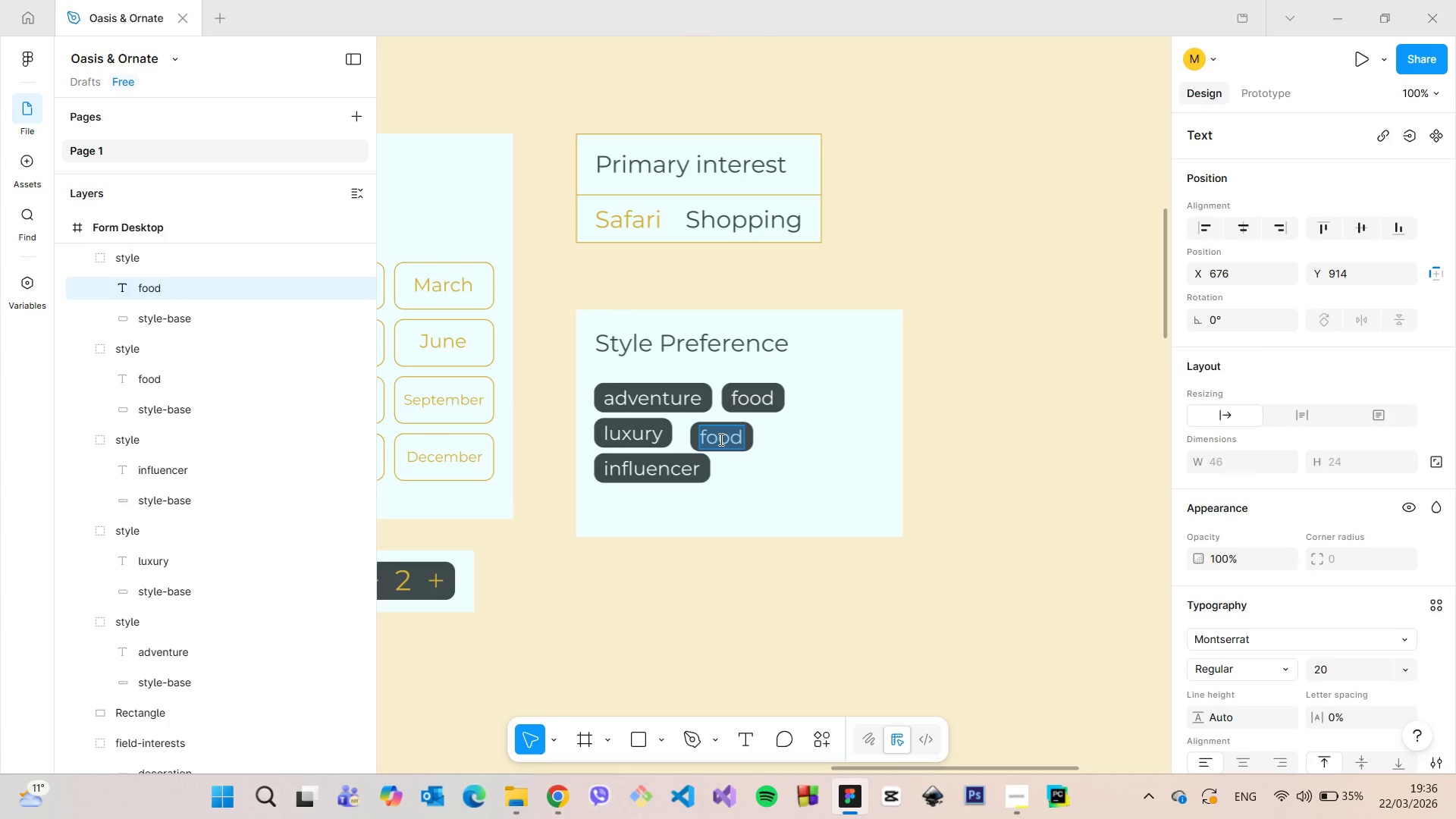 
type(relaxation)
 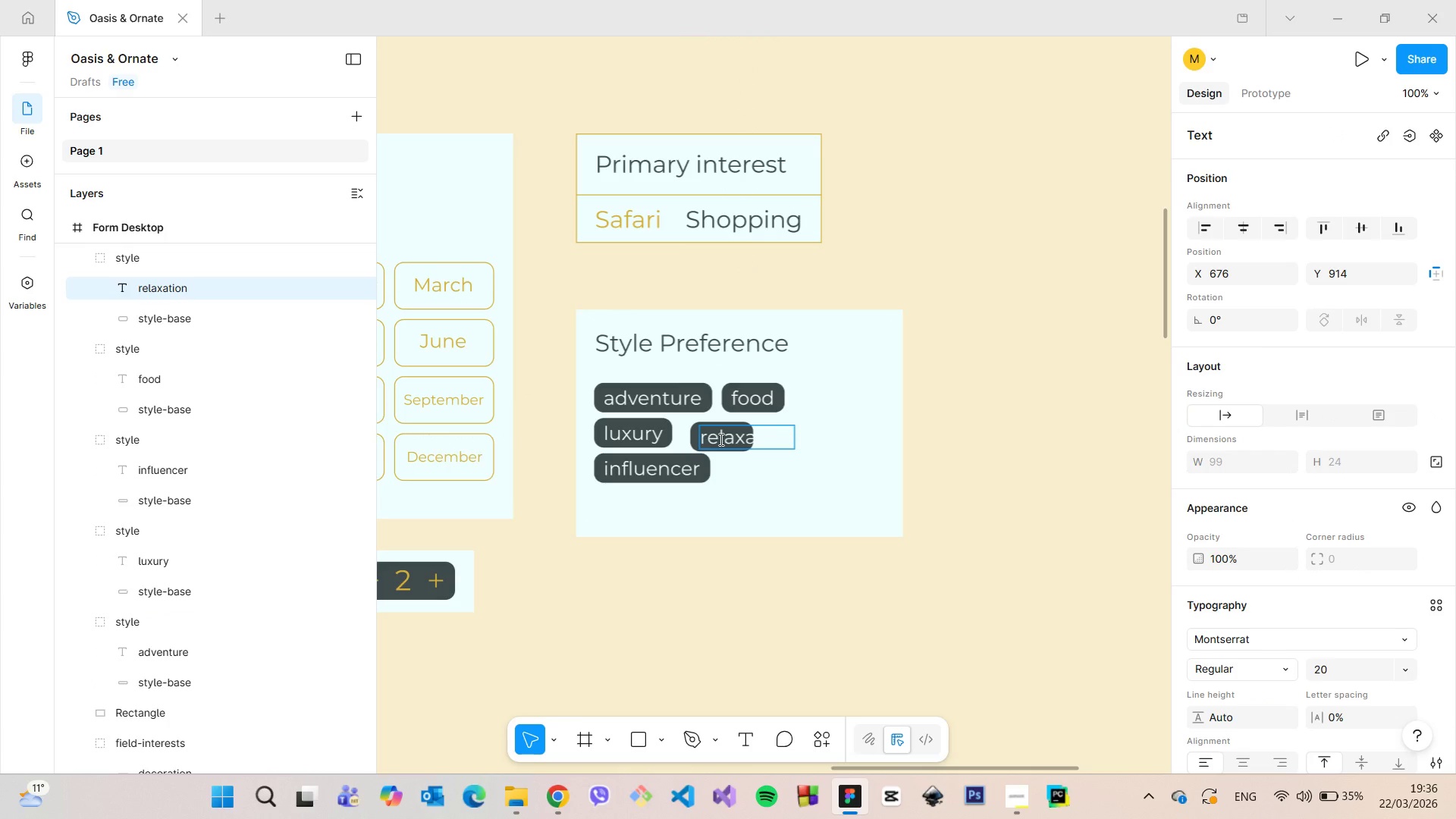 
scroll: coordinate [721, 439], scroll_direction: up, amount: 7.0
 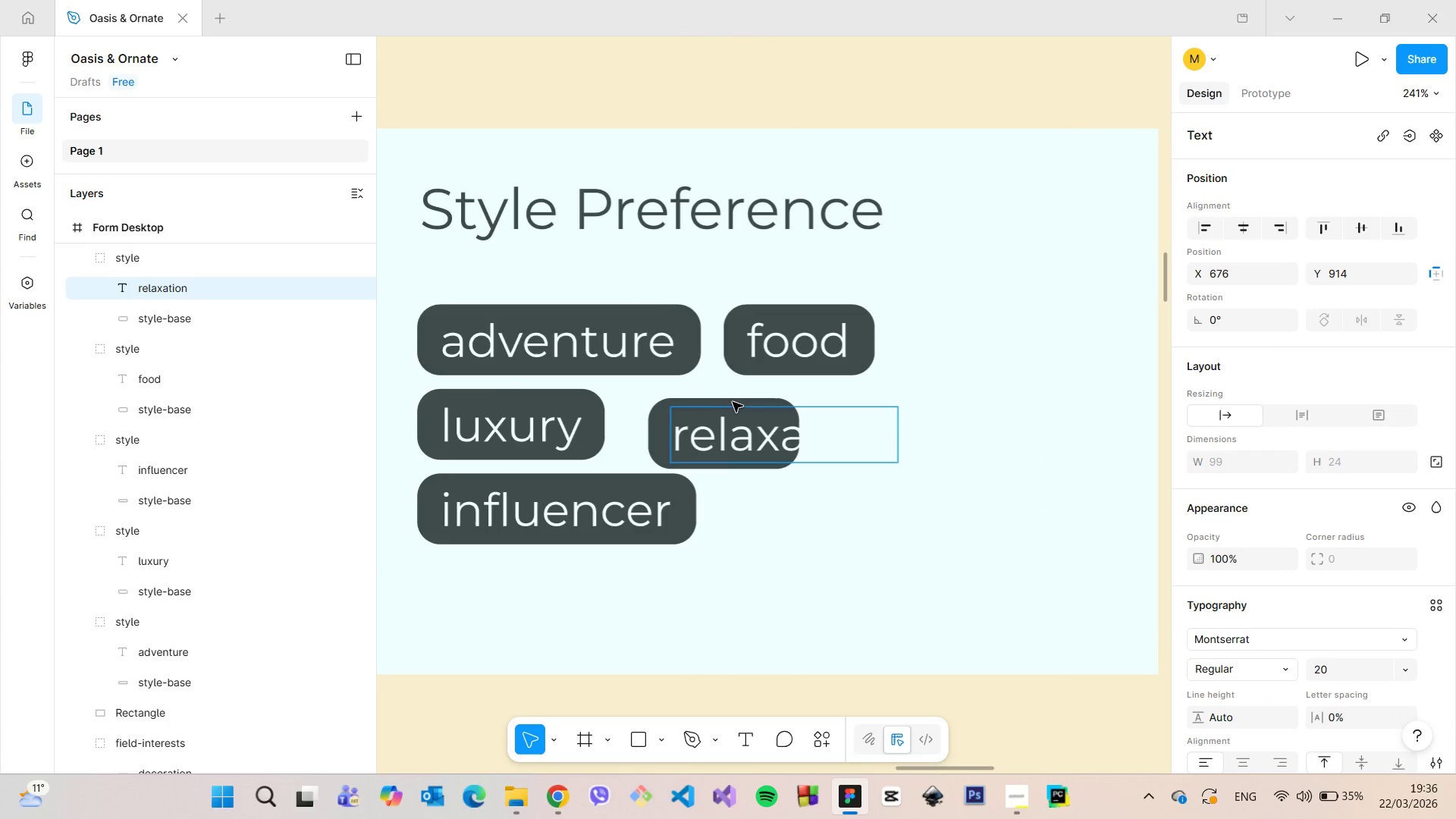 
left_click([733, 402])
 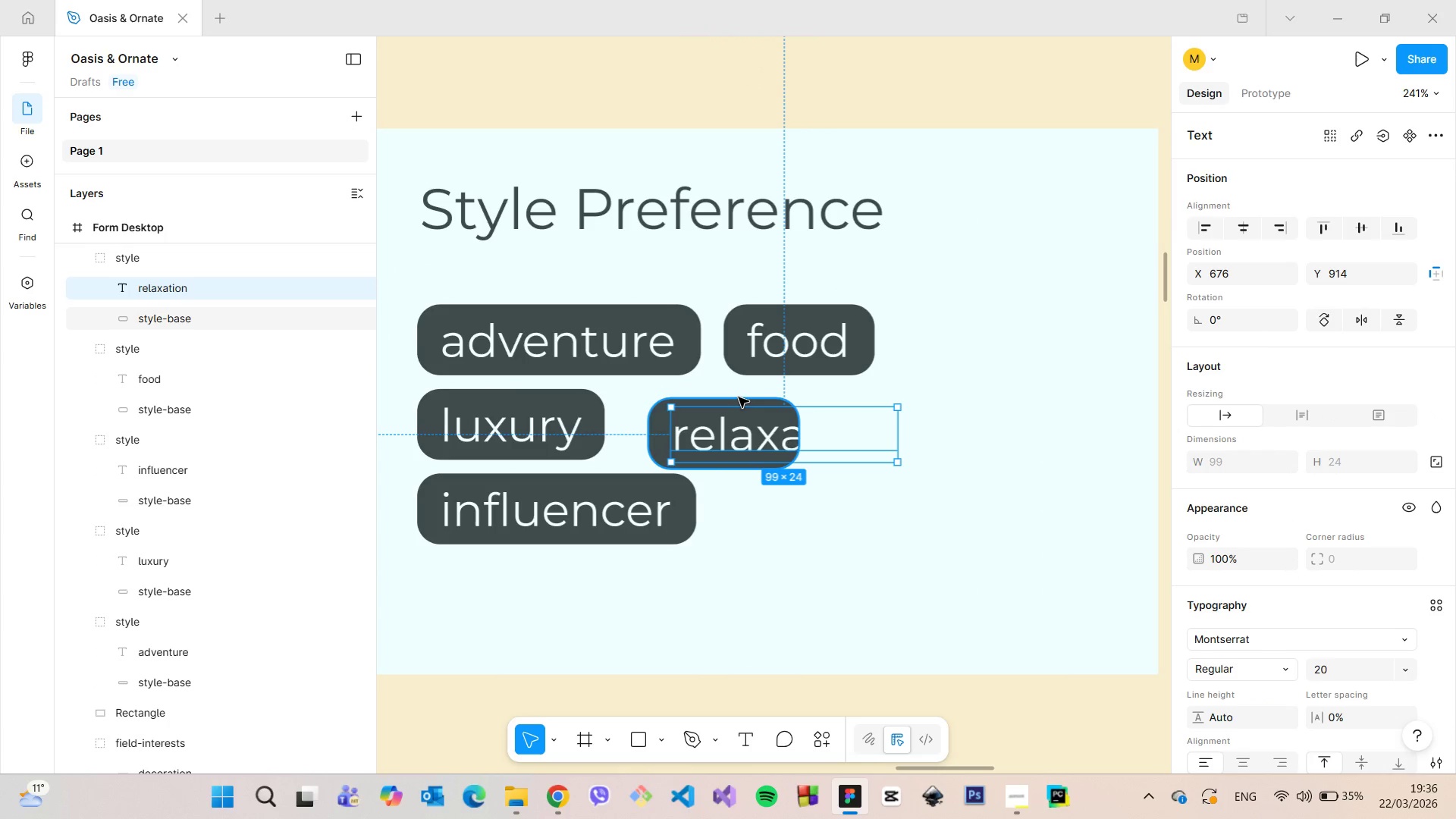 
left_click([739, 397])
 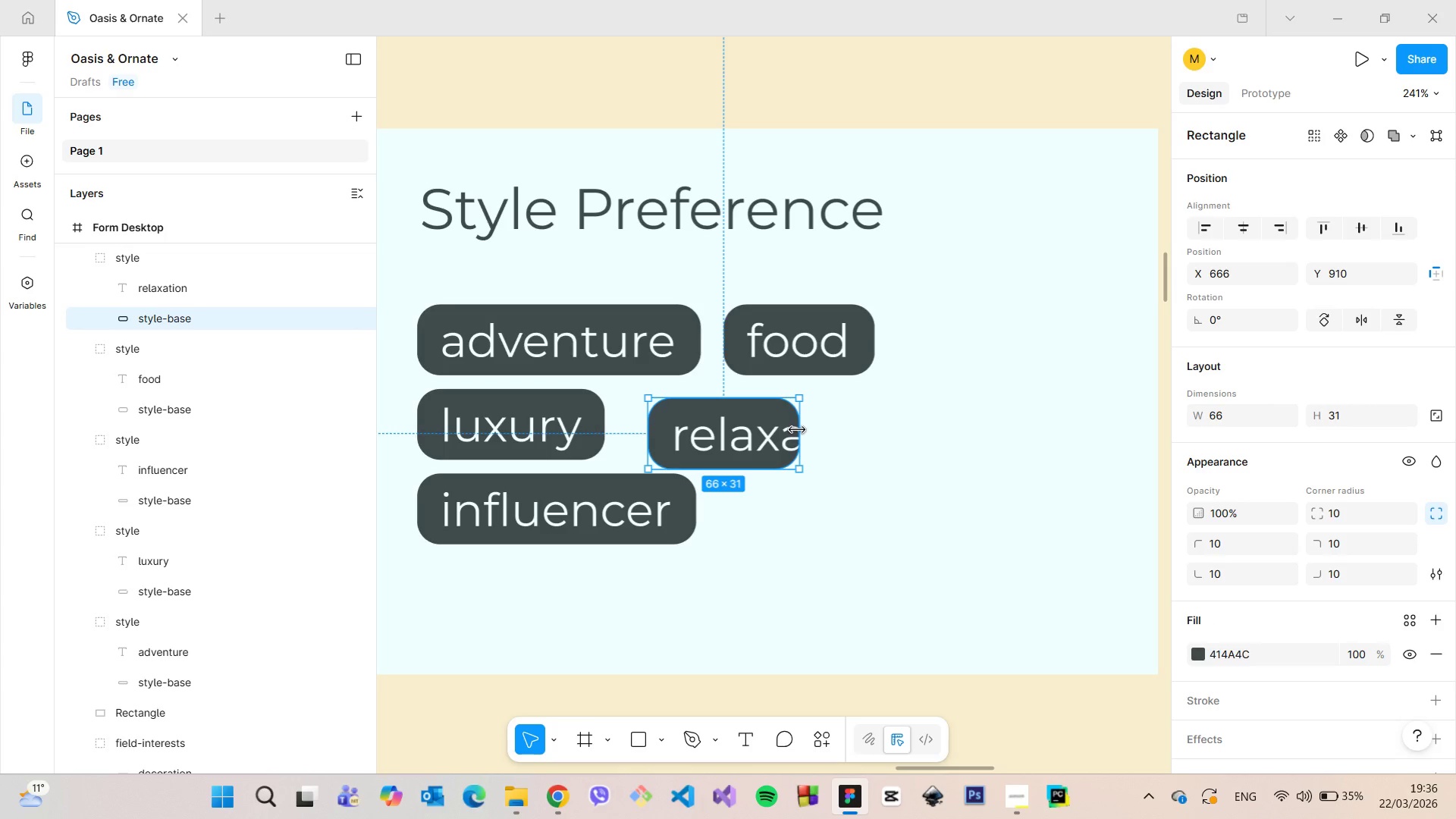 
left_click_drag(start_coordinate=[797, 430], to_coordinate=[915, 437])
 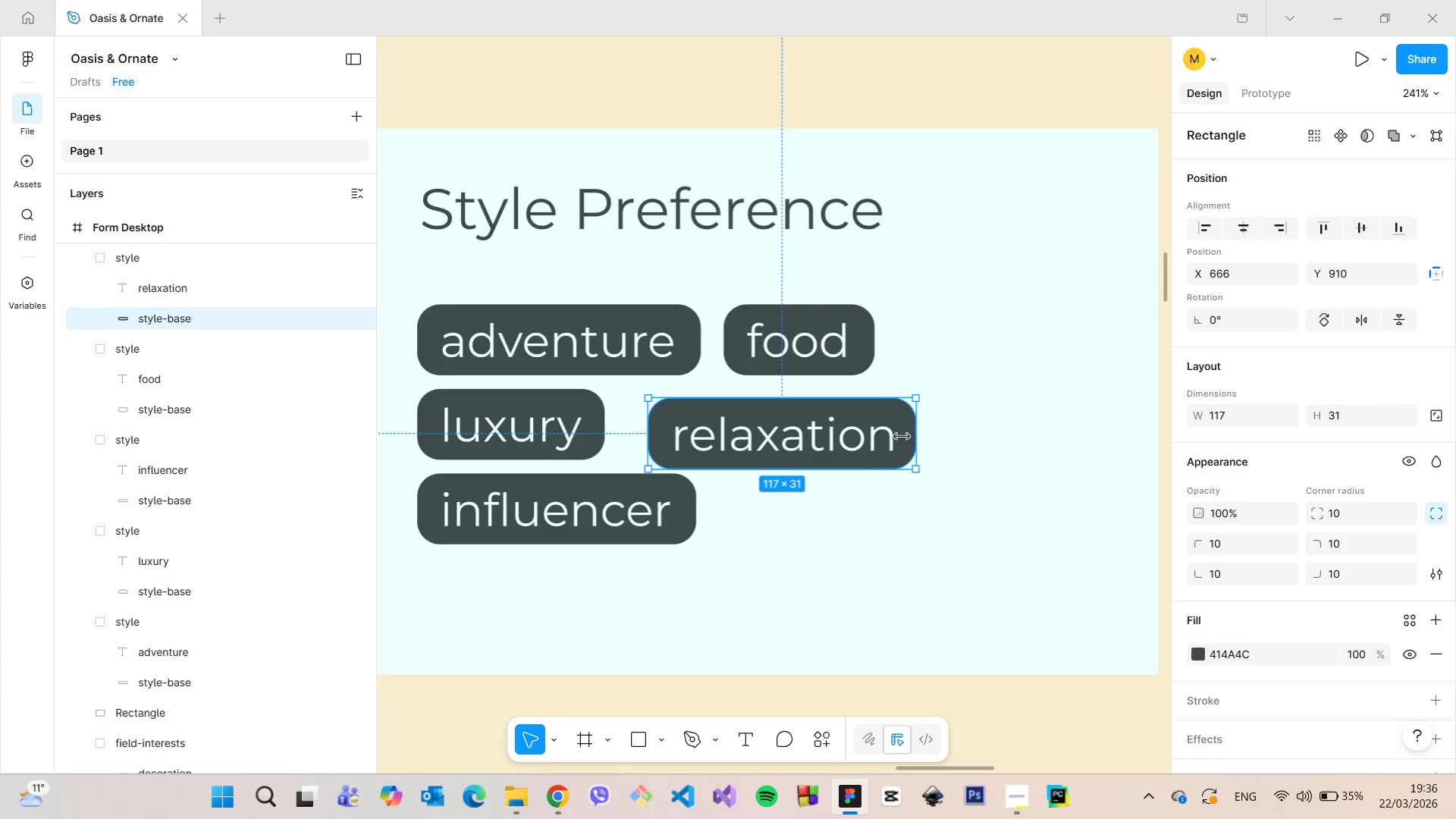 
hold_key(key=AltLeft, duration=0.59)
 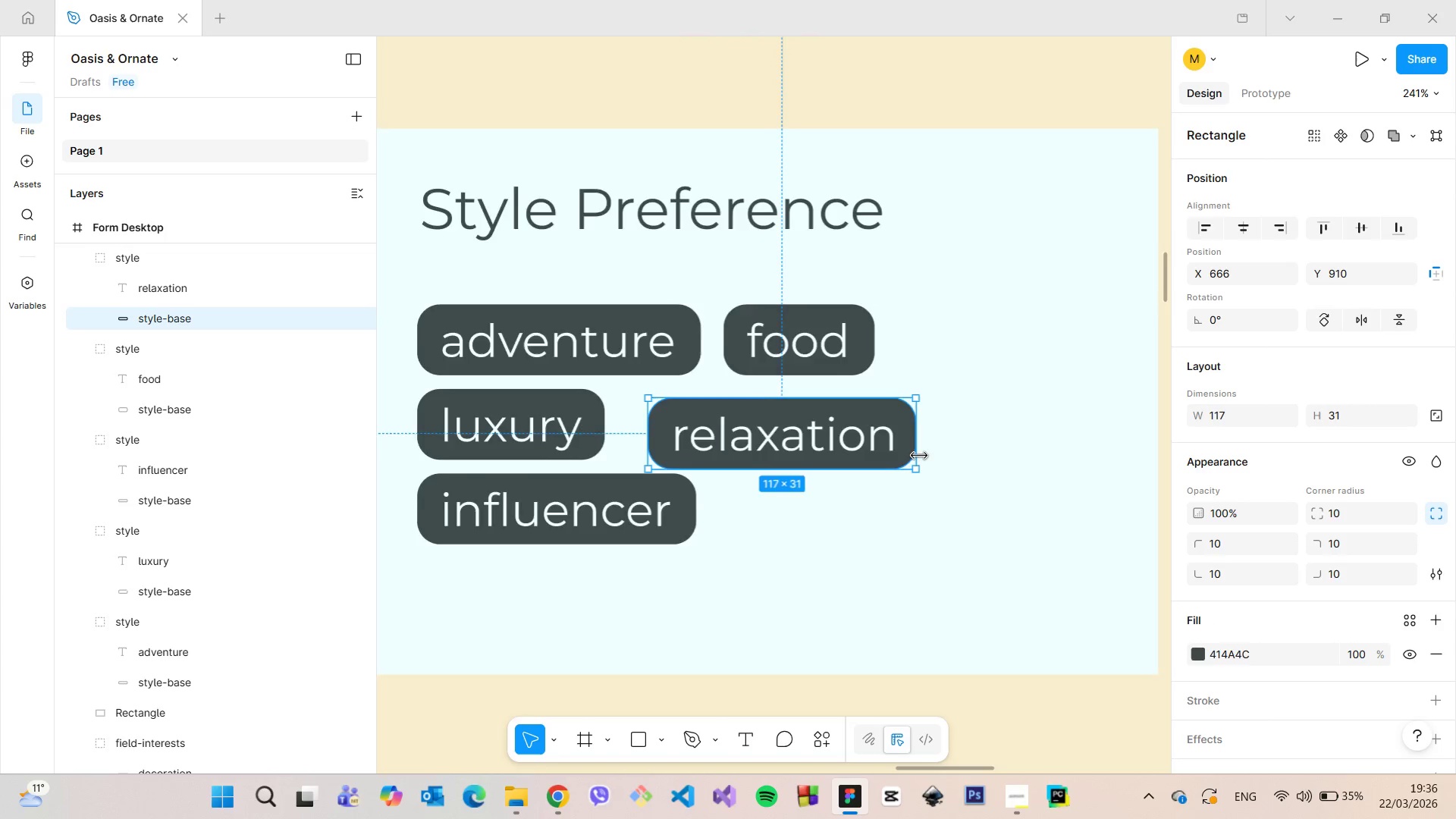 
left_click_drag(start_coordinate=[912, 445], to_coordinate=[918, 445])
 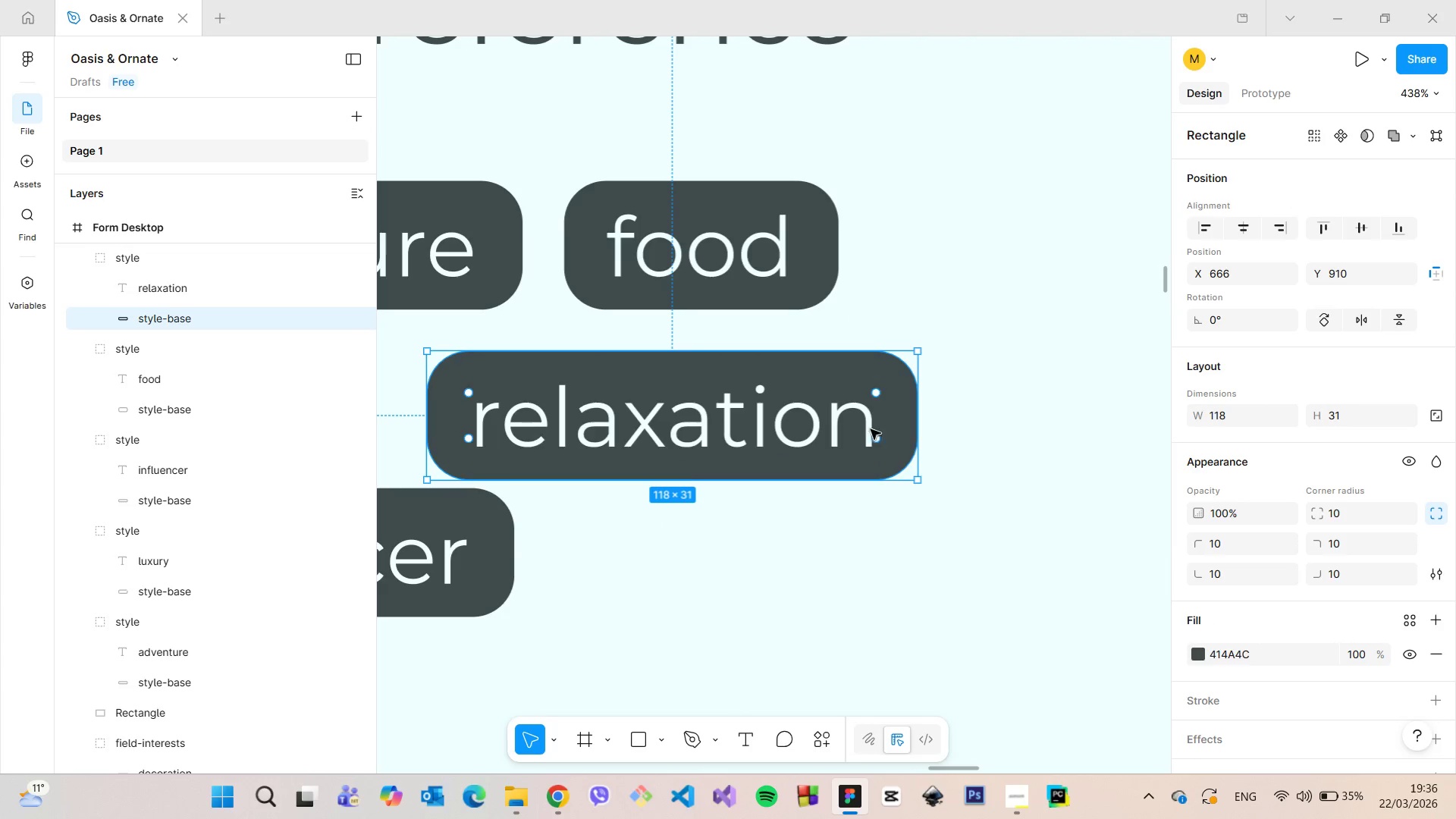 
scroll: coordinate [919, 457], scroll_direction: up, amount: 6.0
 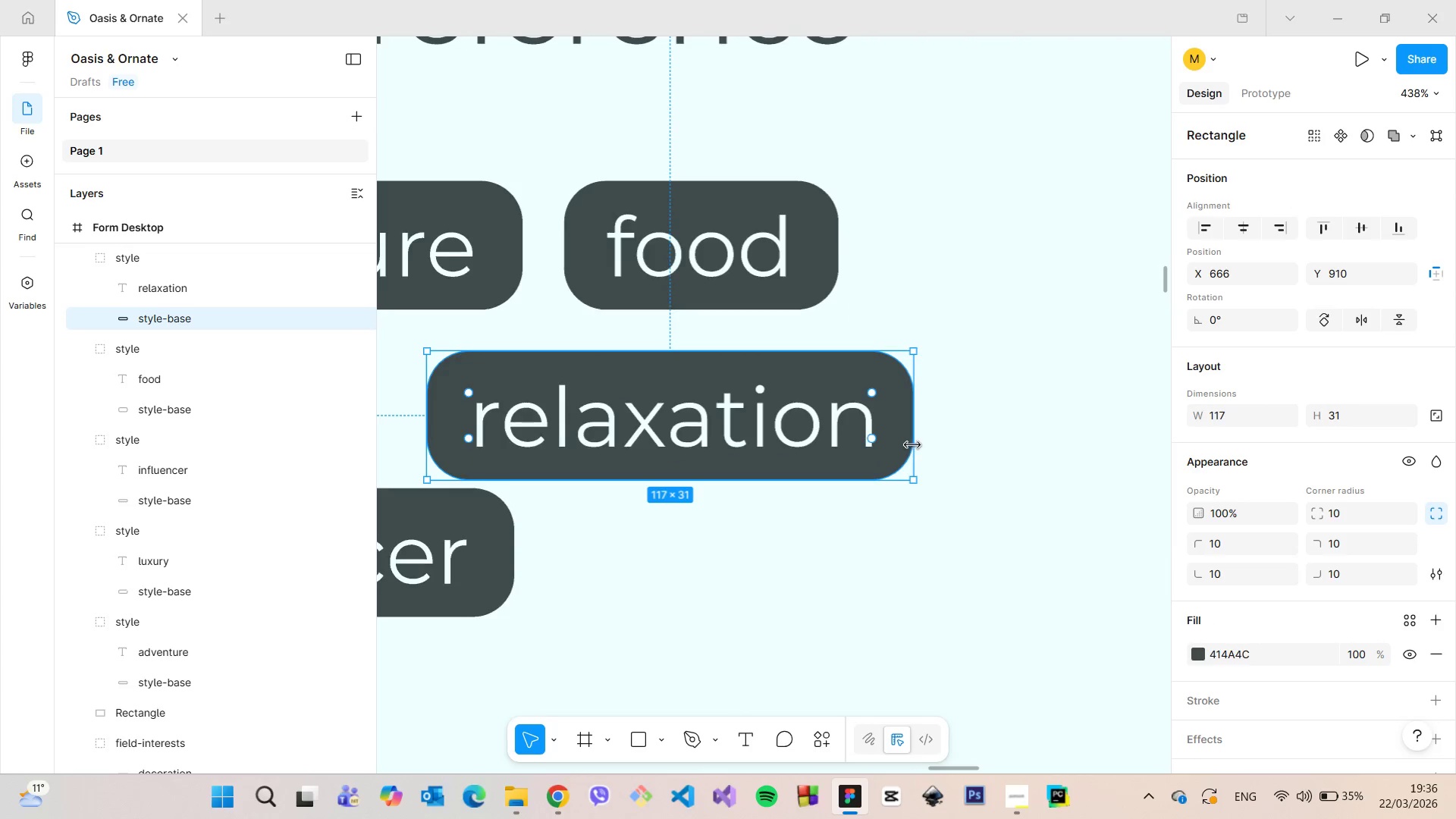 
hold_key(key=AltLeft, duration=0.61)
 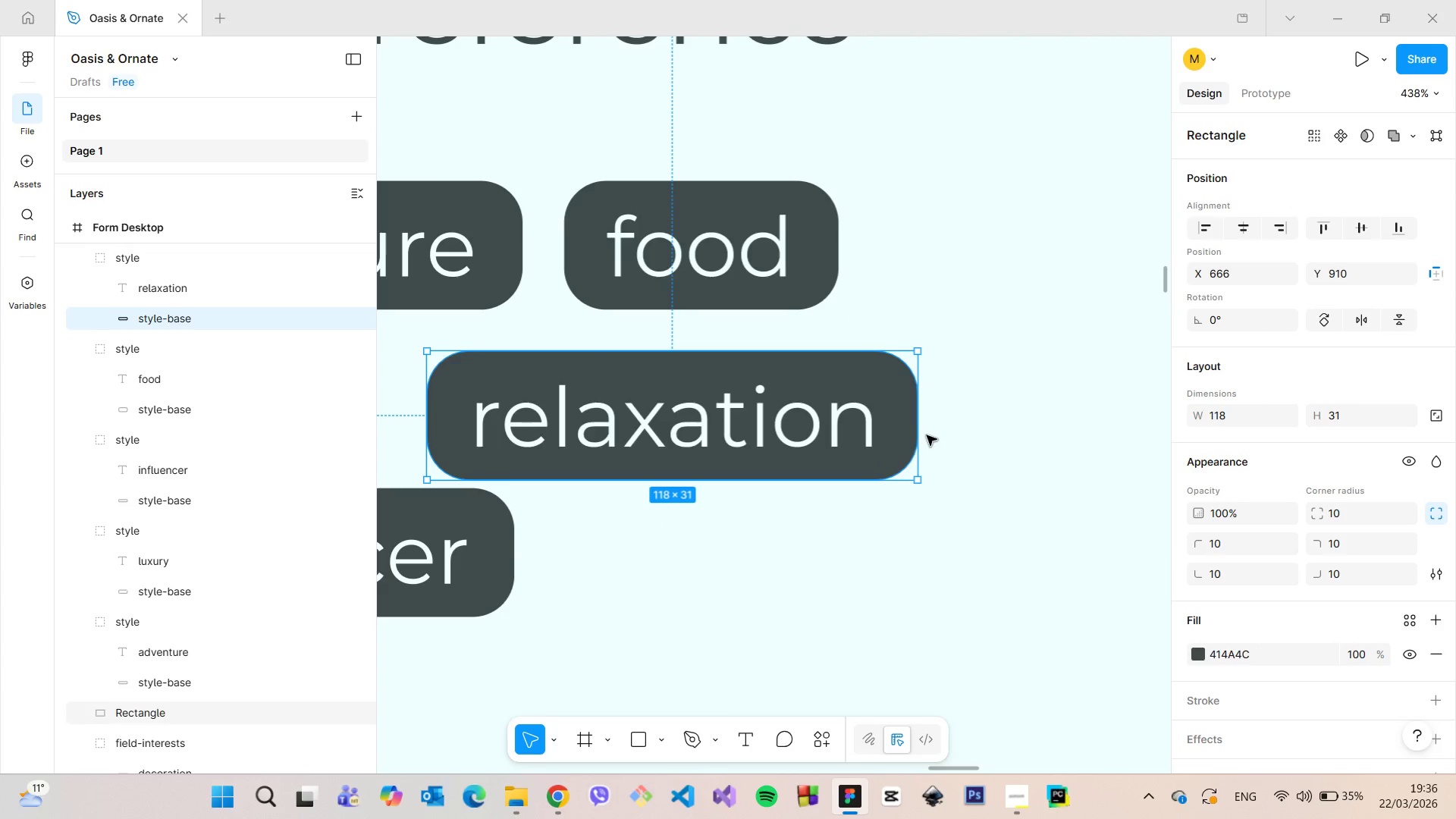 
left_click_drag(start_coordinate=[898, 429], to_coordinate=[908, 429])
 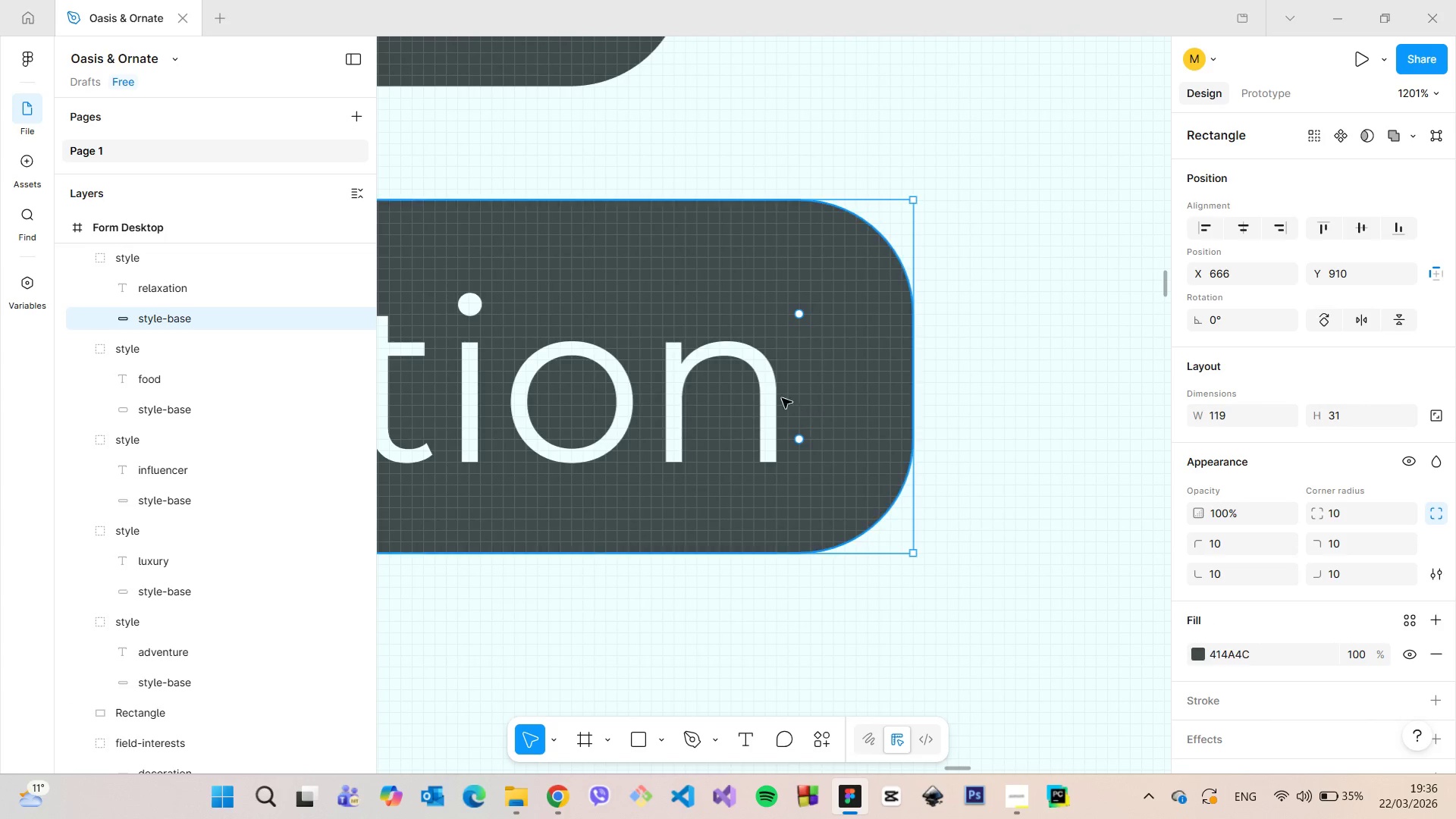 
scroll: coordinate [927, 440], scroll_direction: up, amount: 10.0
 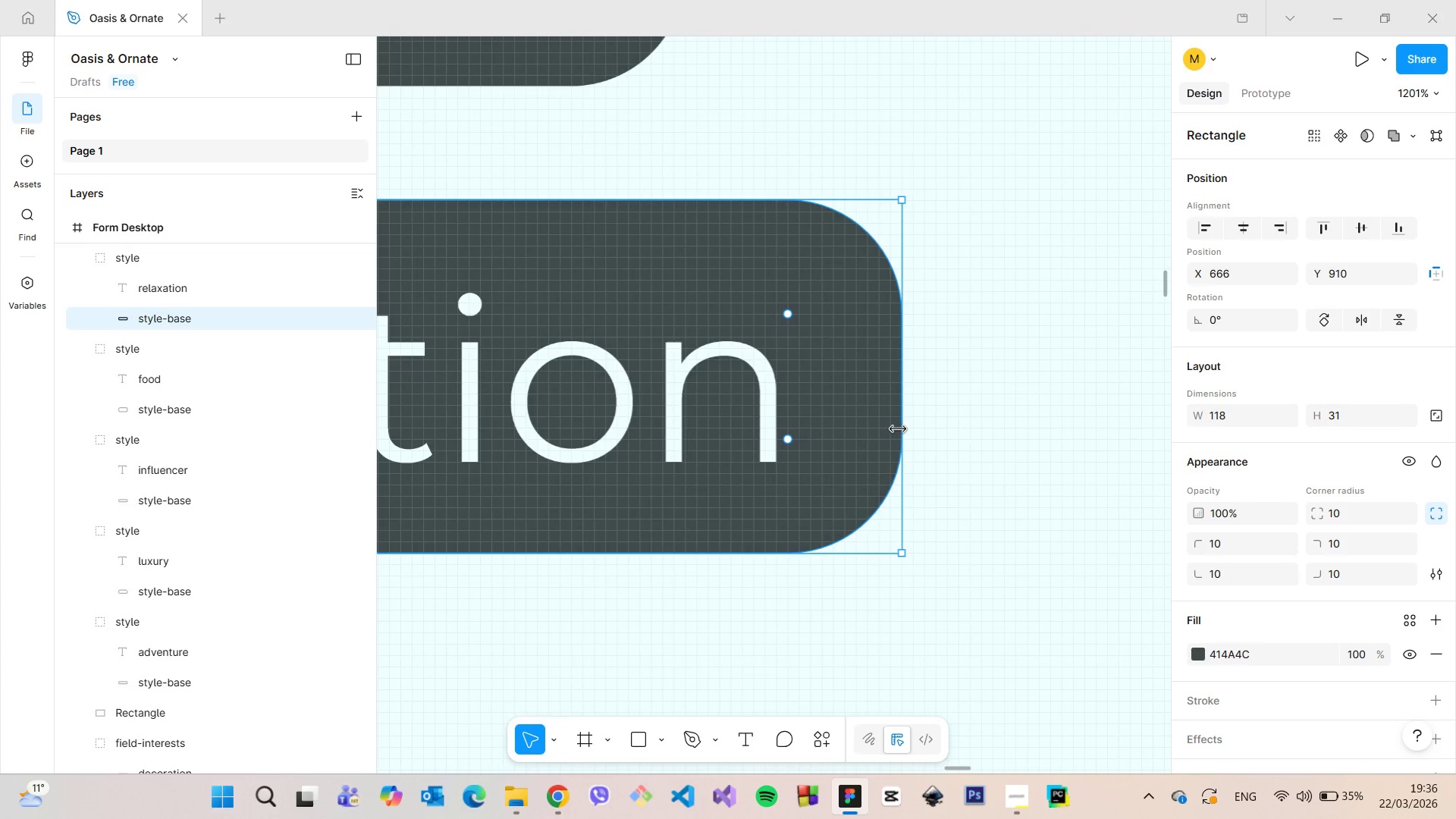 
hold_key(key=AltLeft, duration=0.48)
 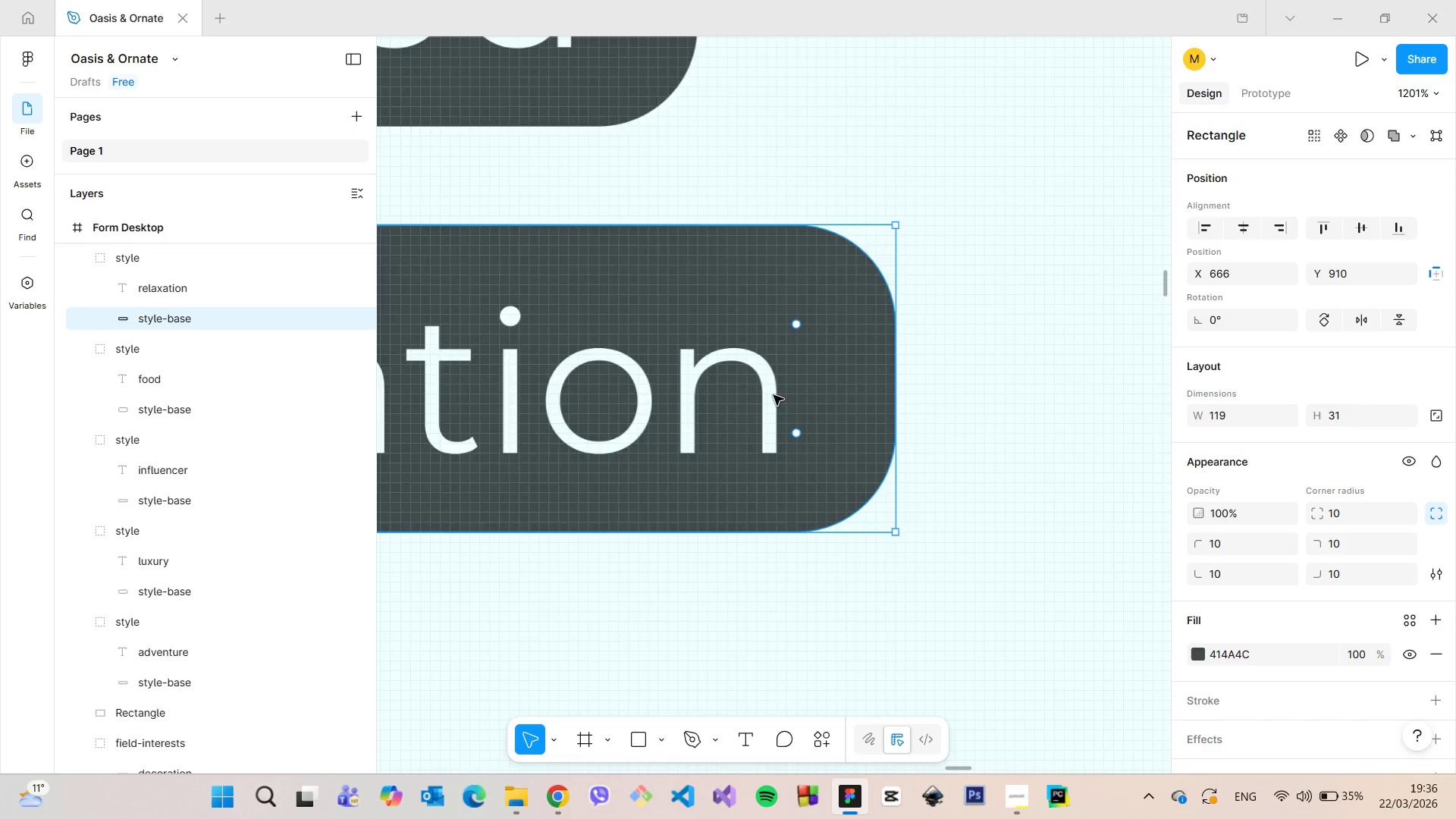 
scroll: coordinate [774, 395], scroll_direction: down, amount: 26.0
 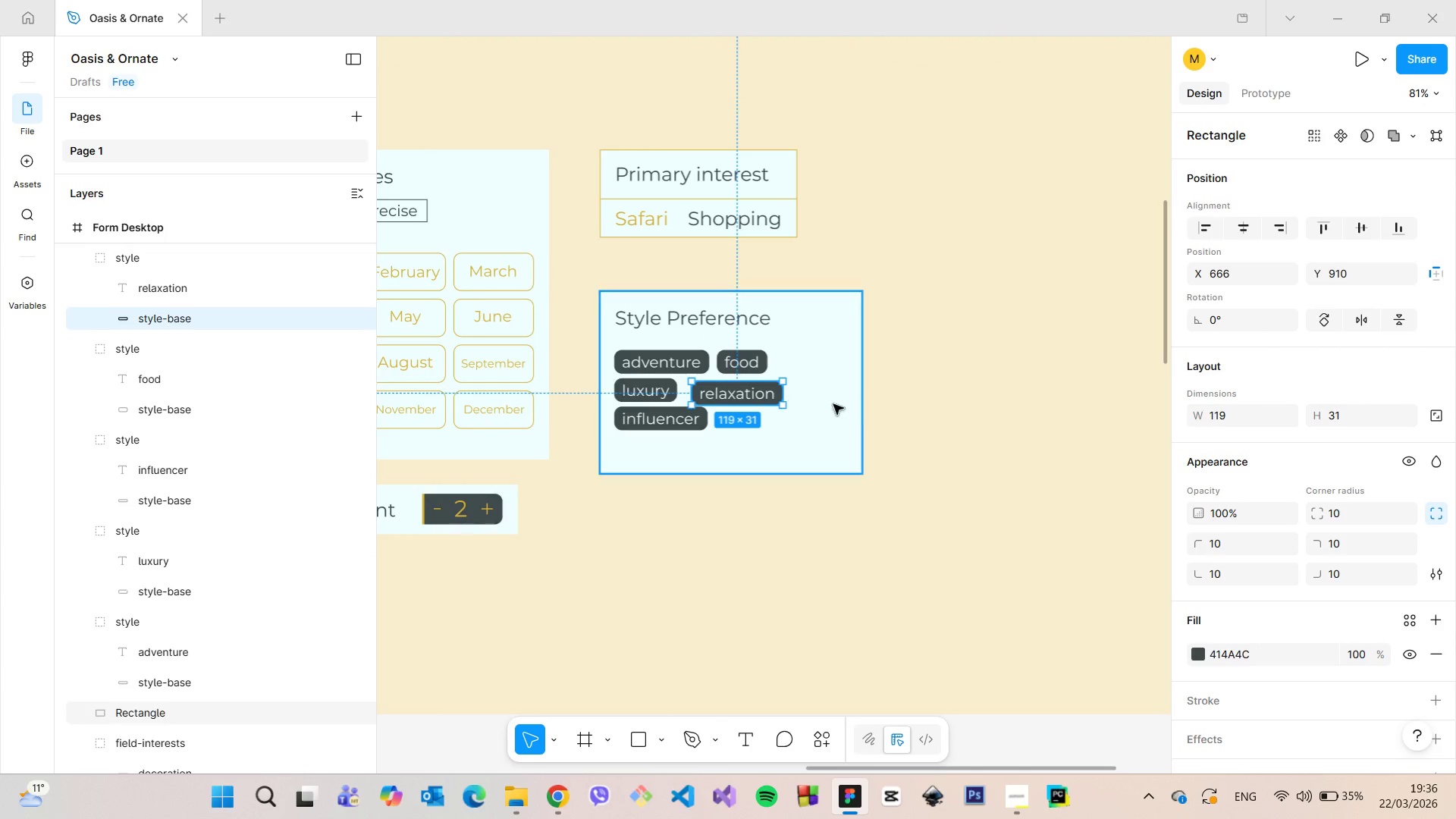 
left_click([886, 422])
 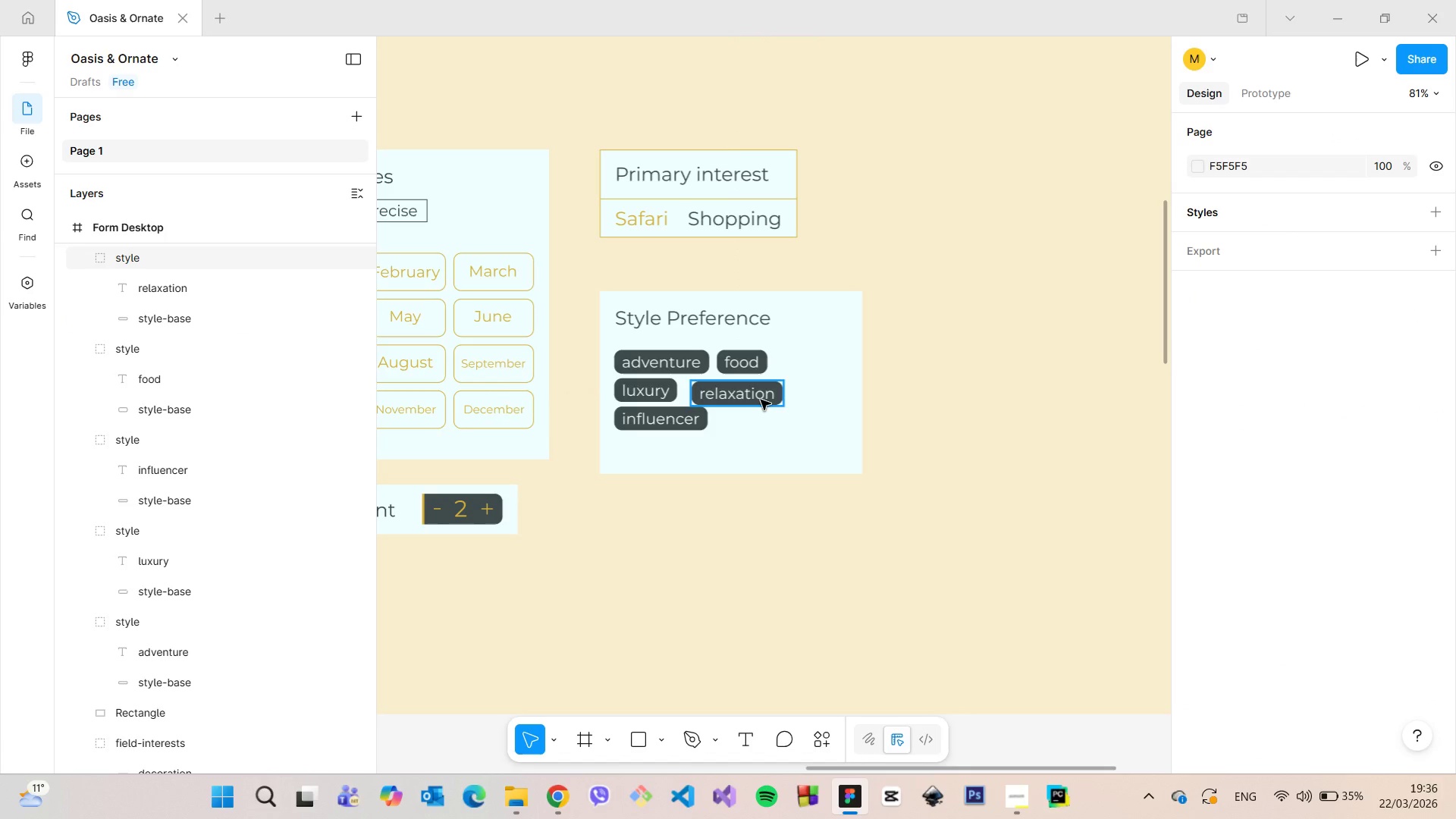 
scroll: coordinate [761, 400], scroll_direction: up, amount: 4.0
 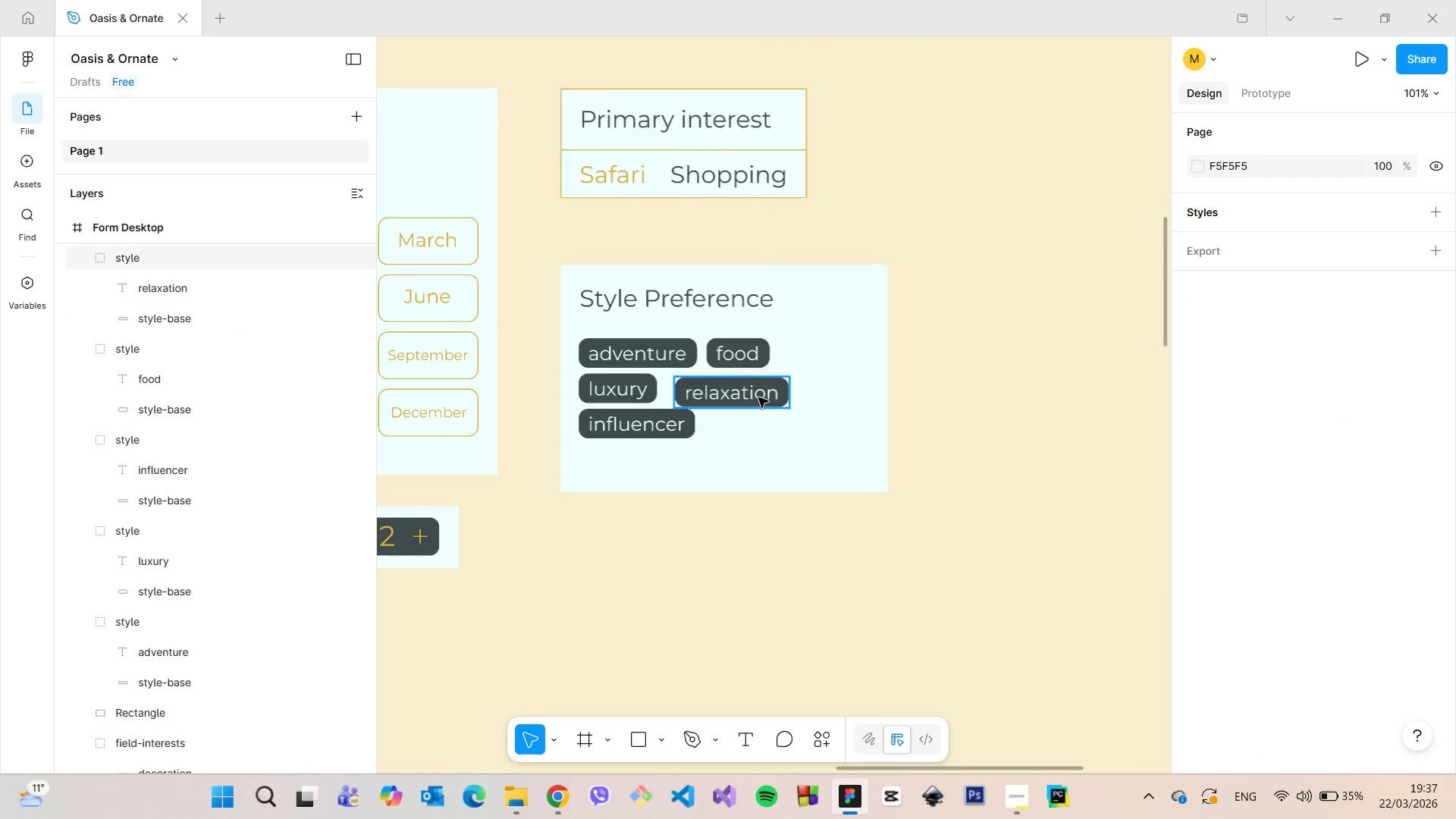 
left_click([758, 397])
 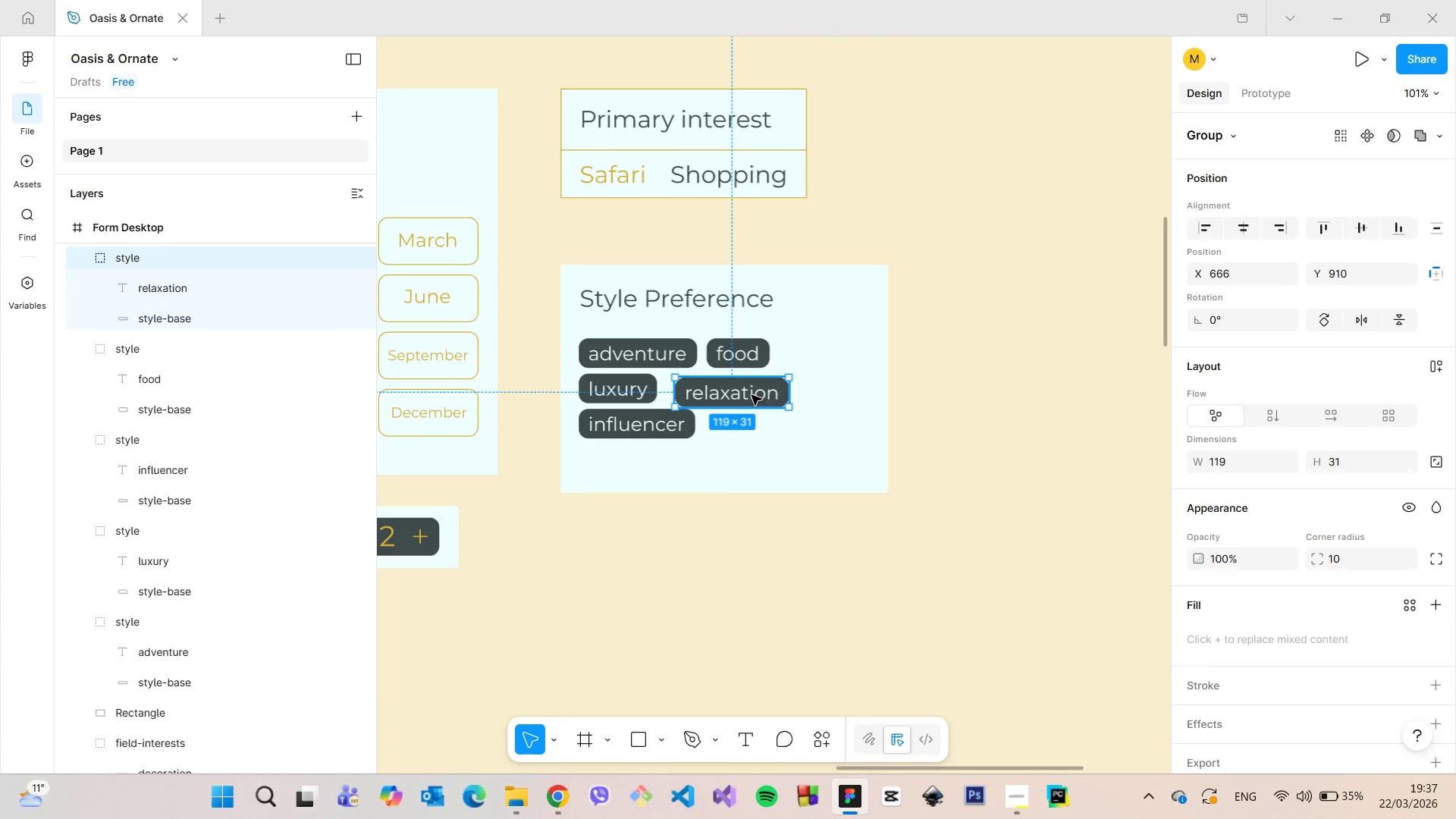 
left_click_drag(start_coordinate=[750, 394], to_coordinate=[741, 391])
 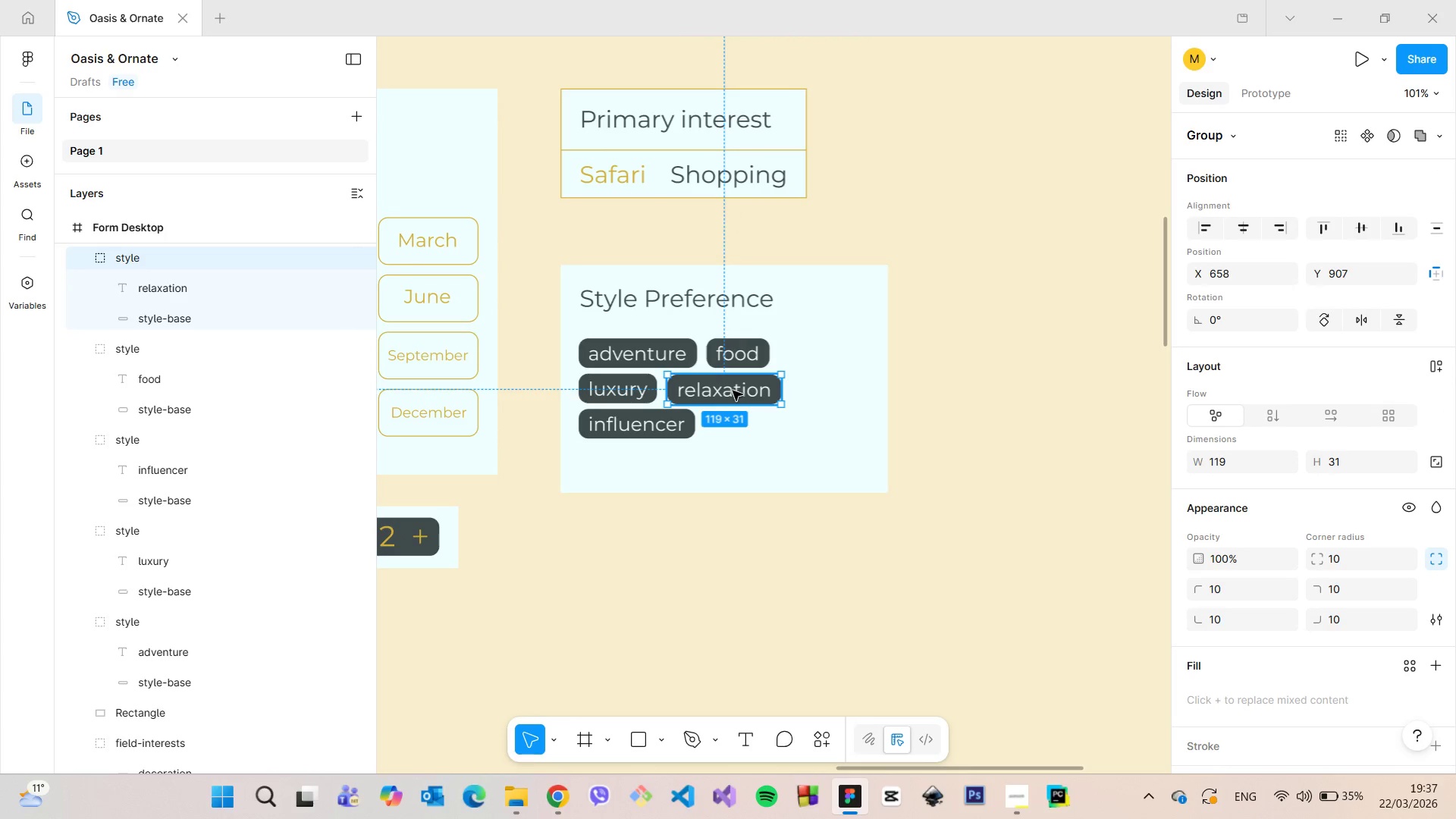 
hold_key(key=AltLeft, duration=1.52)
left_click_drag(start_coordinate=[733, 391], to_coordinate=[769, 425])
 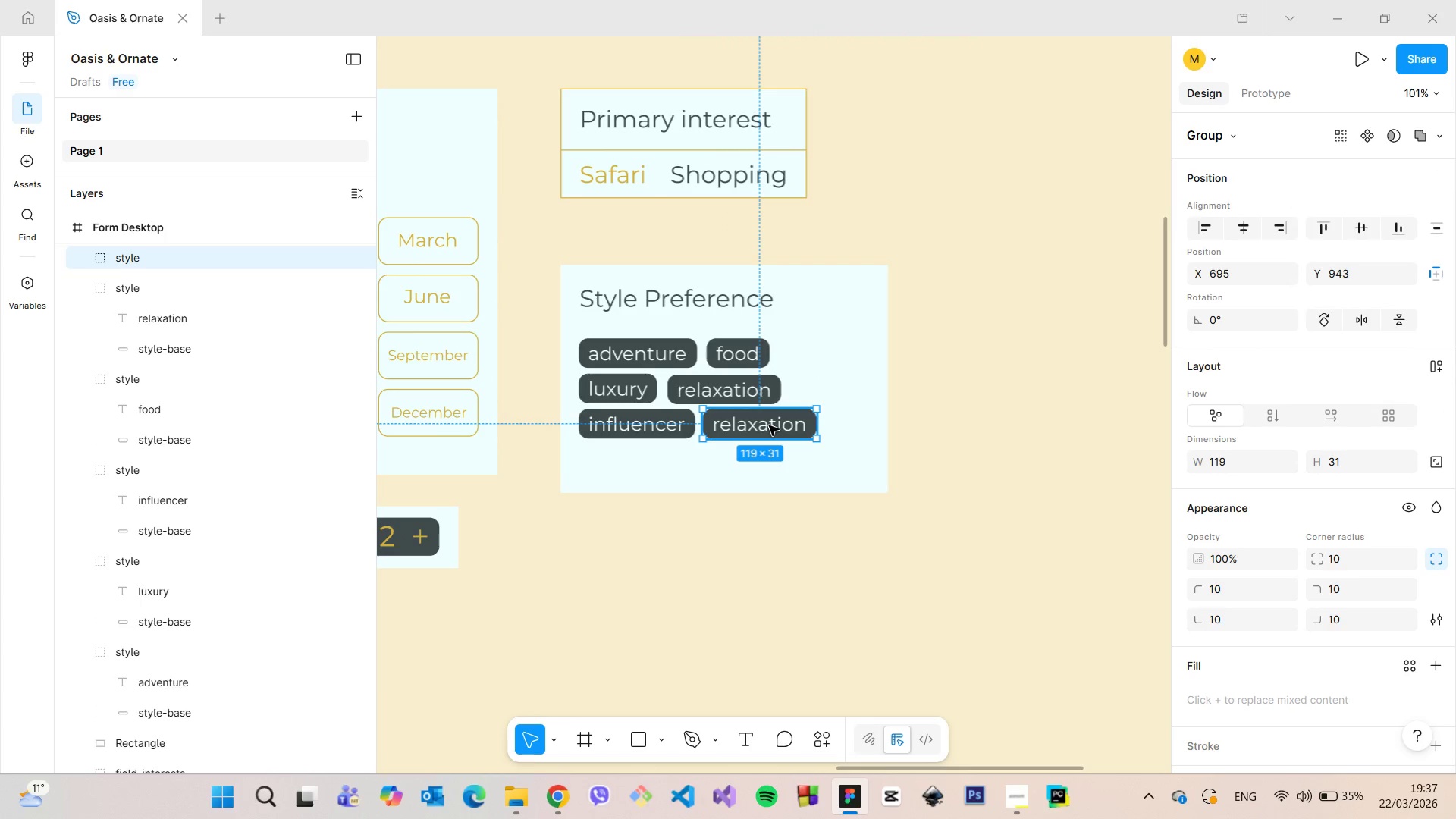 
hold_key(key=AltLeft, duration=1.52)
 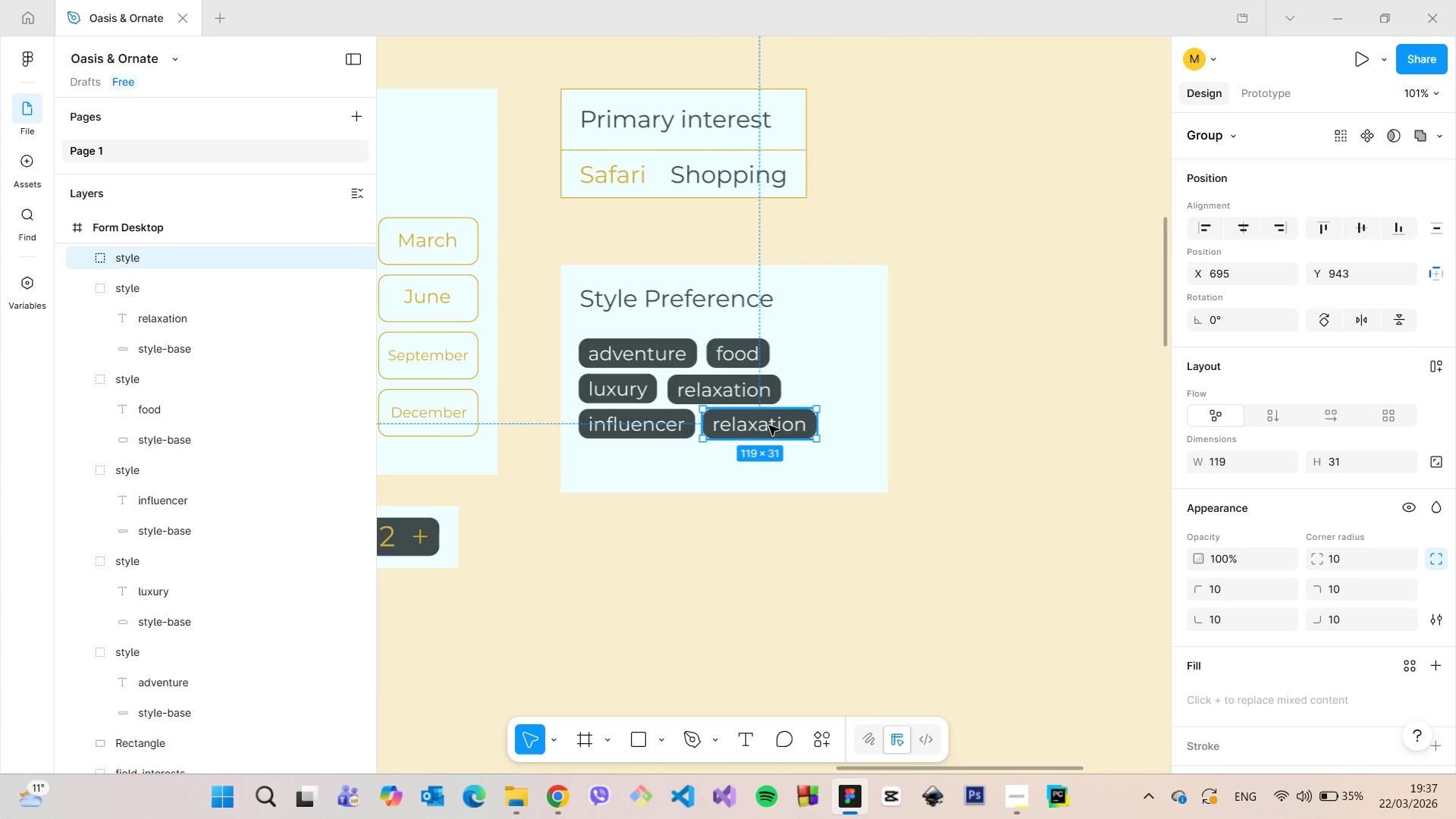 
hold_key(key=AltLeft, duration=0.34)
 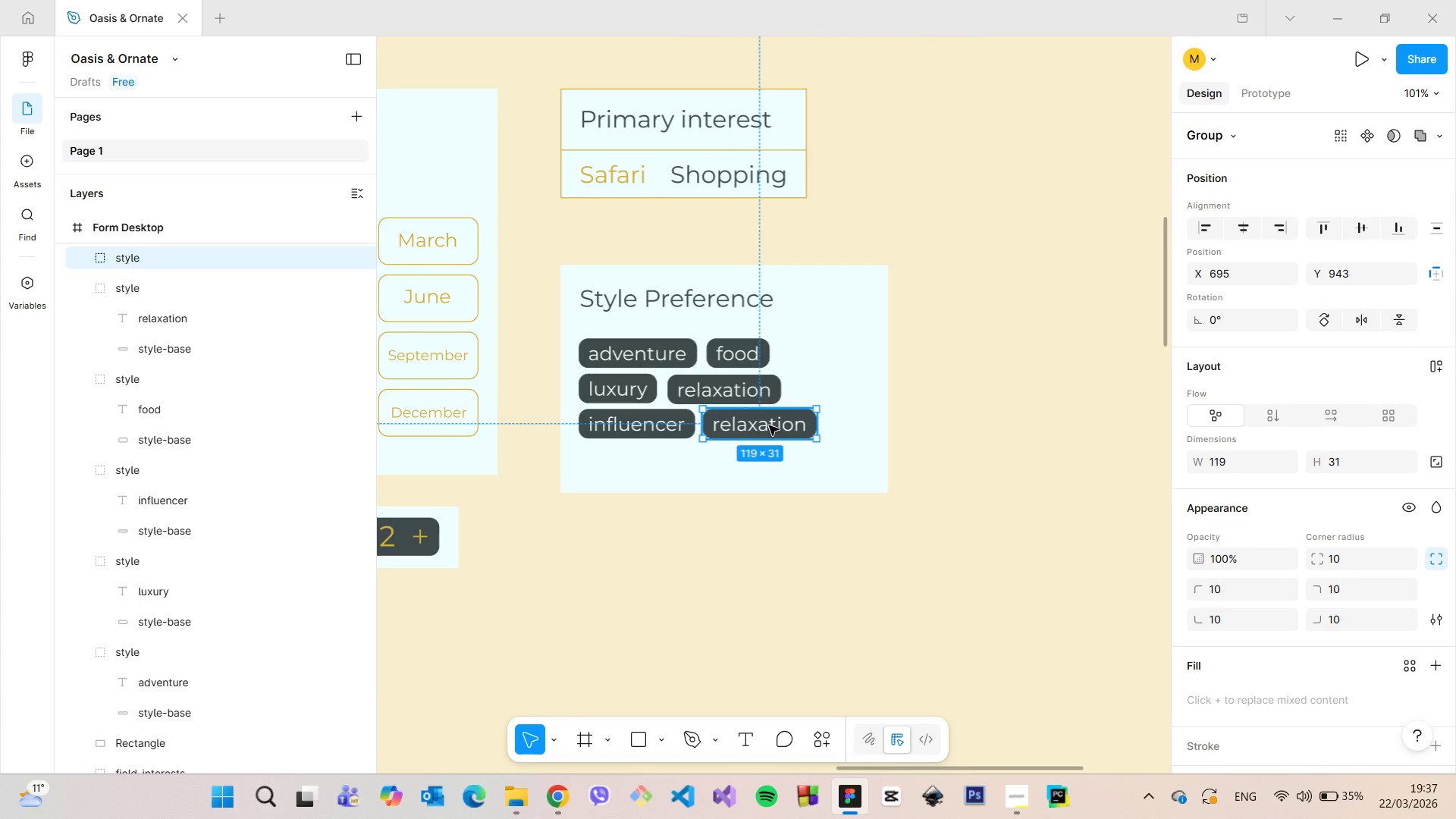 
double_click([769, 425])
 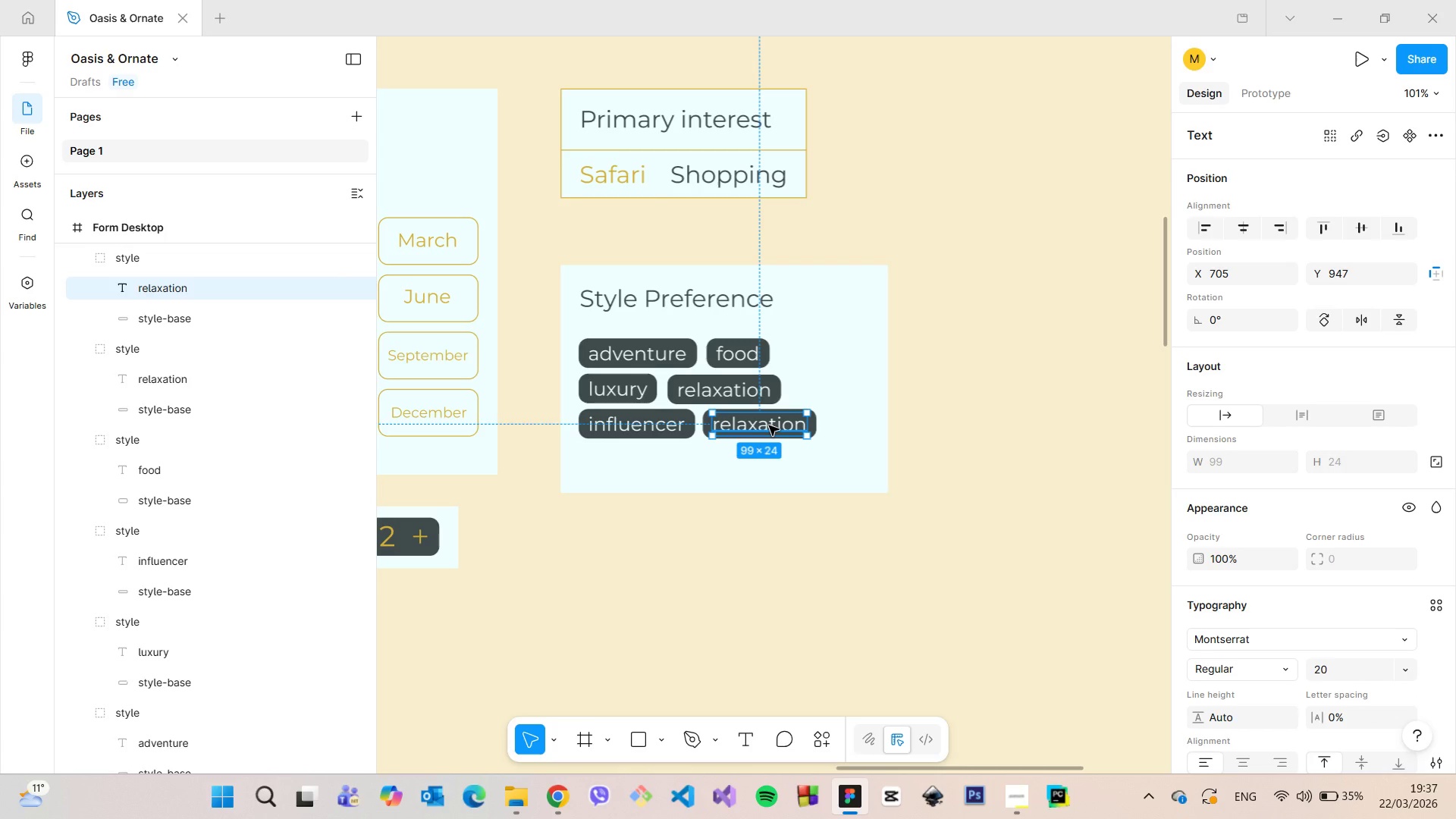 
double_click([769, 425])
 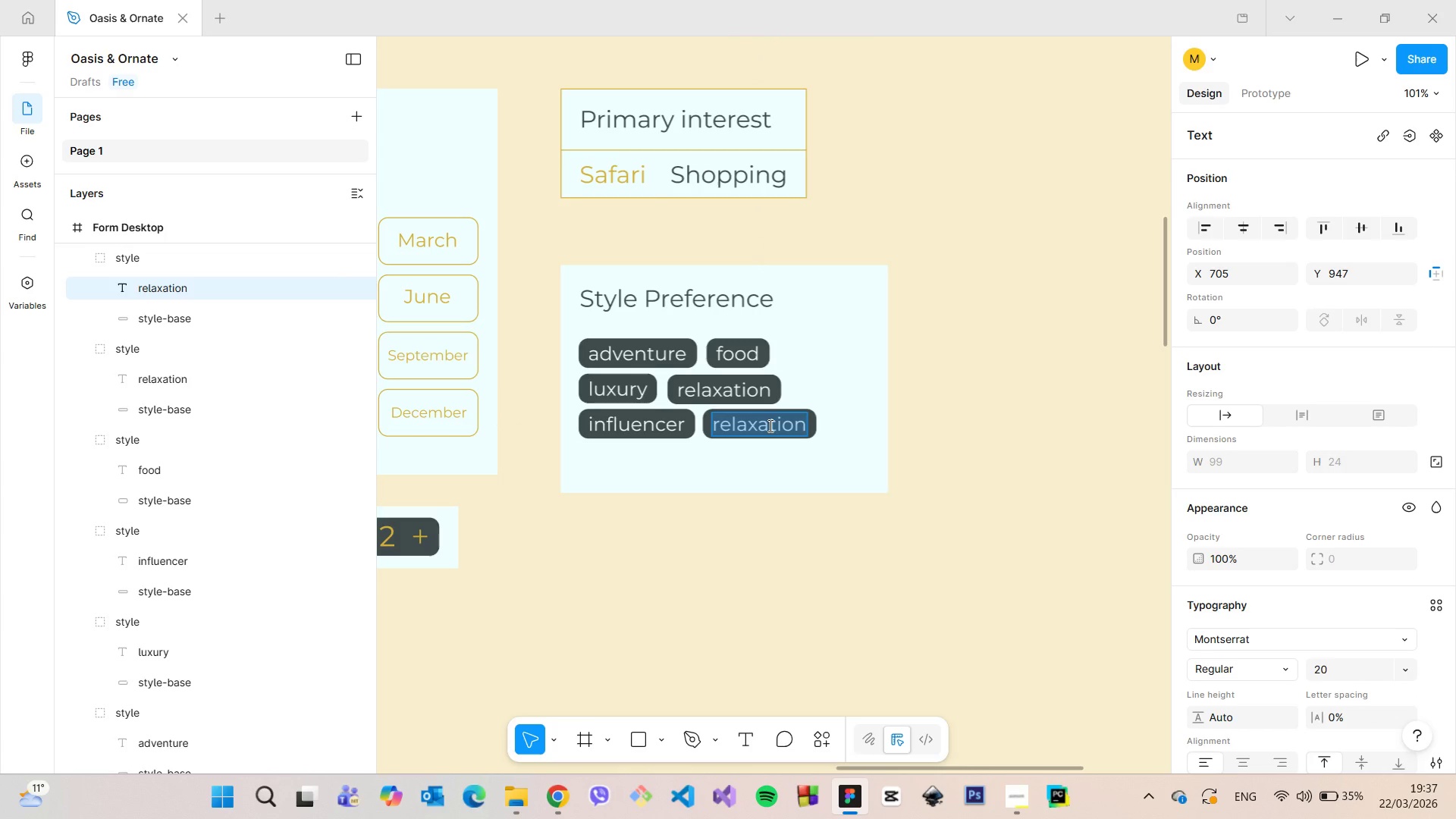 
type(high0)
key(Backspace)
type(-tempo)
 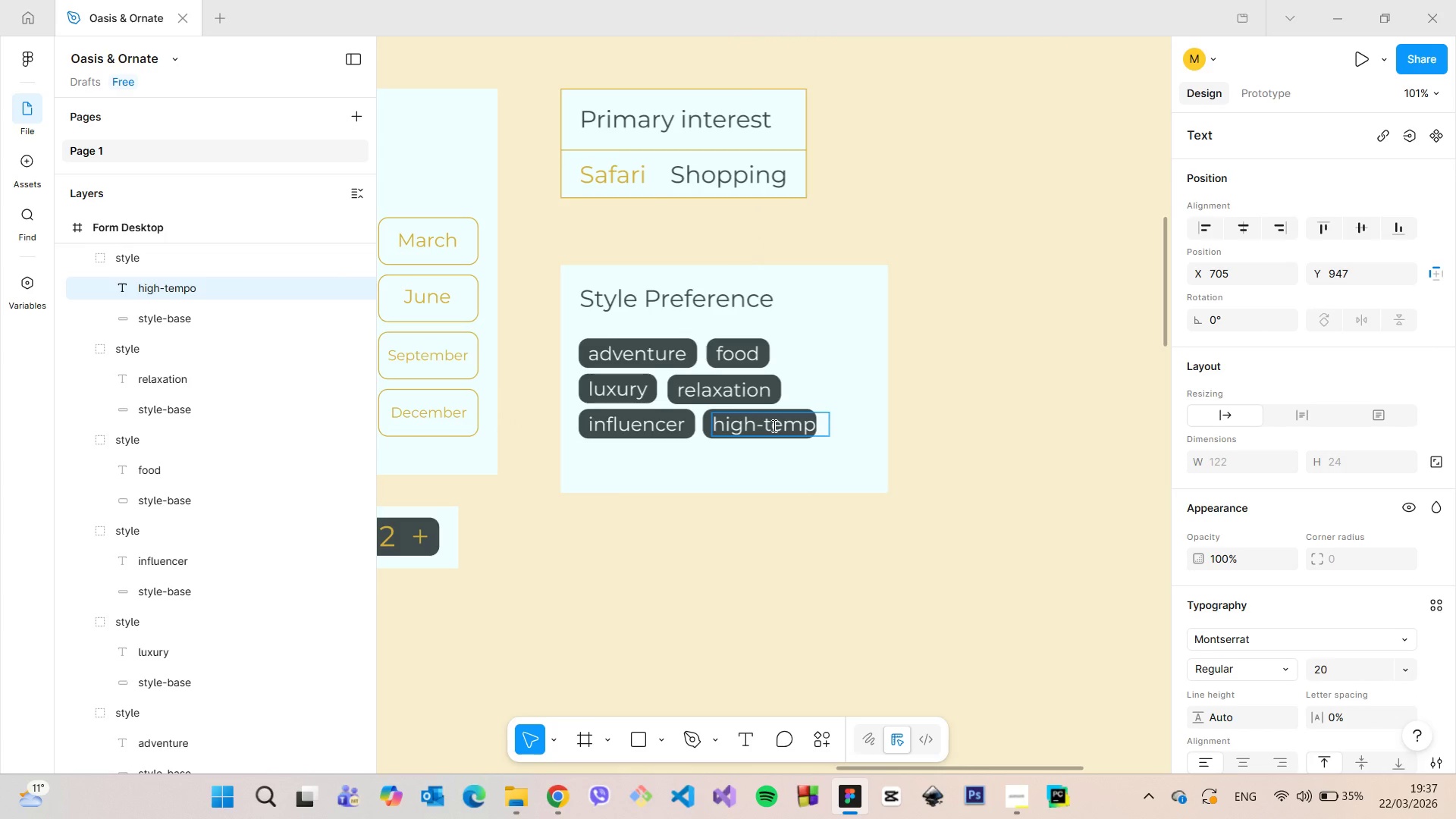 
scroll: coordinate [798, 432], scroll_direction: up, amount: 6.0
 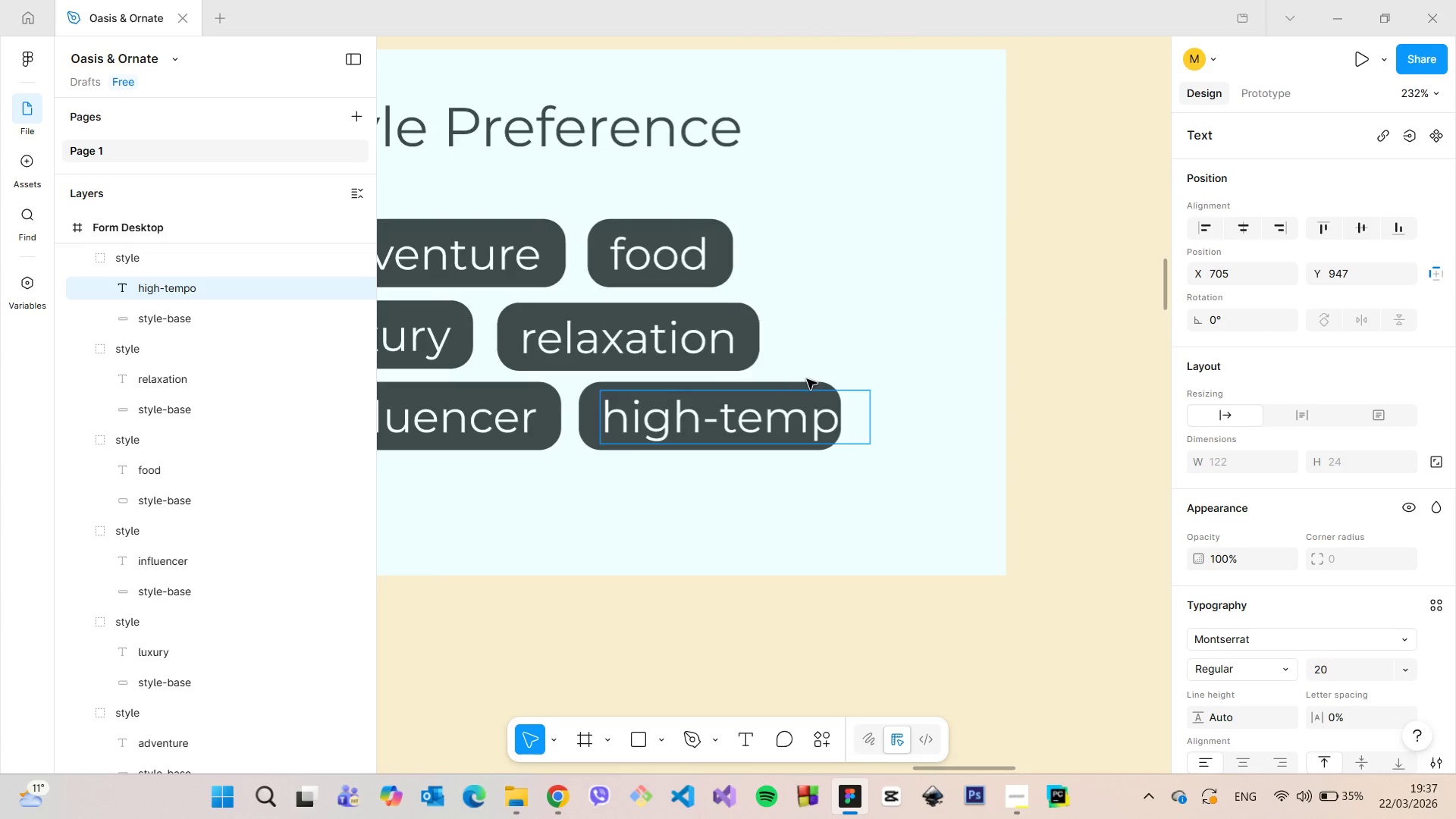 
left_click([808, 379])
 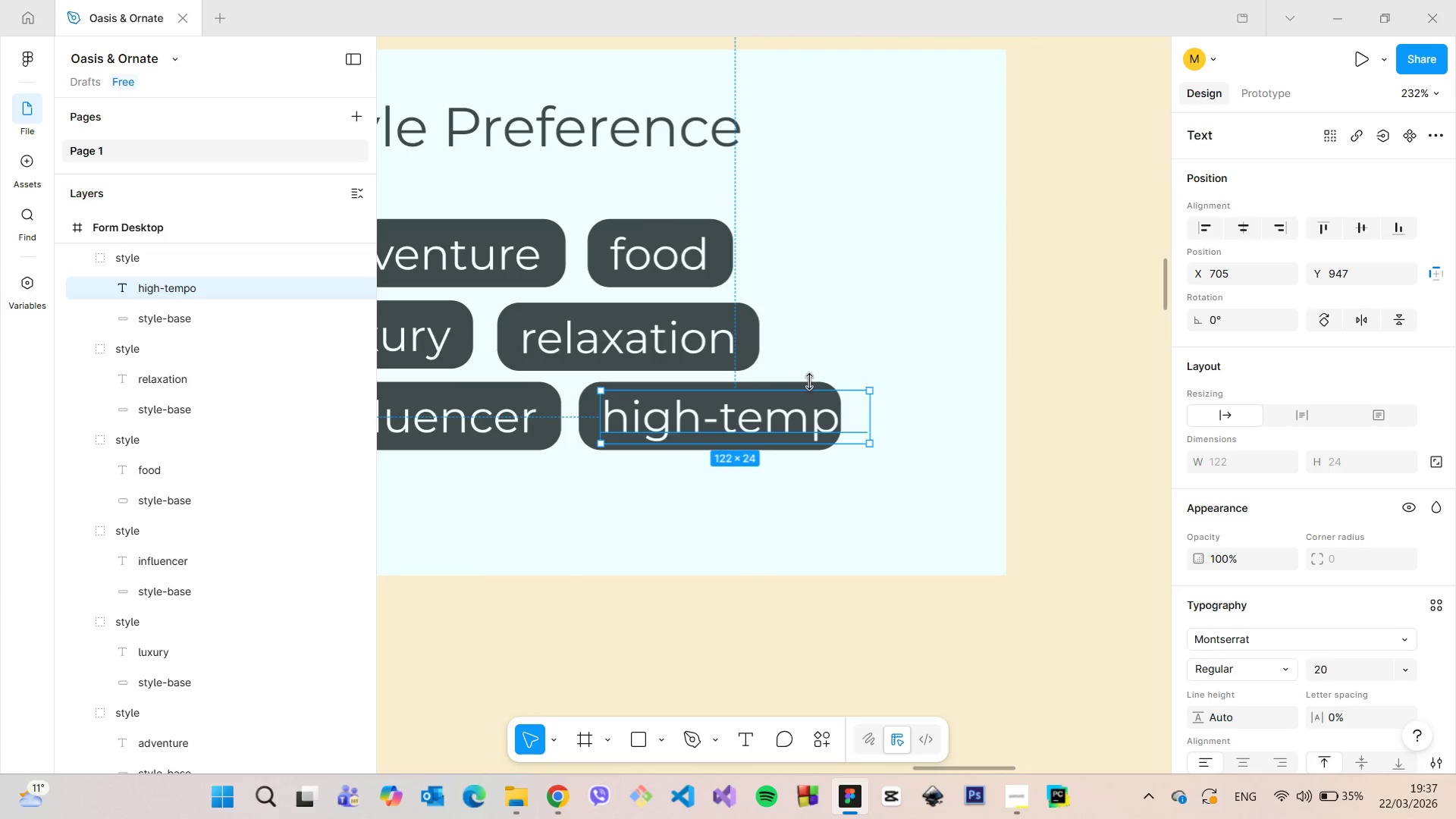 
left_click([810, 381])
 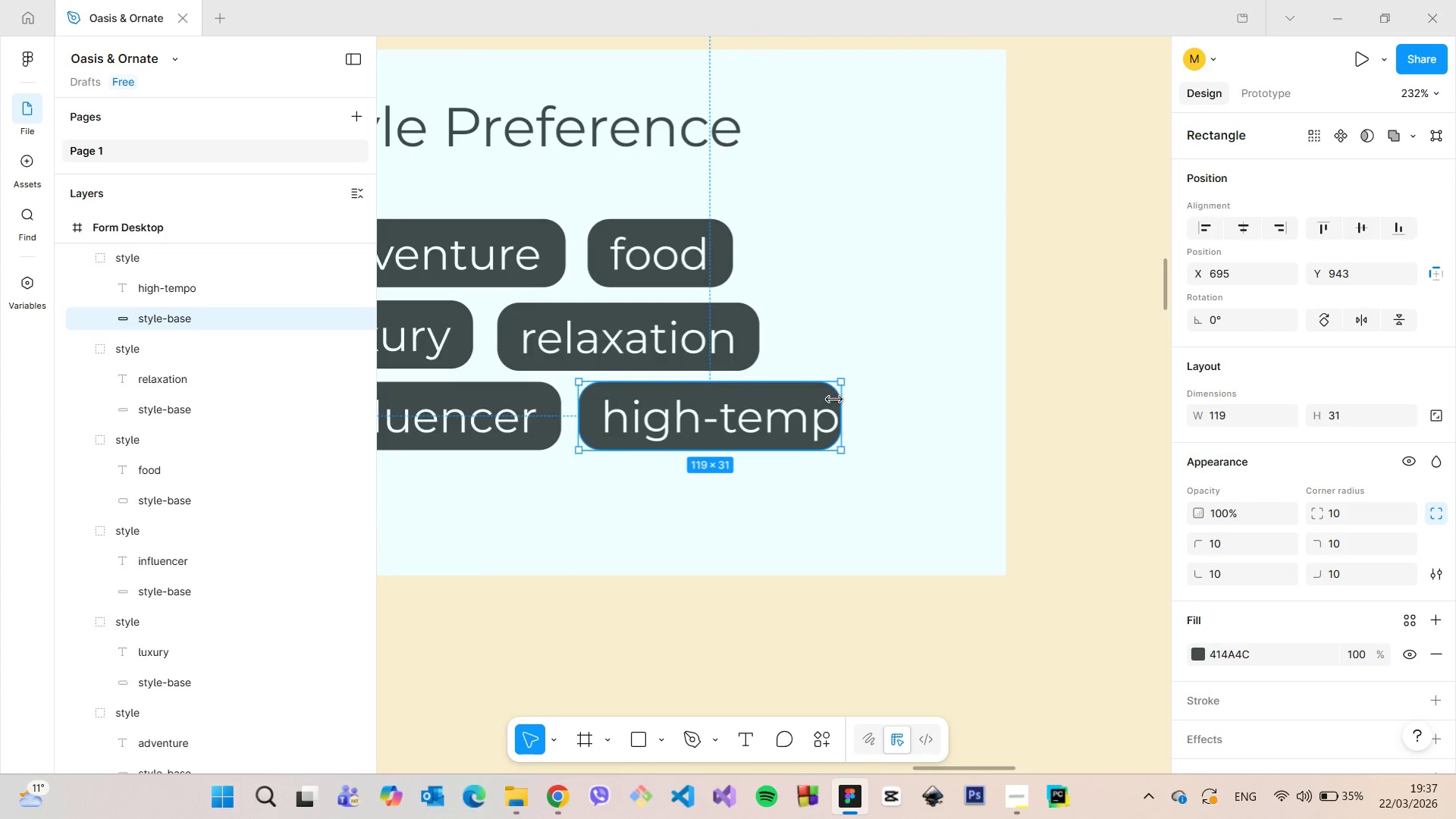 
left_click_drag(start_coordinate=[835, 400], to_coordinate=[885, 406])
 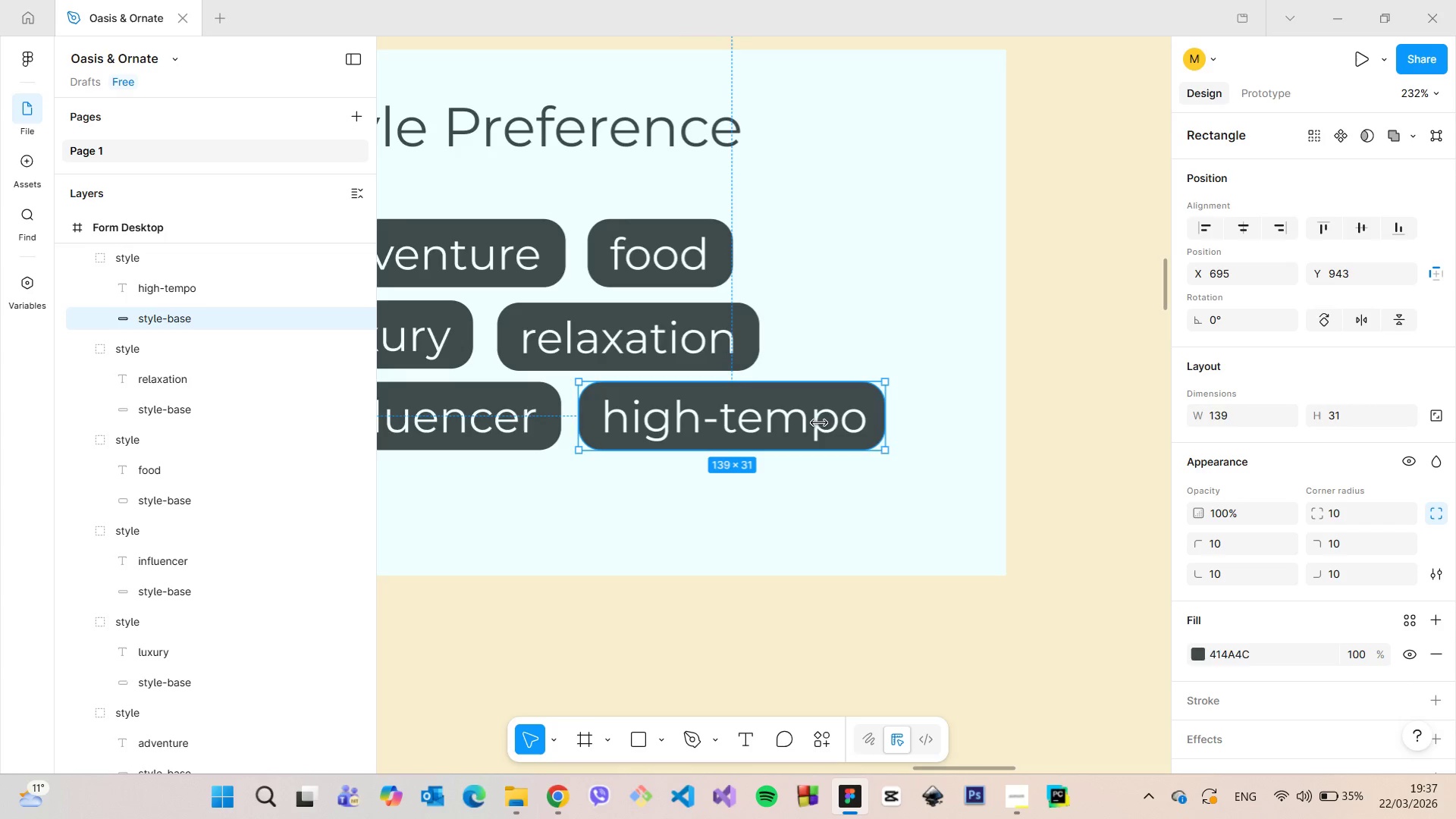 
hold_key(key=AltLeft, duration=0.62)
 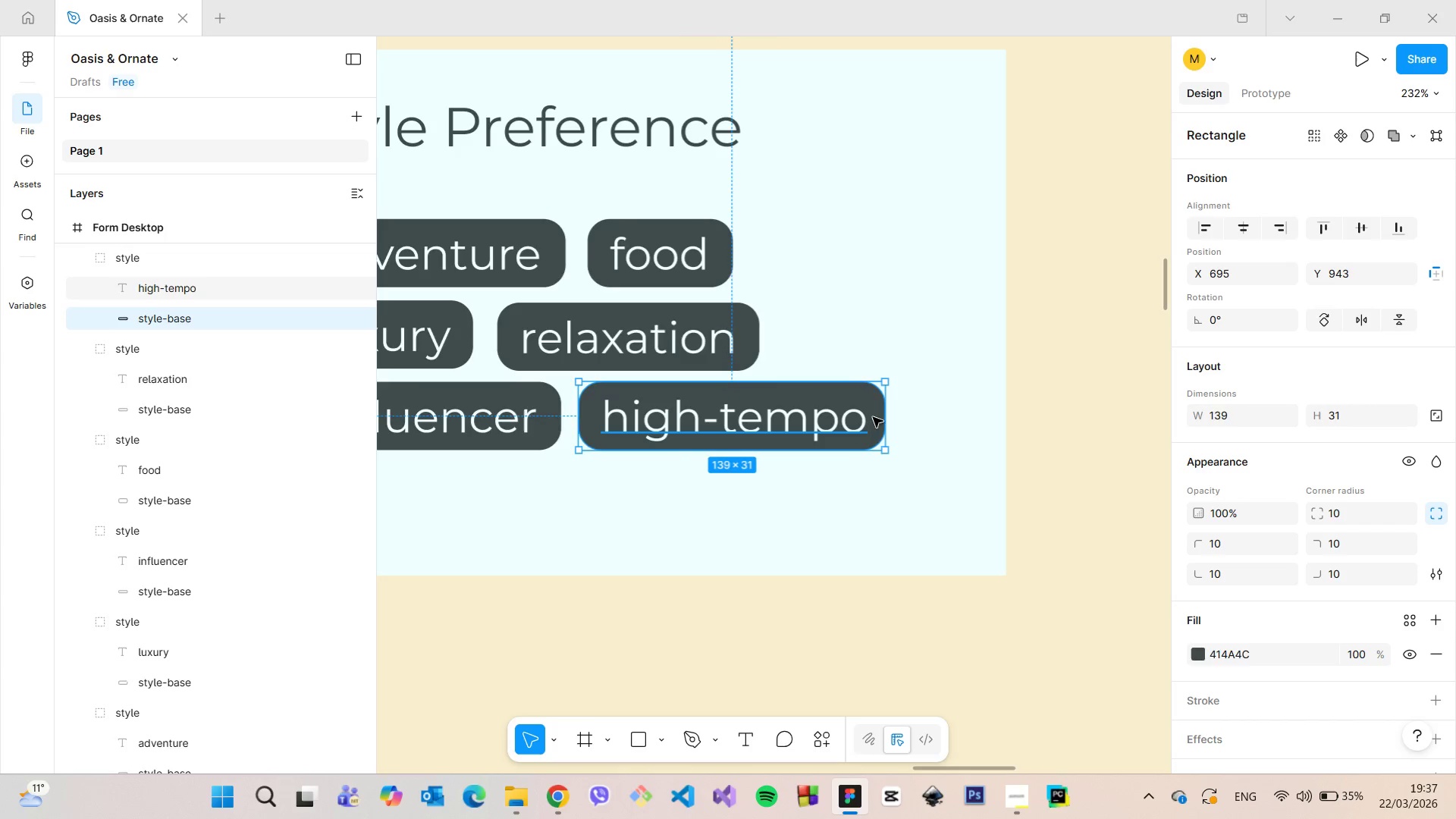 
left_click_drag(start_coordinate=[885, 422], to_coordinate=[894, 423])
 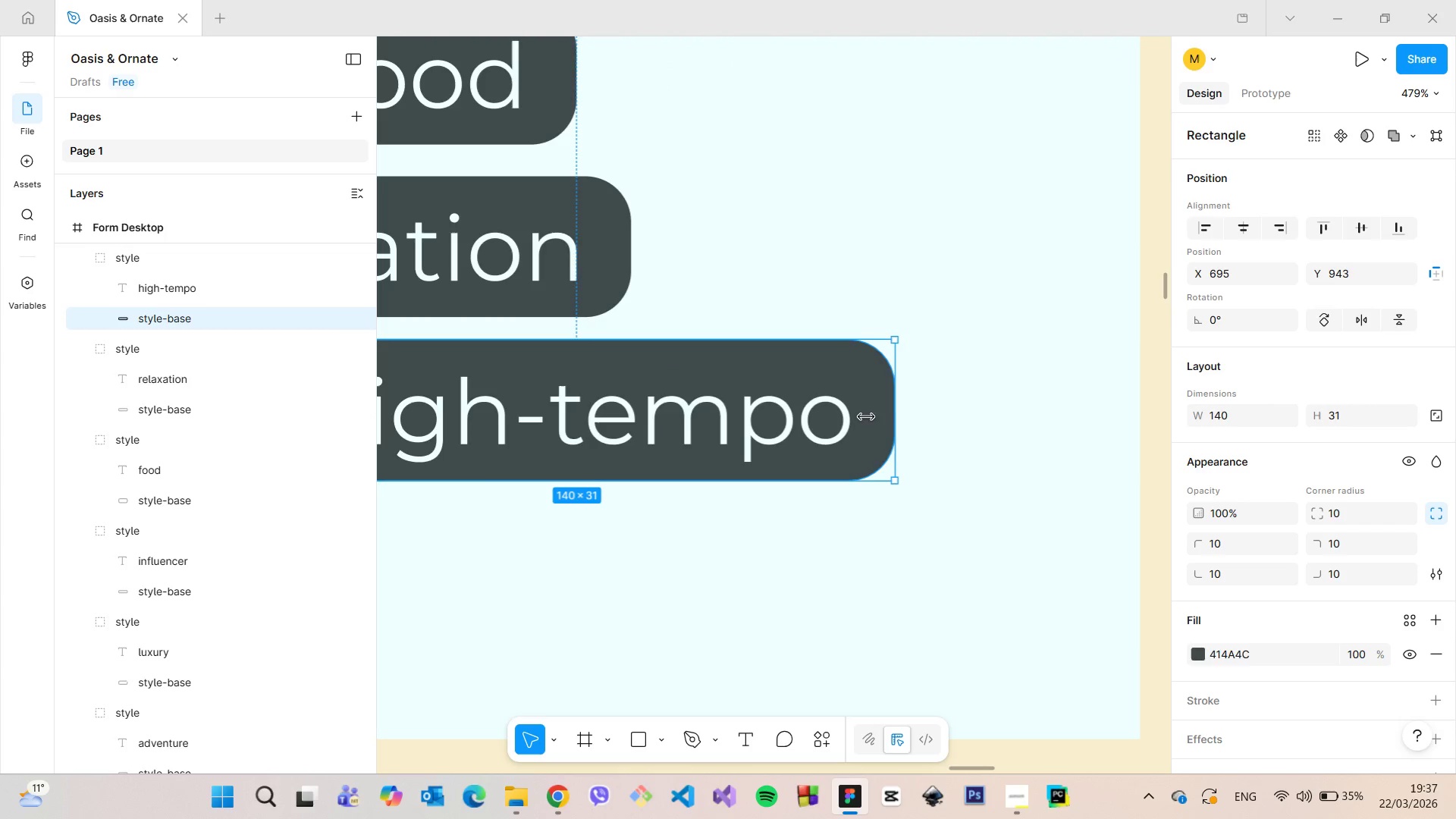 
scroll: coordinate [884, 422], scroll_direction: up, amount: 11.0
 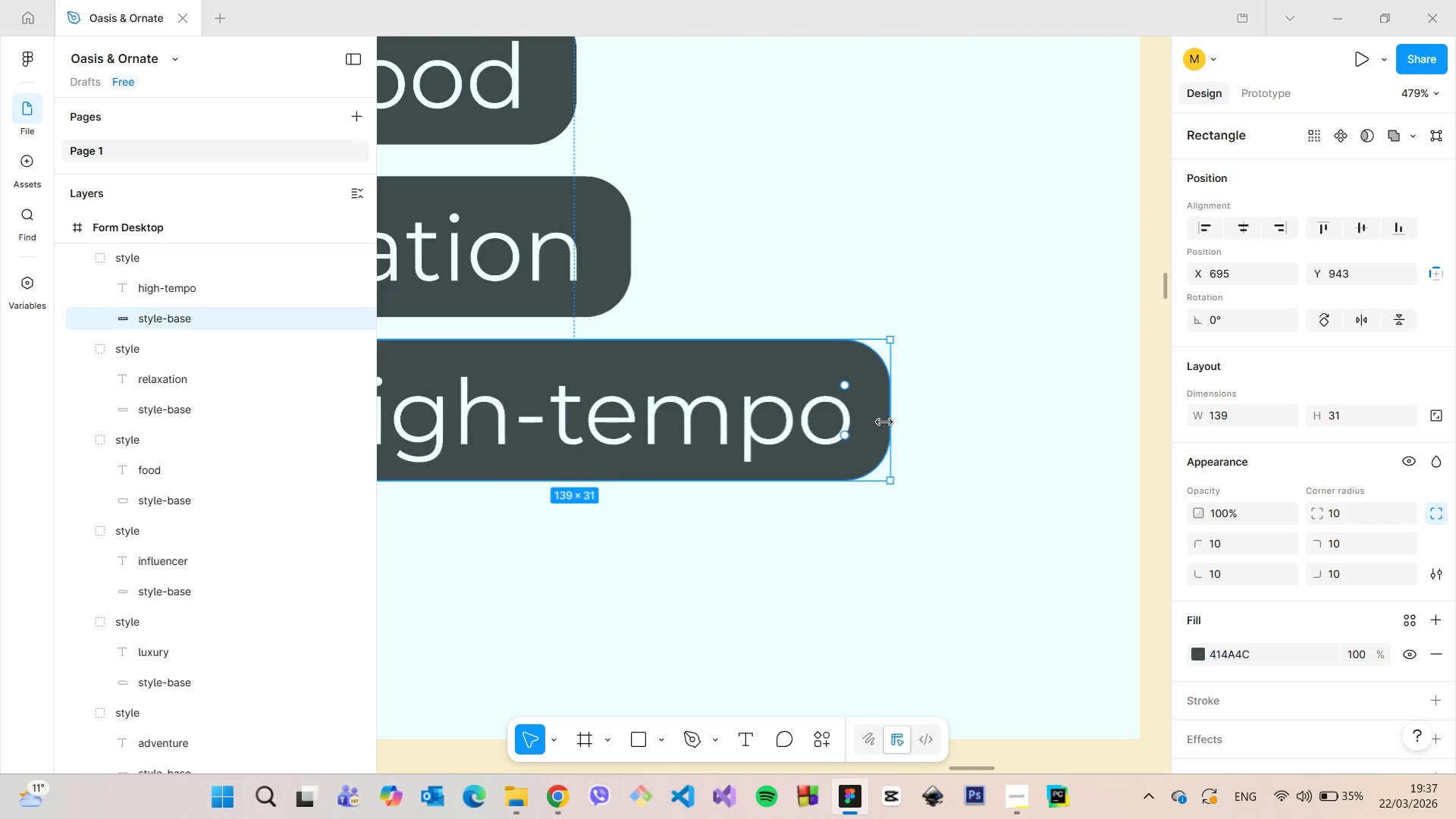 
hold_key(key=AltLeft, duration=0.47)
 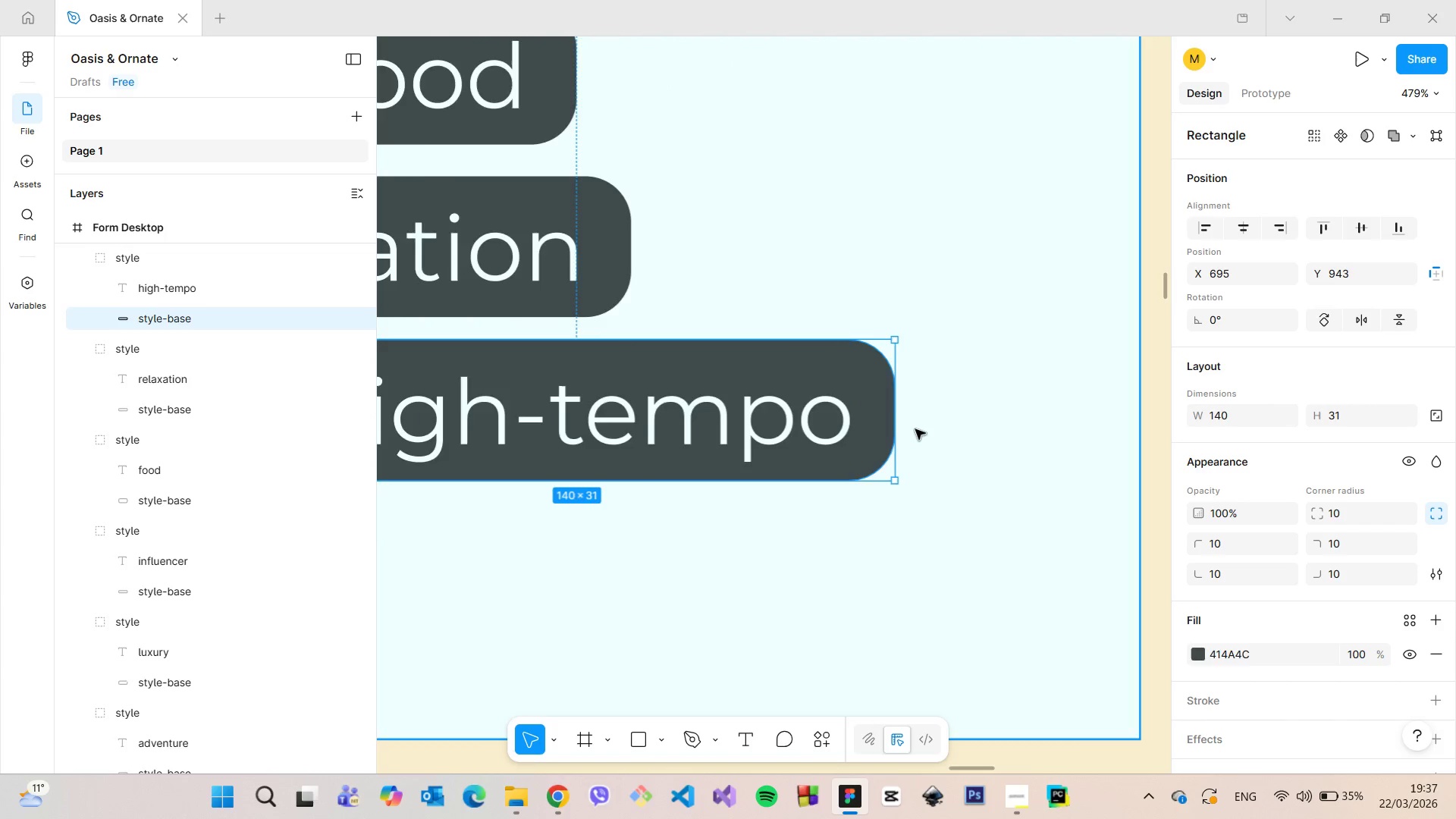 
scroll: coordinate [915, 429], scroll_direction: up, amount: 5.0
 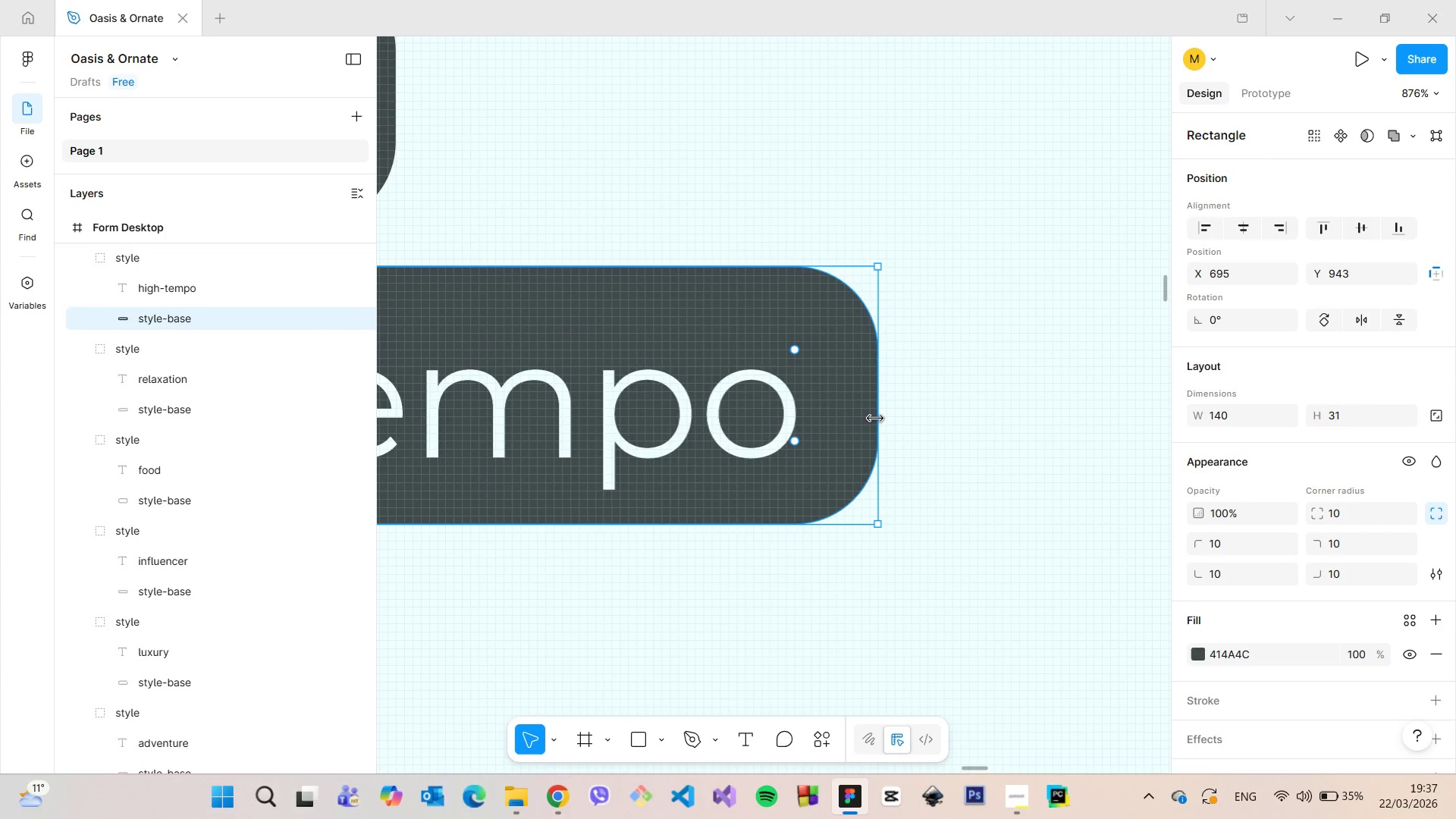 
left_click_drag(start_coordinate=[875, 419], to_coordinate=[888, 419])
 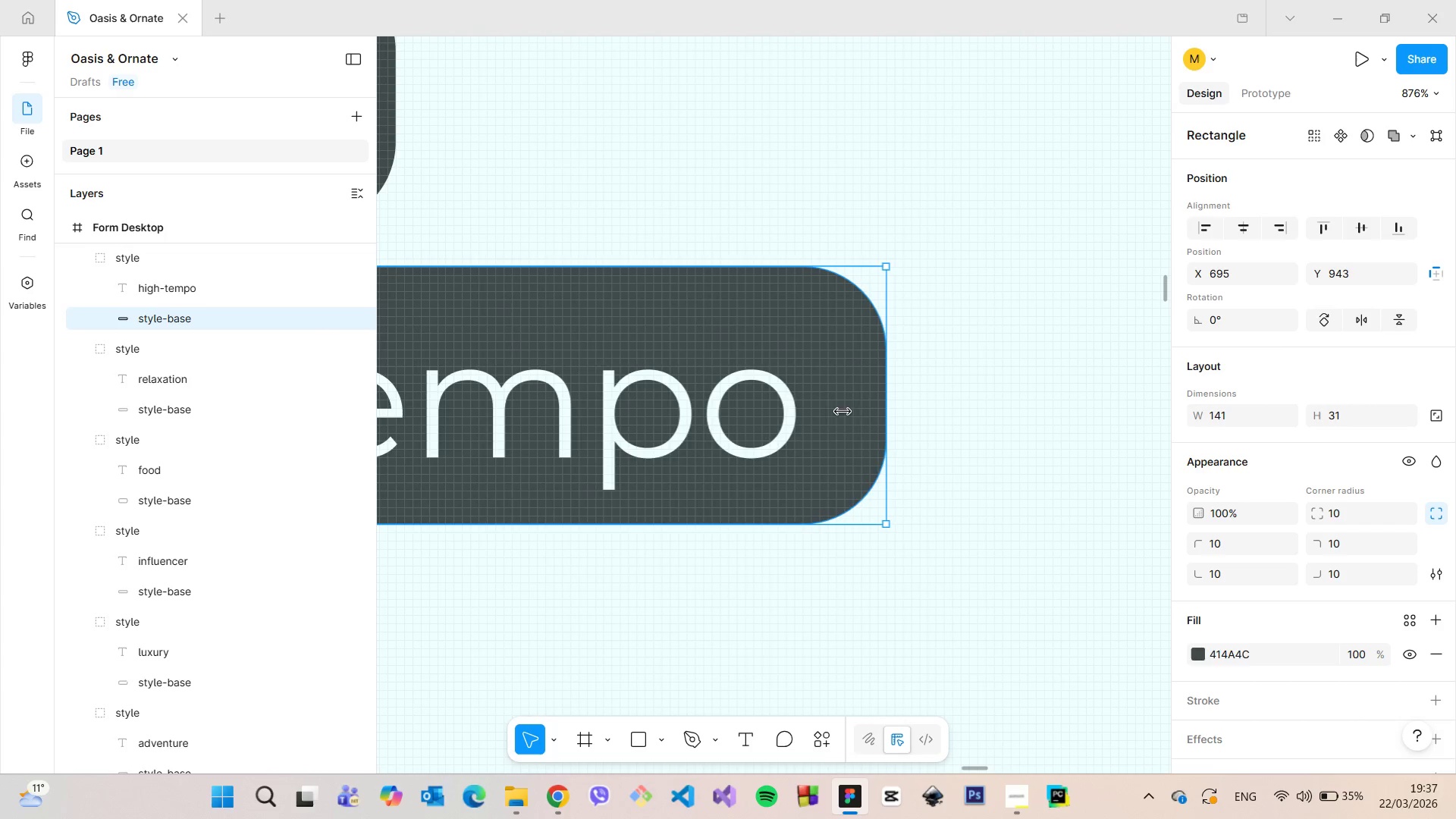 
hold_key(key=AltLeft, duration=0.48)
 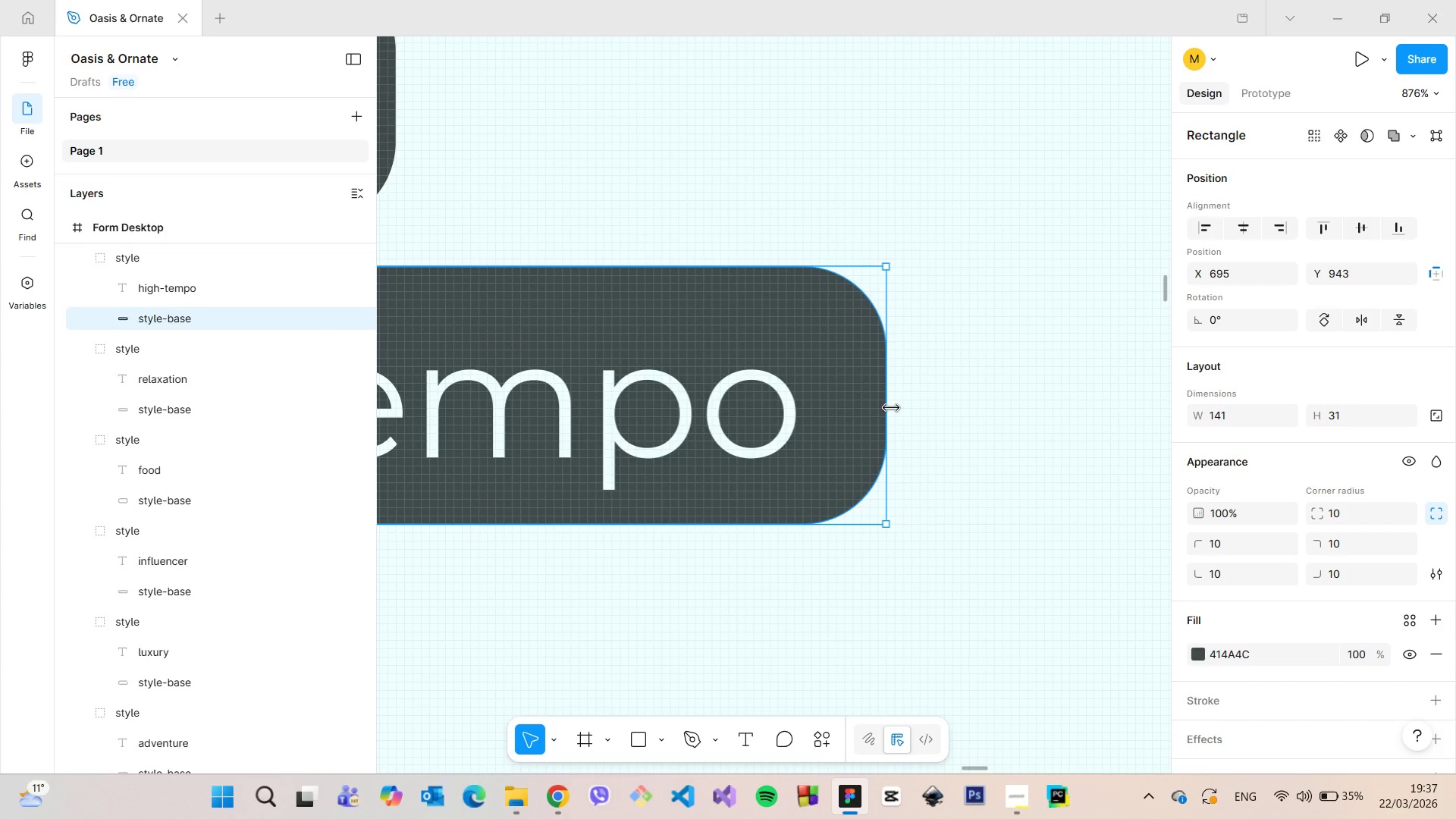 
left_click_drag(start_coordinate=[890, 408], to_coordinate=[896, 408])
 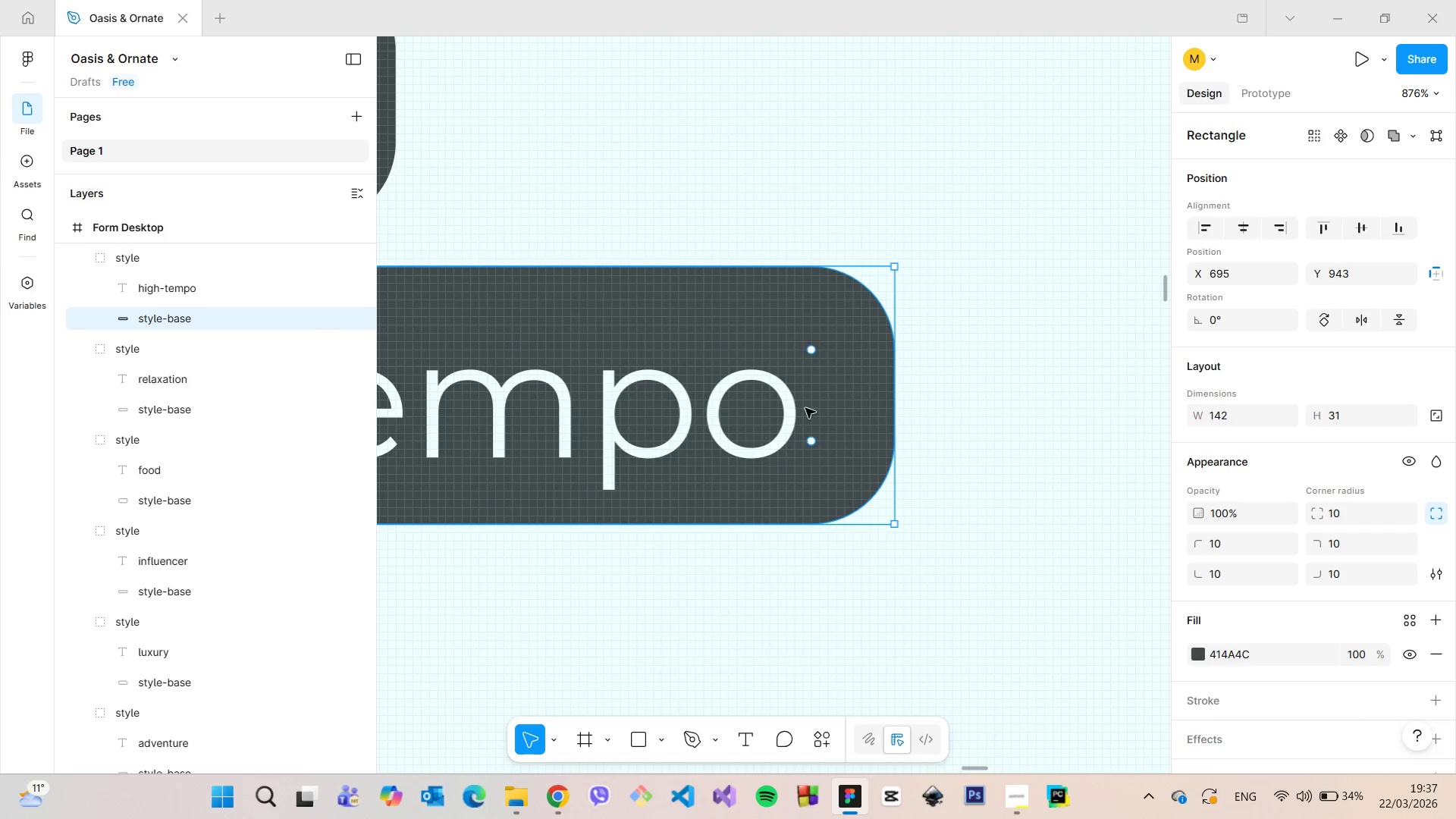 
hold_key(key=AltLeft, duration=0.39)
 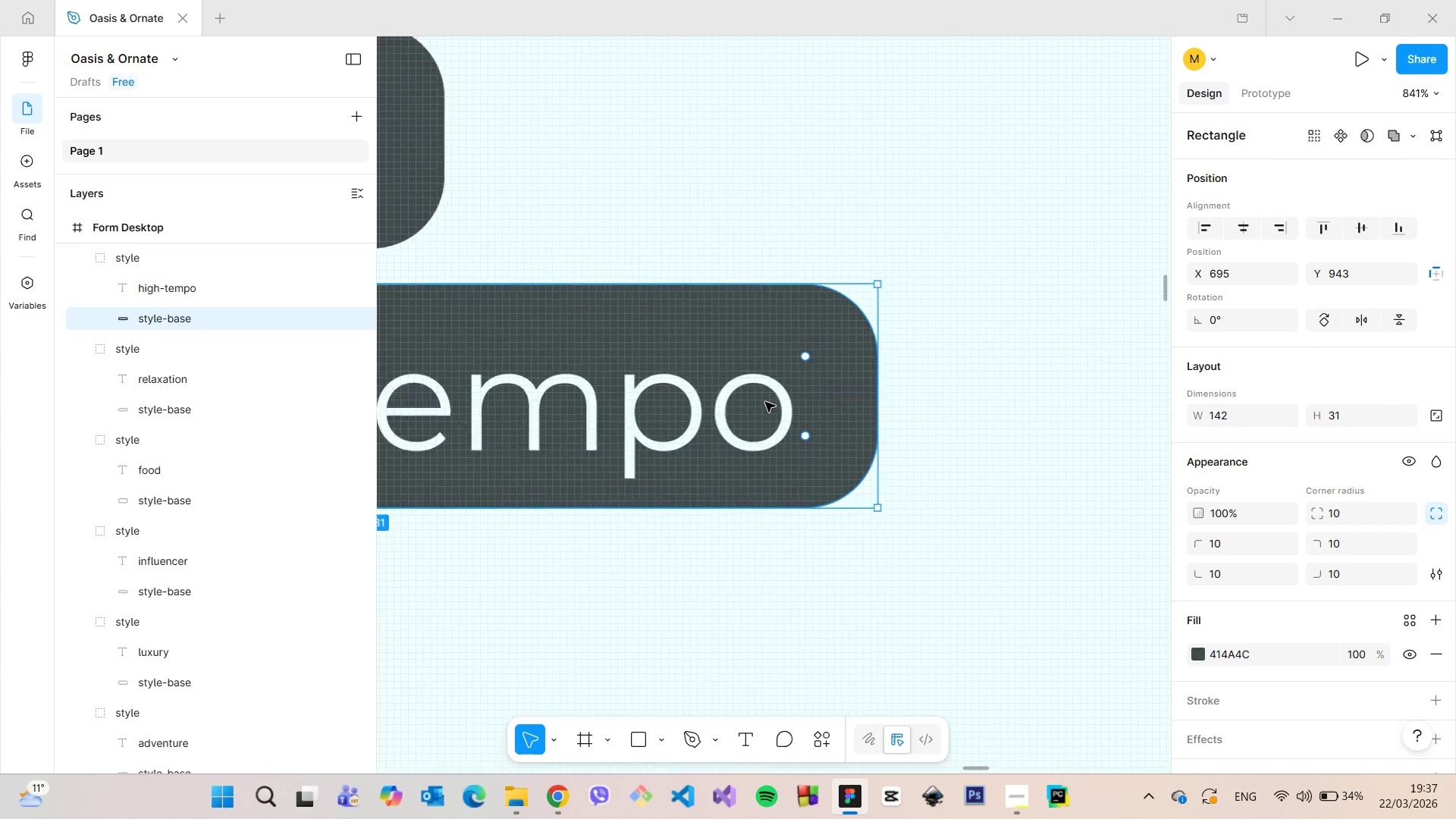 
left_click([756, 440])
 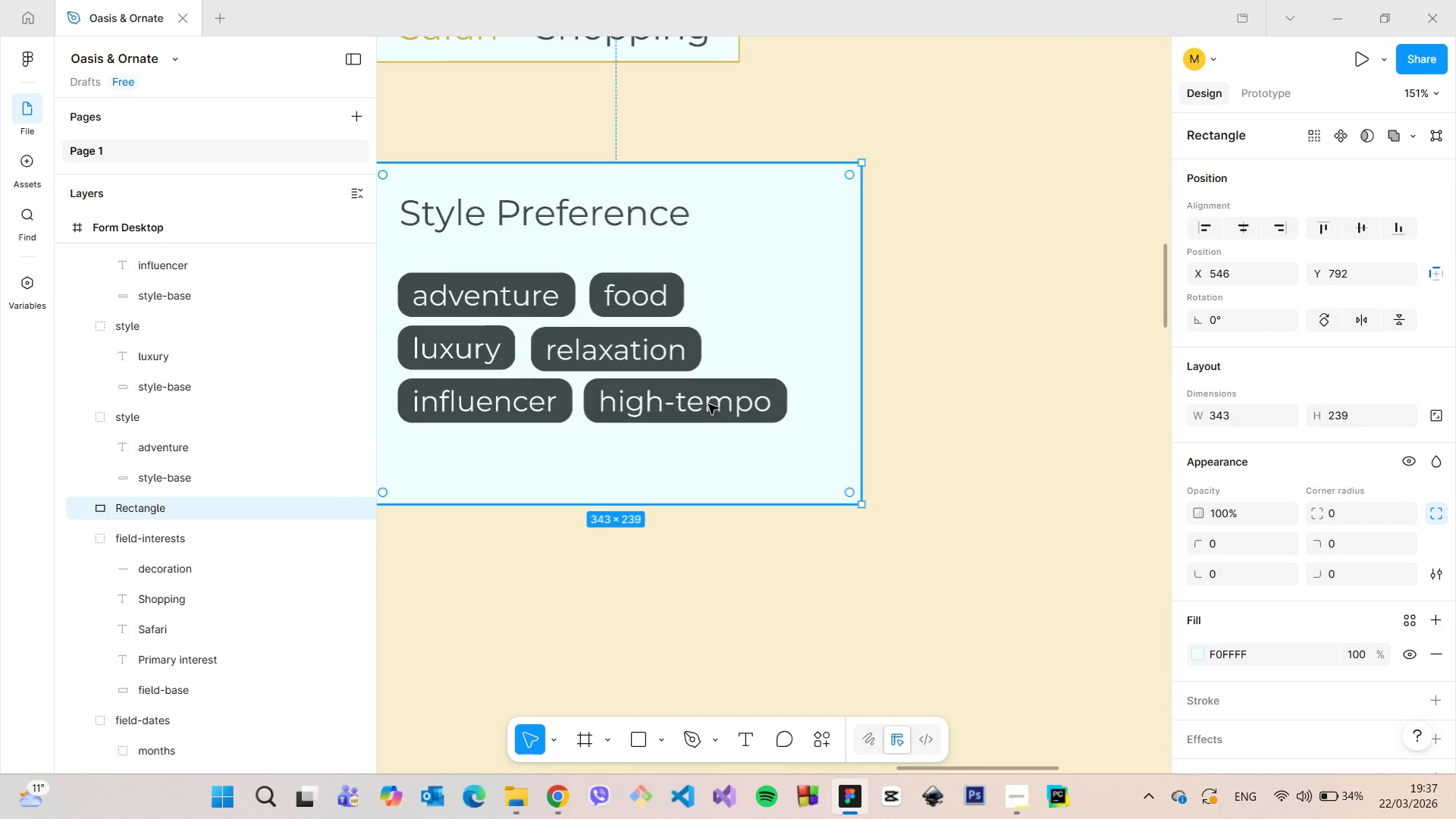 
scroll: coordinate [765, 402], scroll_direction: down, amount: 19.0
 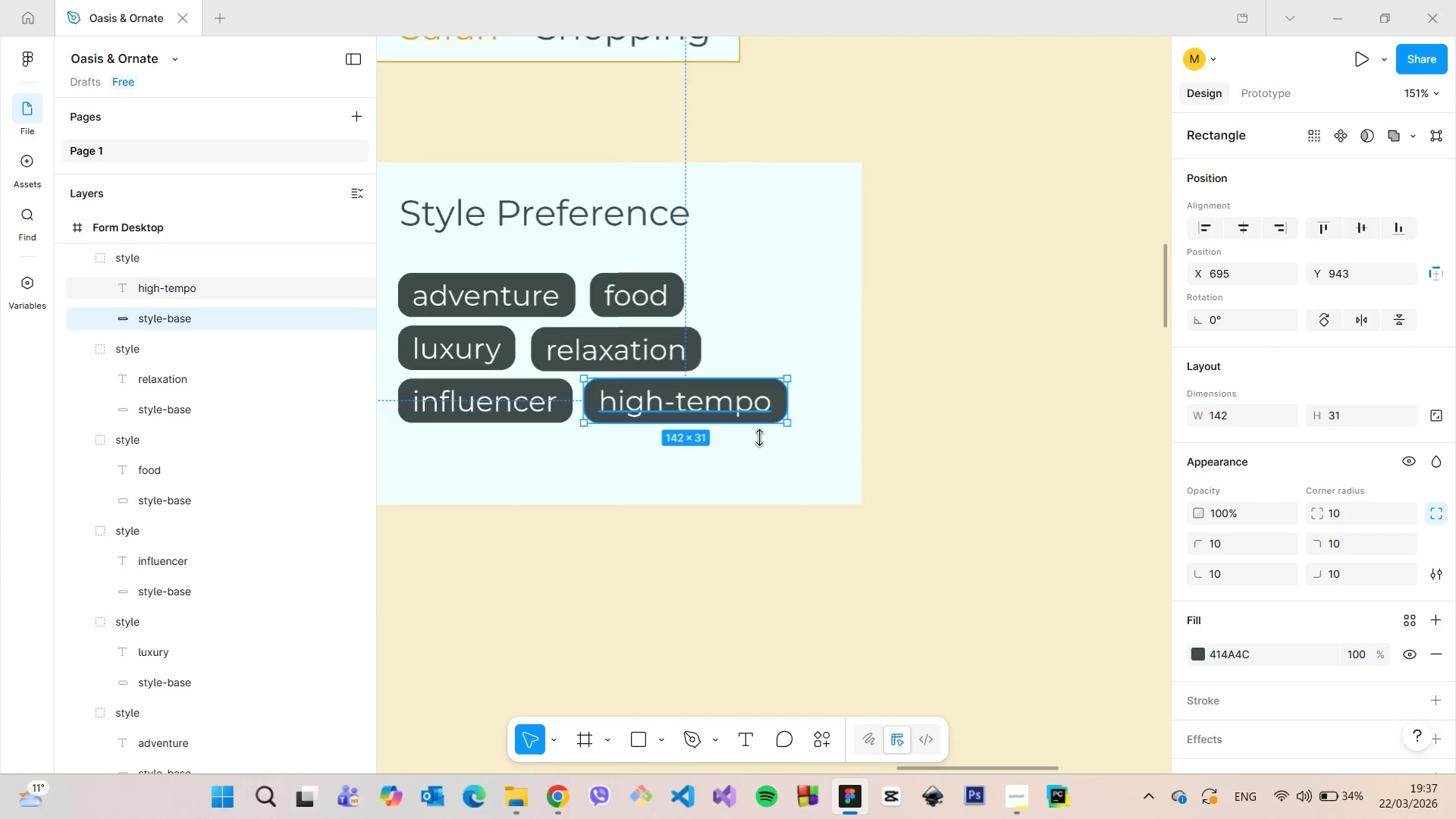 
left_click([708, 404])
 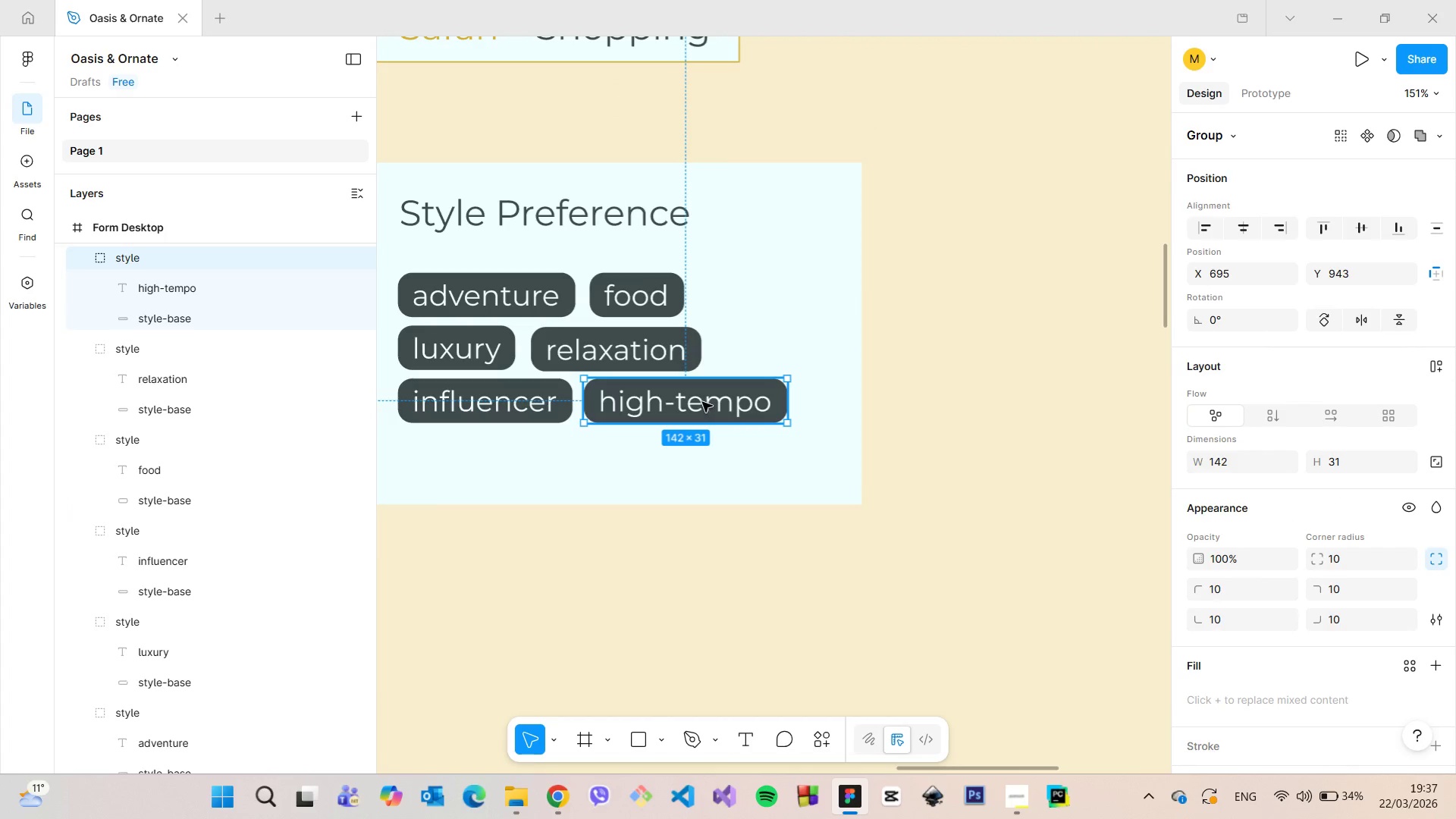 
hold_key(key=AltLeft, duration=1.51)
left_click_drag(start_coordinate=[702, 402], to_coordinate=[517, 462])
 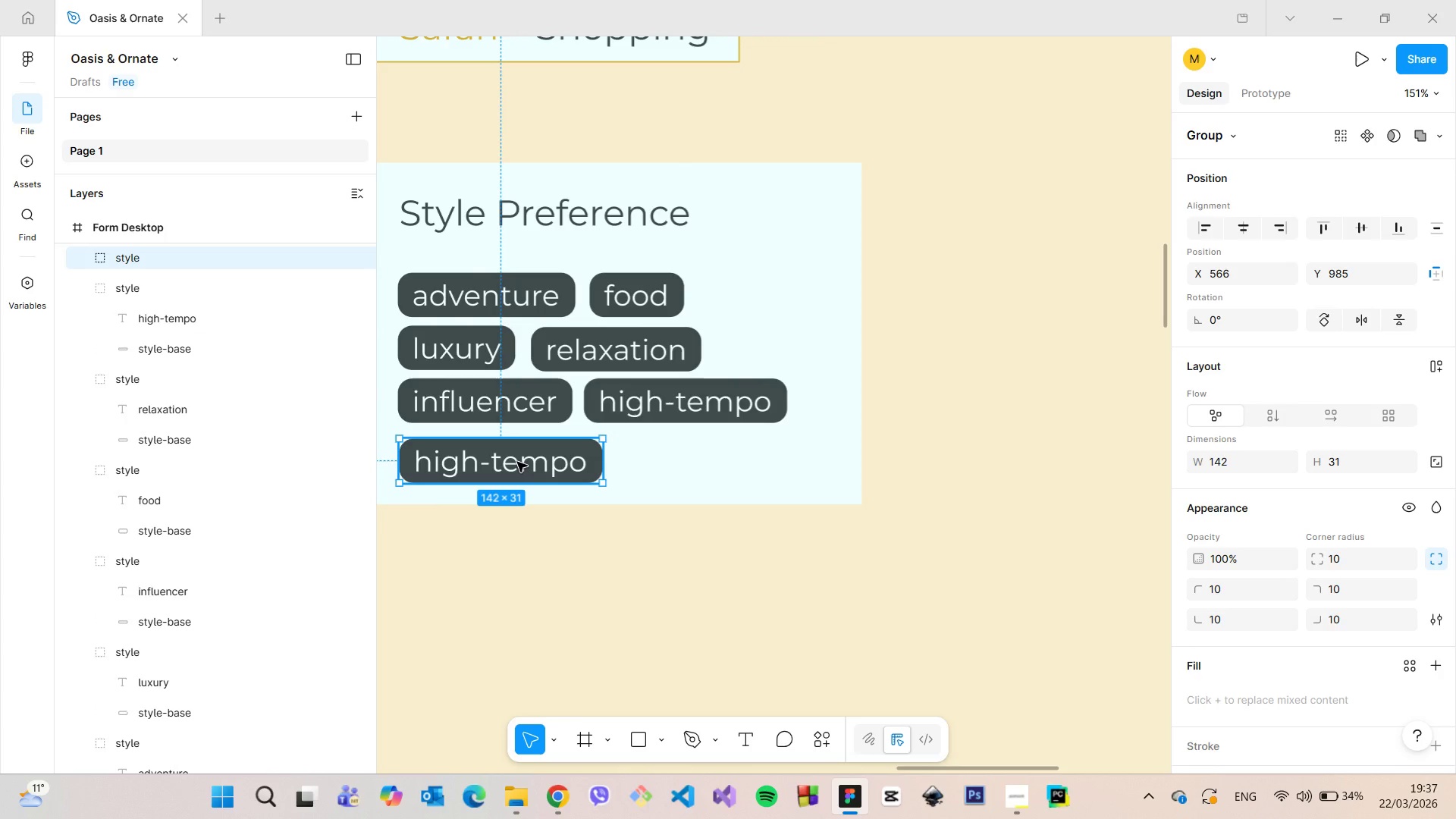 
hold_key(key=AltLeft, duration=0.89)
 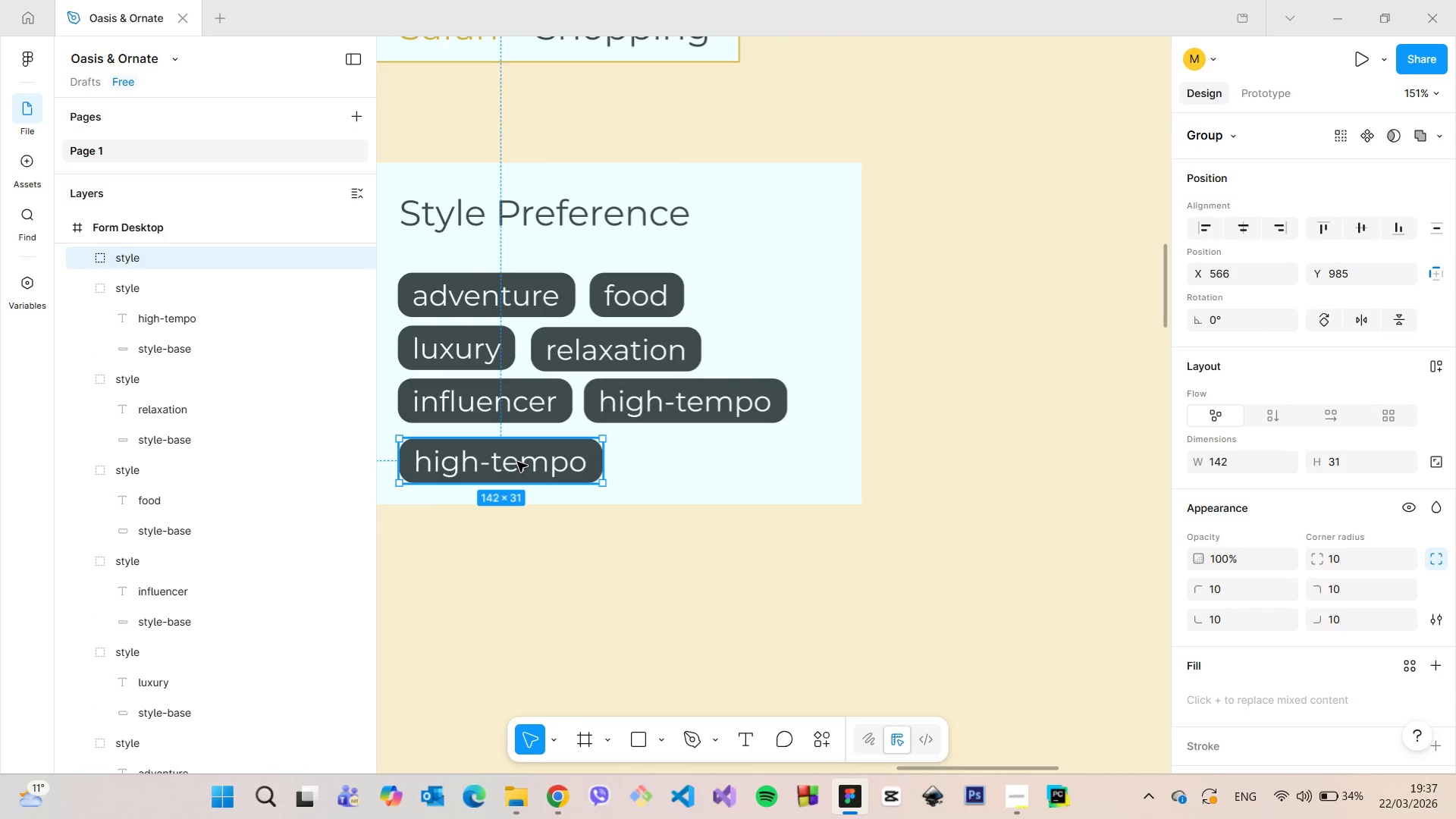 
double_click([517, 462])
 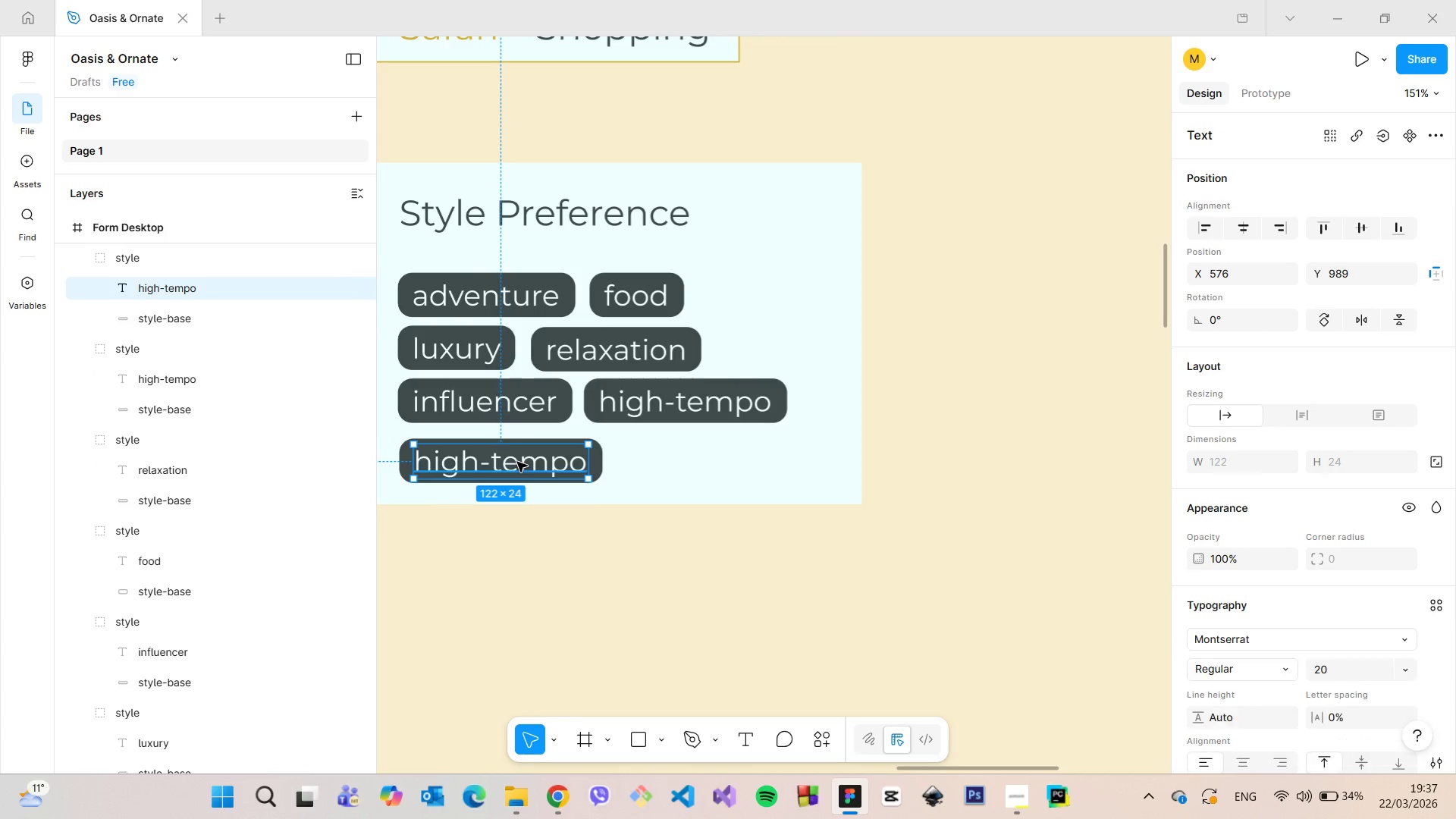 
double_click([517, 462])
 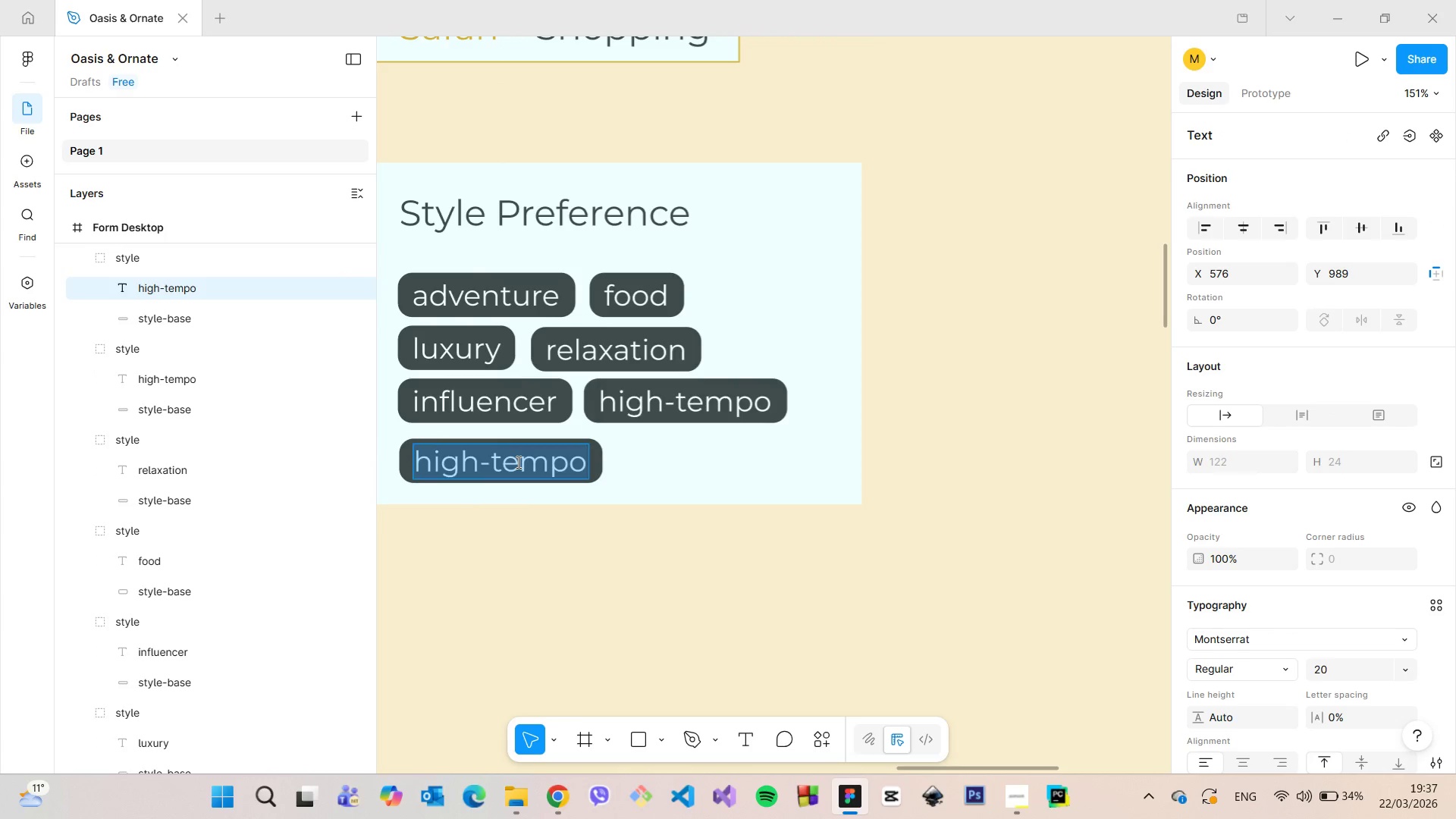 
type(educational)
 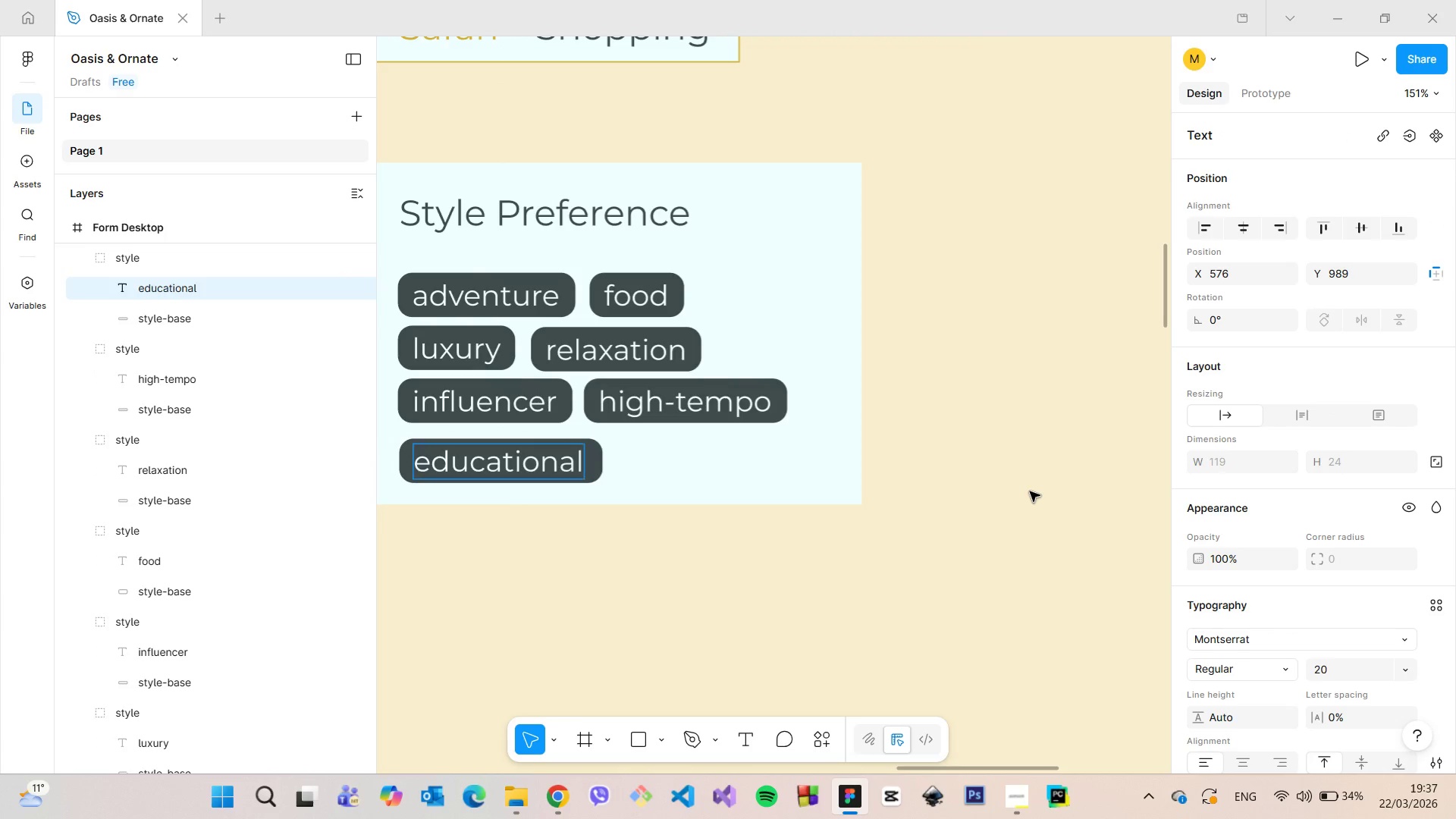 
scroll: coordinate [1030, 491], scroll_direction: down, amount: 4.0
 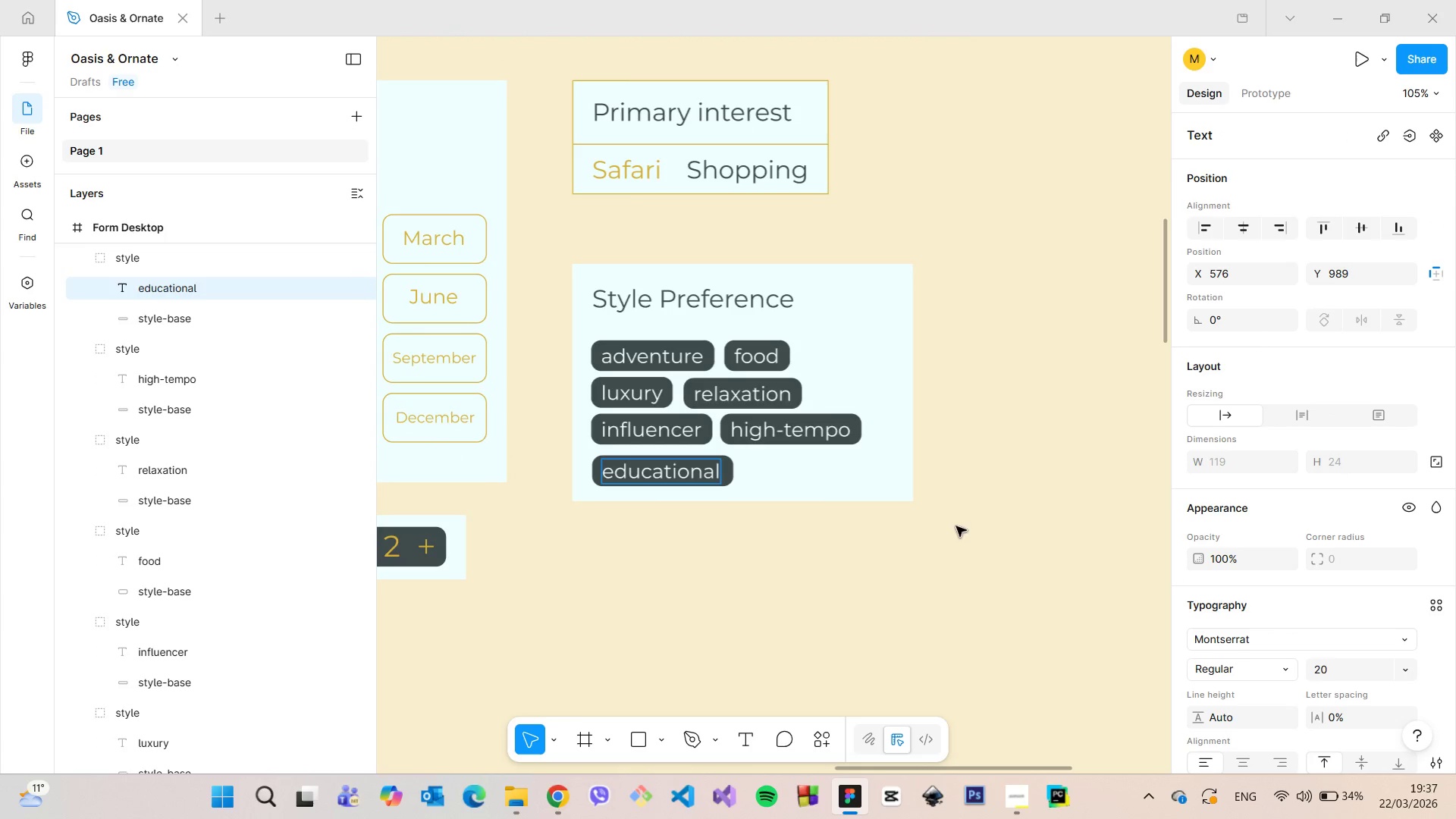 
left_click([811, 565])
 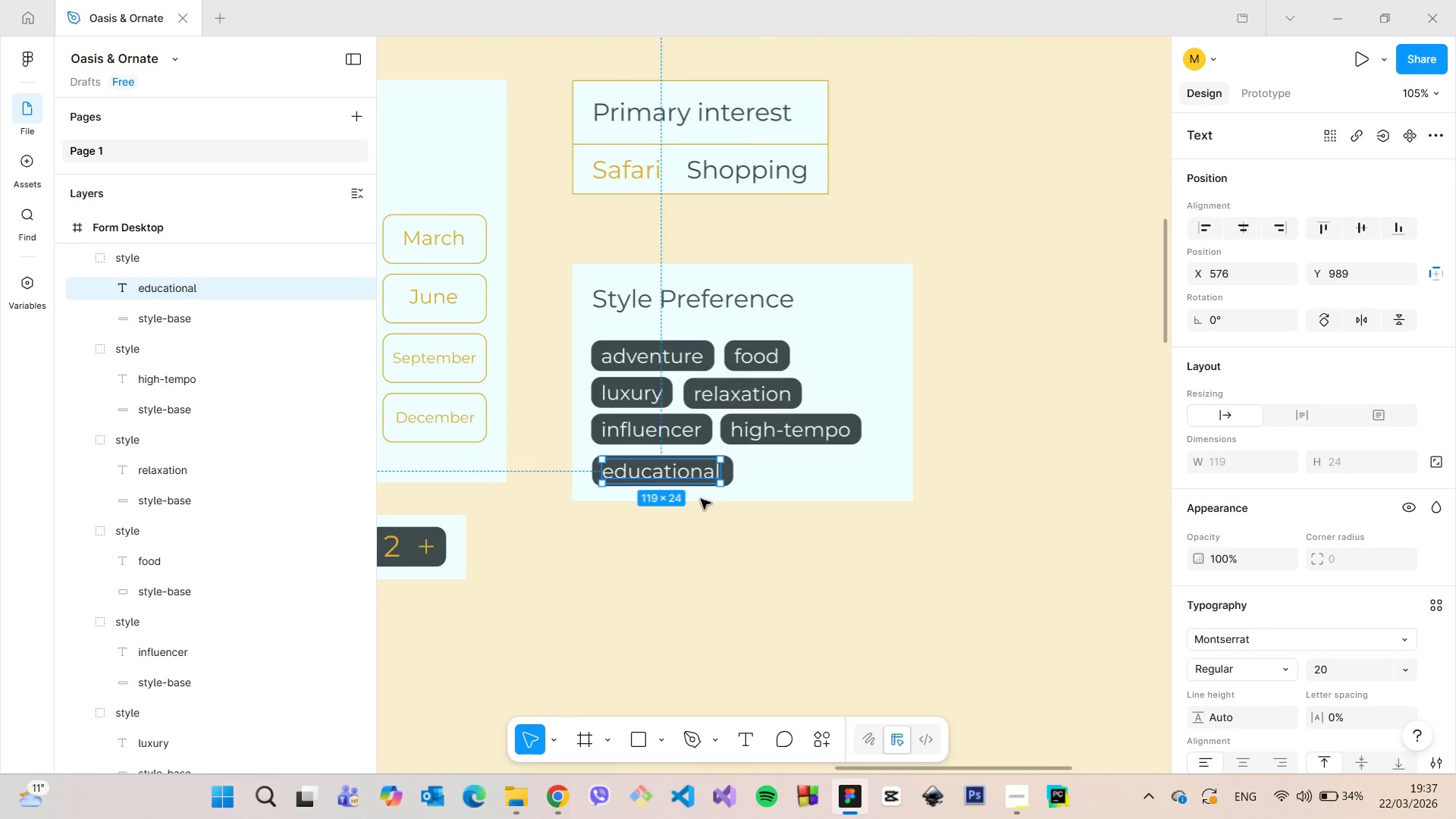 
scroll: coordinate [673, 493], scroll_direction: up, amount: 5.0
 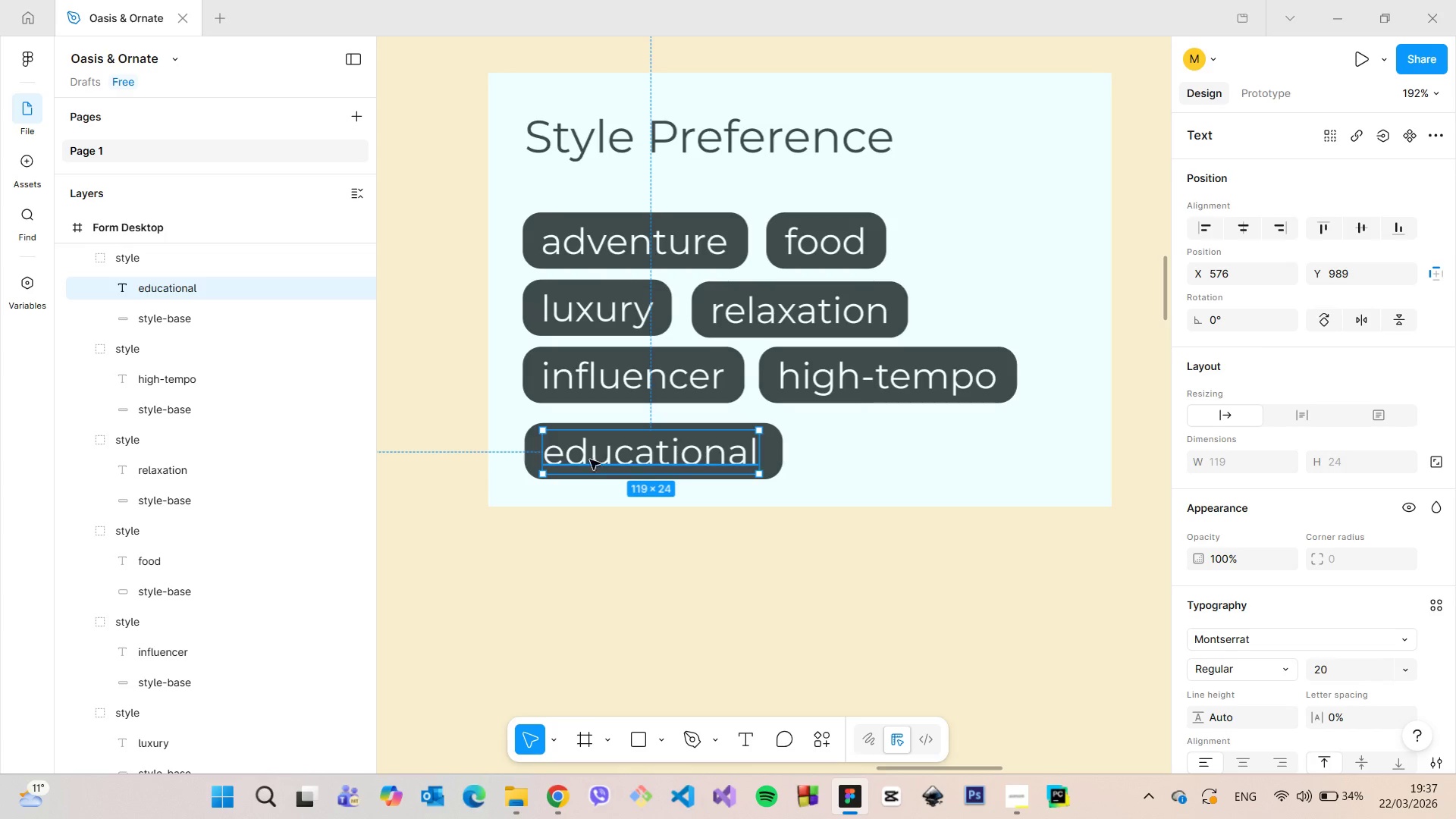 
hold_key(key=AltLeft, duration=0.78)
 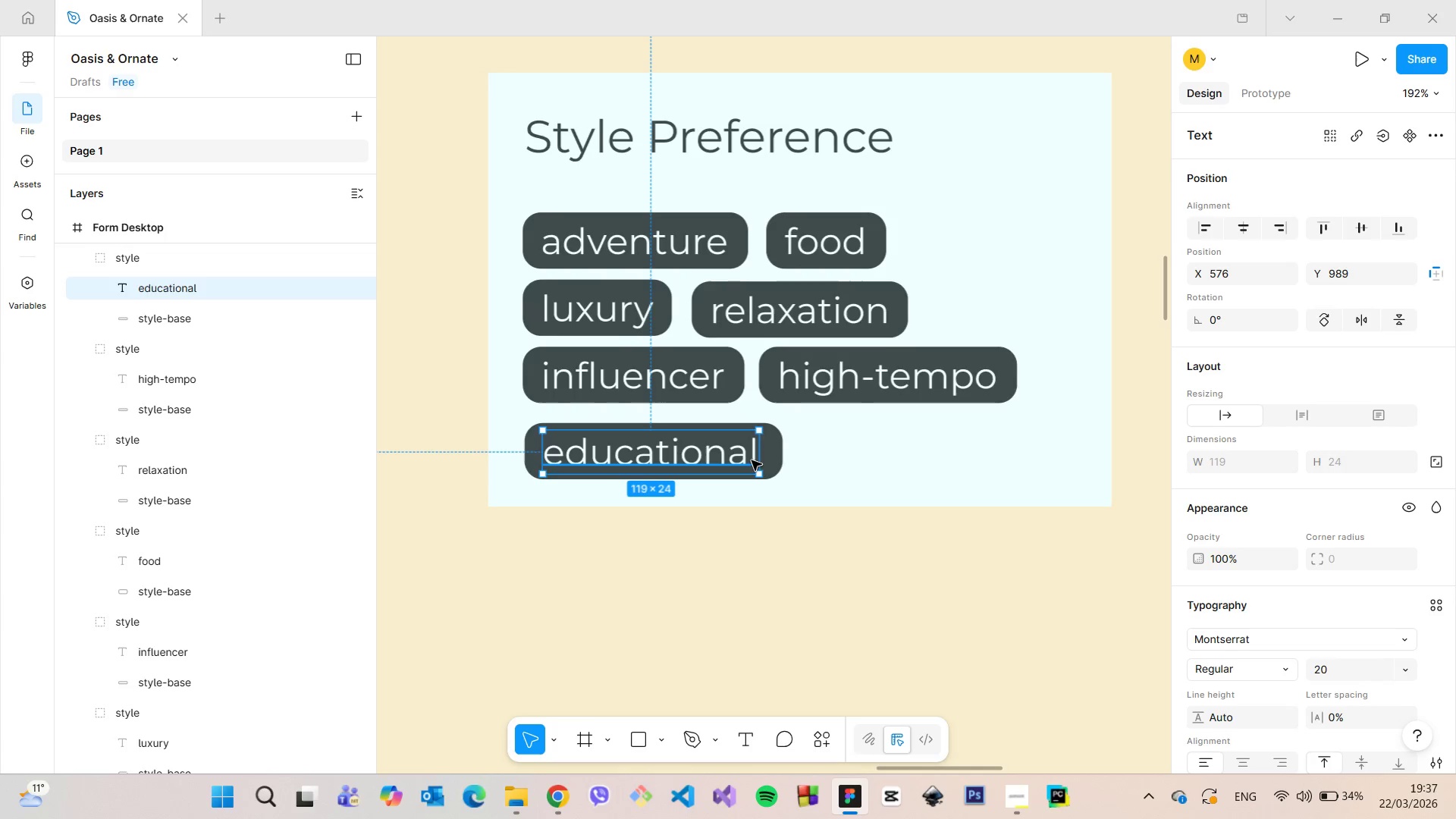 
scroll: coordinate [752, 460], scroll_direction: up, amount: 3.0
 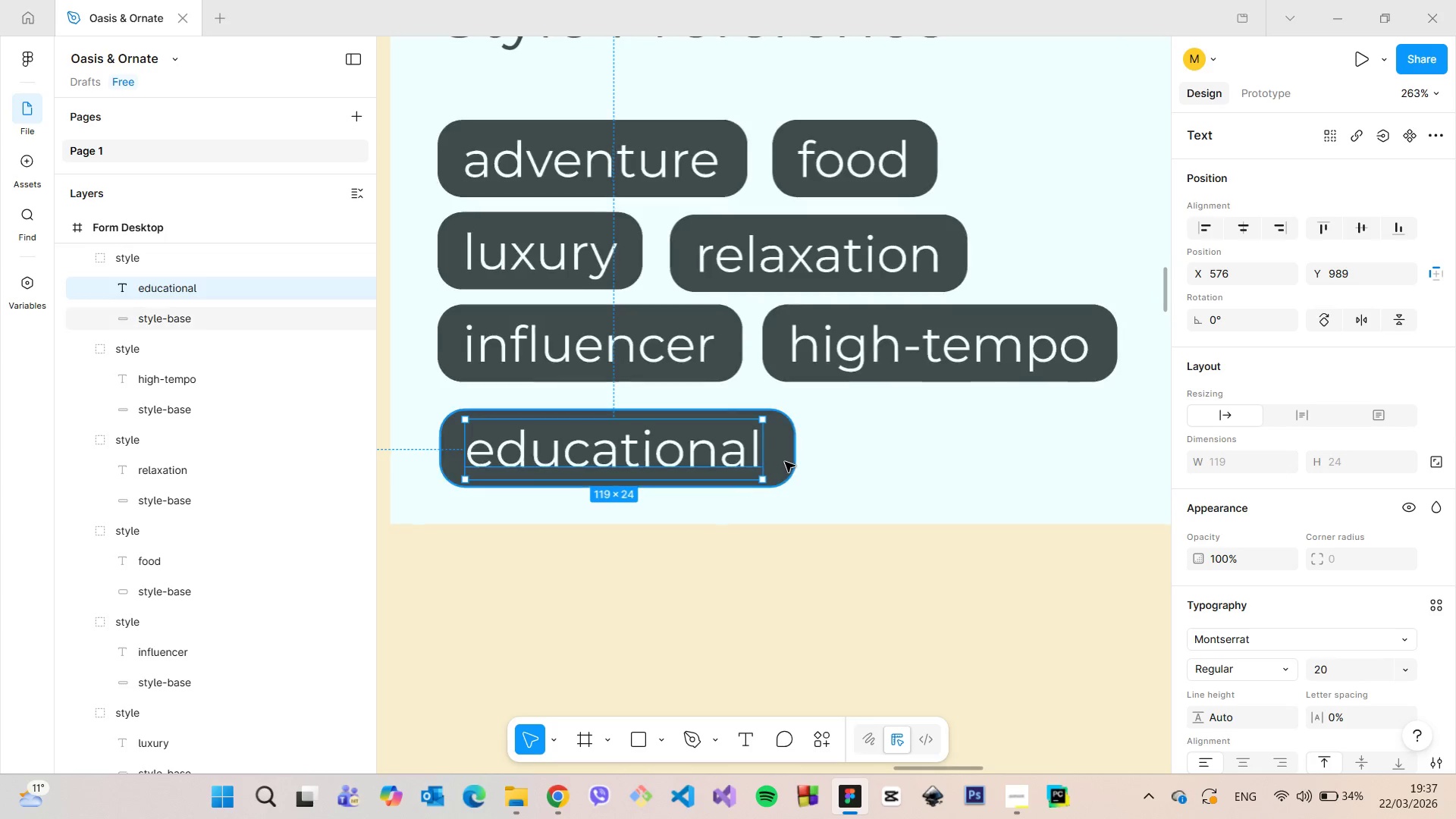 
left_click([785, 462])
 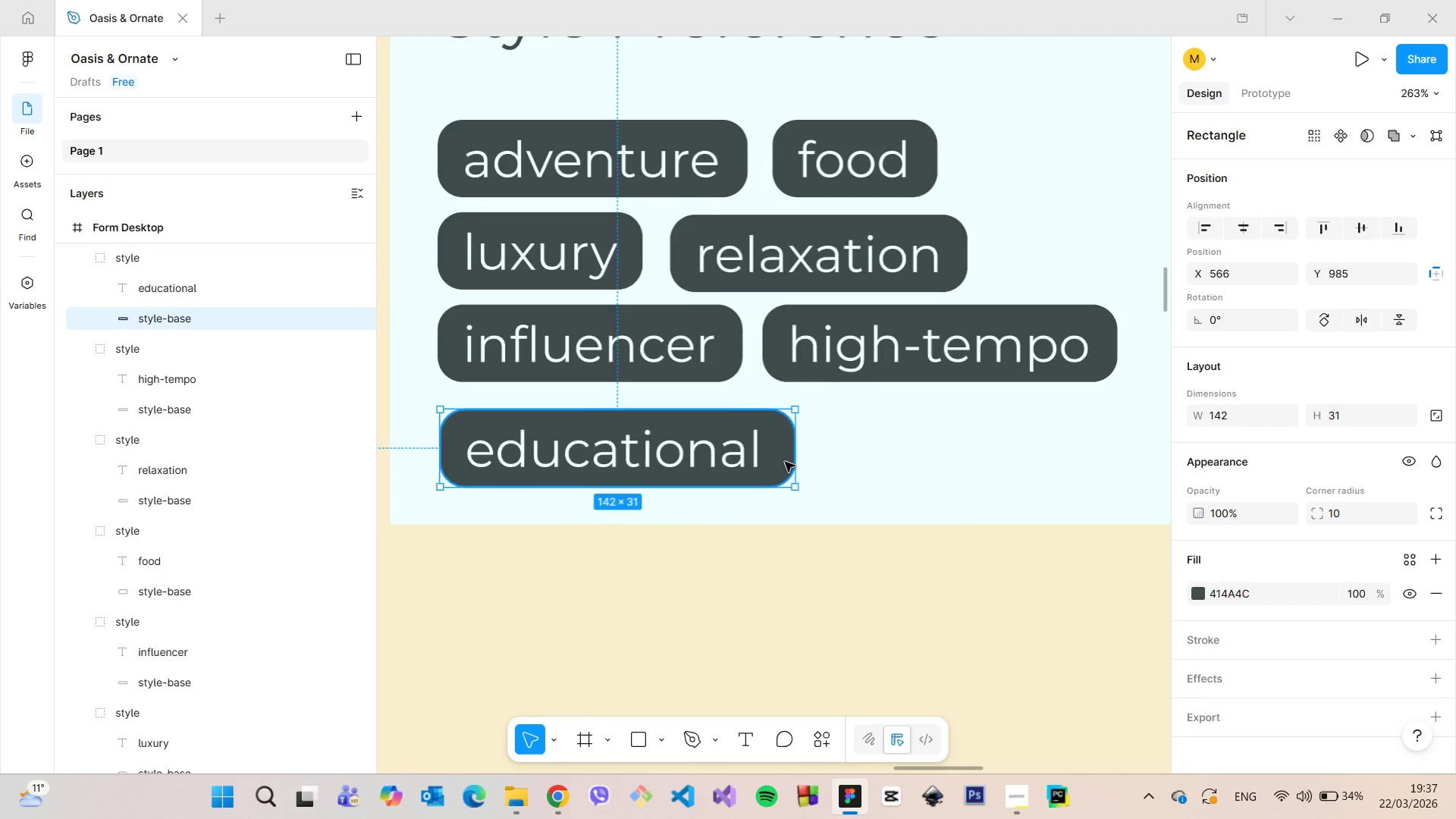 
scroll: coordinate [785, 462], scroll_direction: up, amount: 9.0
 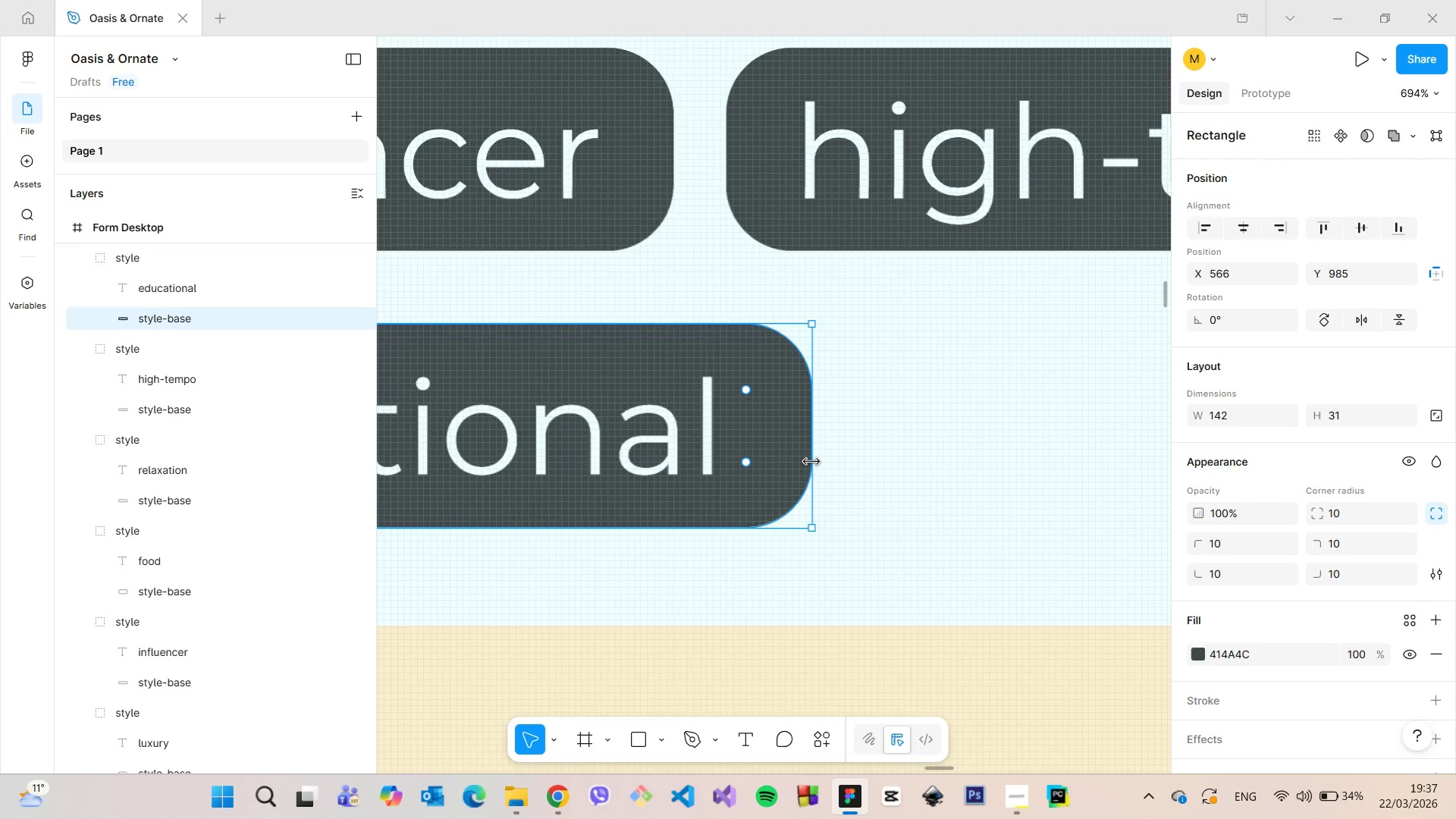 
left_click_drag(start_coordinate=[811, 463], to_coordinate=[800, 463])
 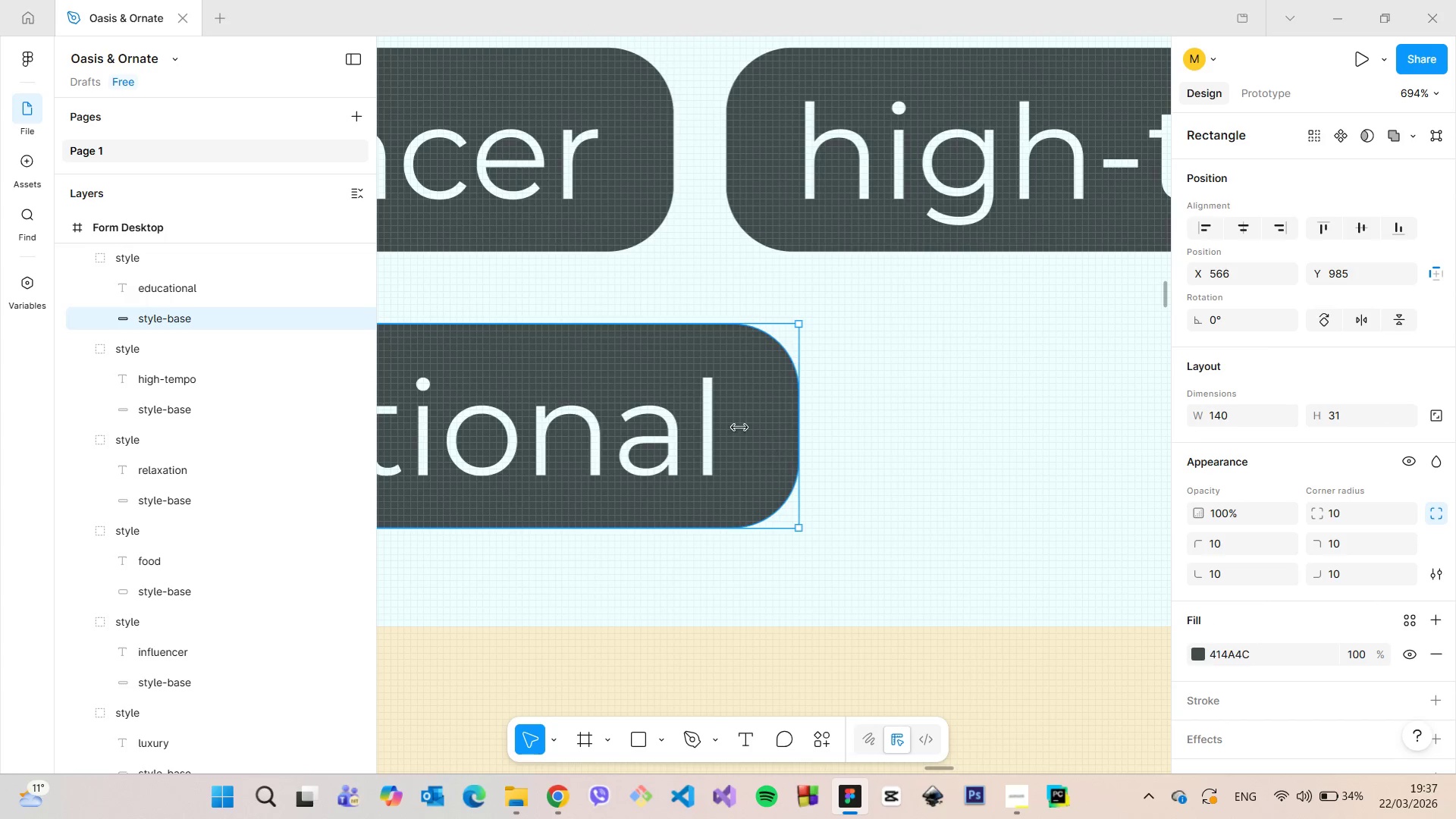 
hold_key(key=AltLeft, duration=0.56)
 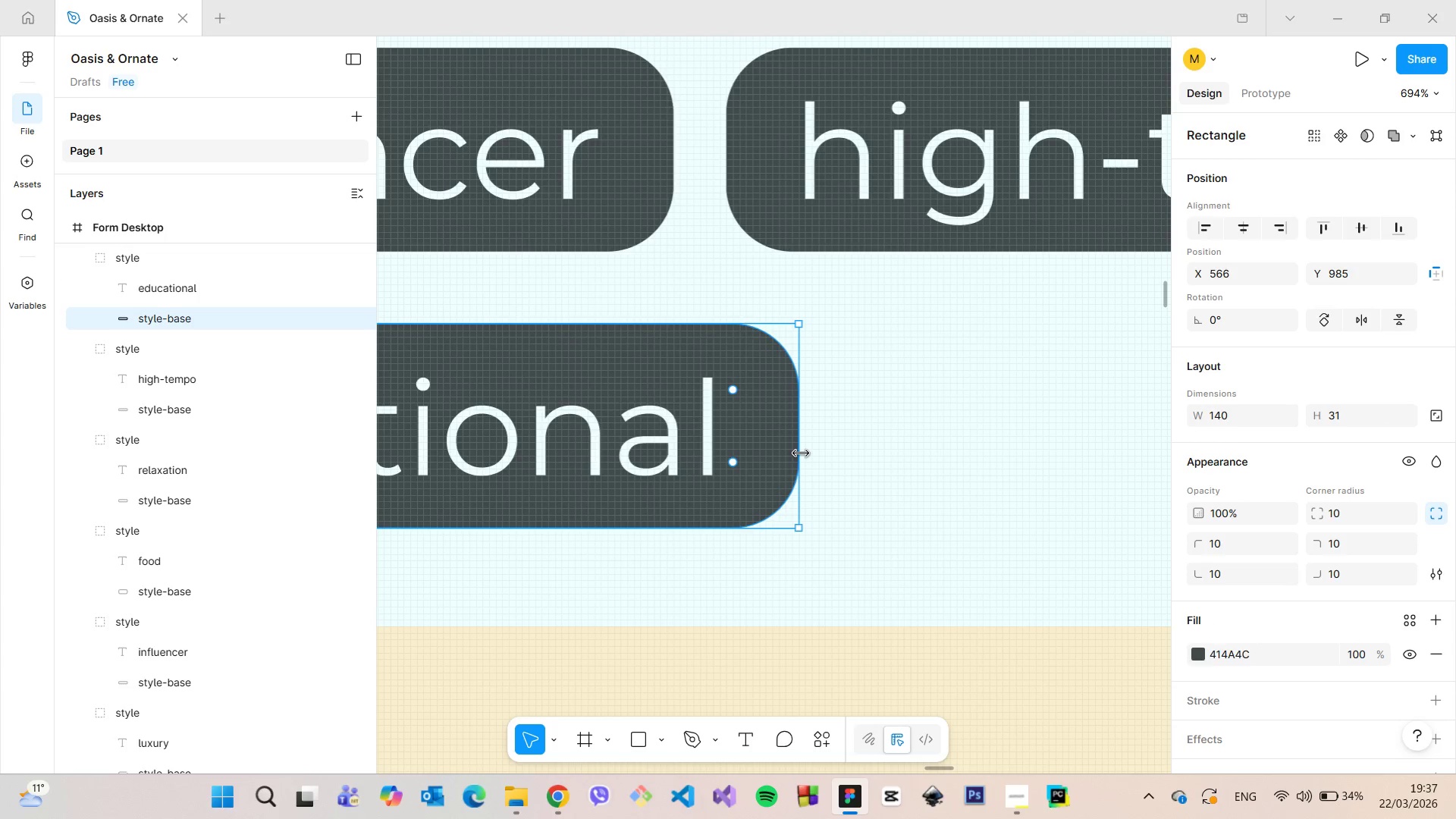 
left_click_drag(start_coordinate=[801, 453], to_coordinate=[792, 455])
 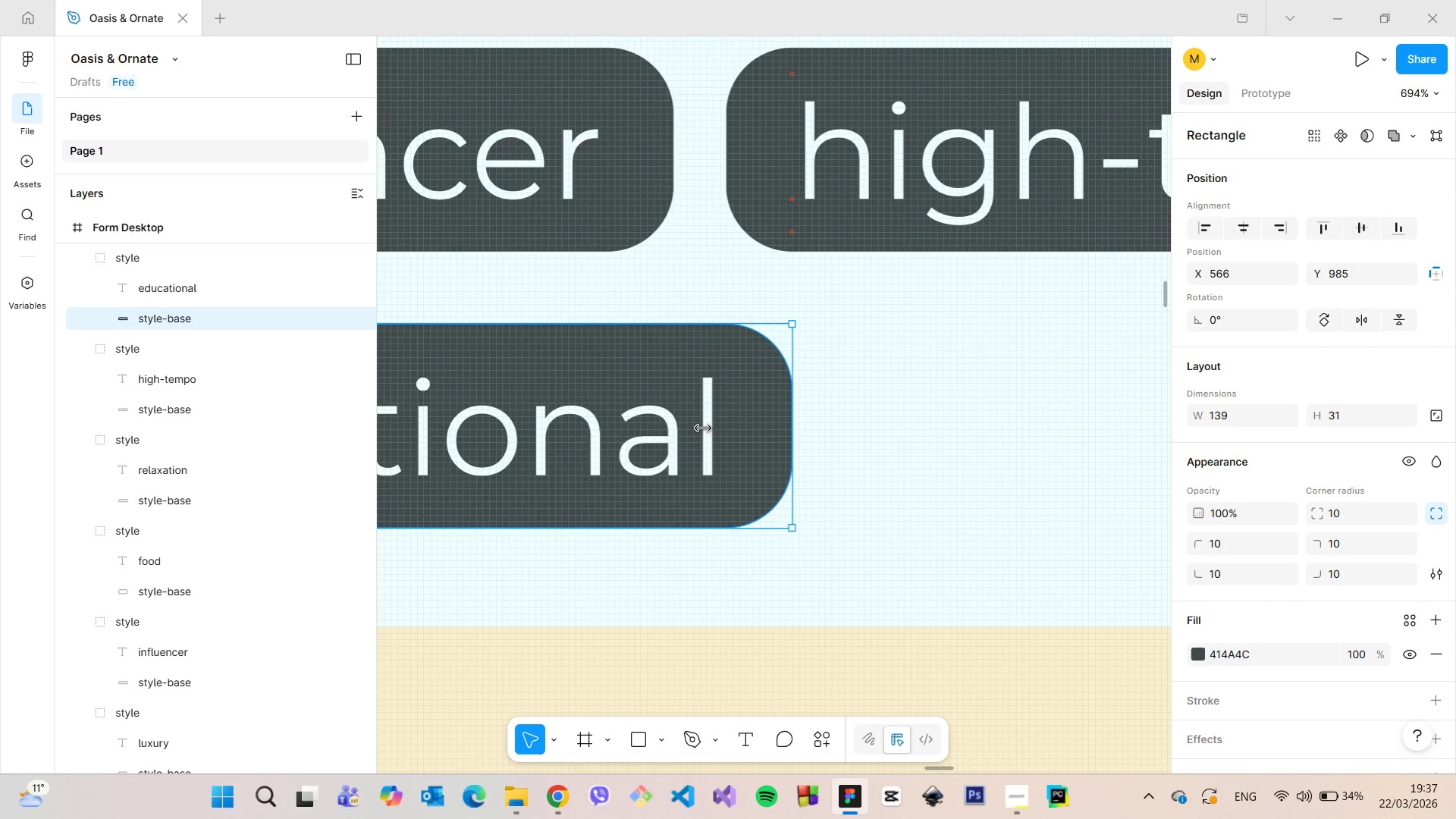 
hold_key(key=AltLeft, duration=0.41)
 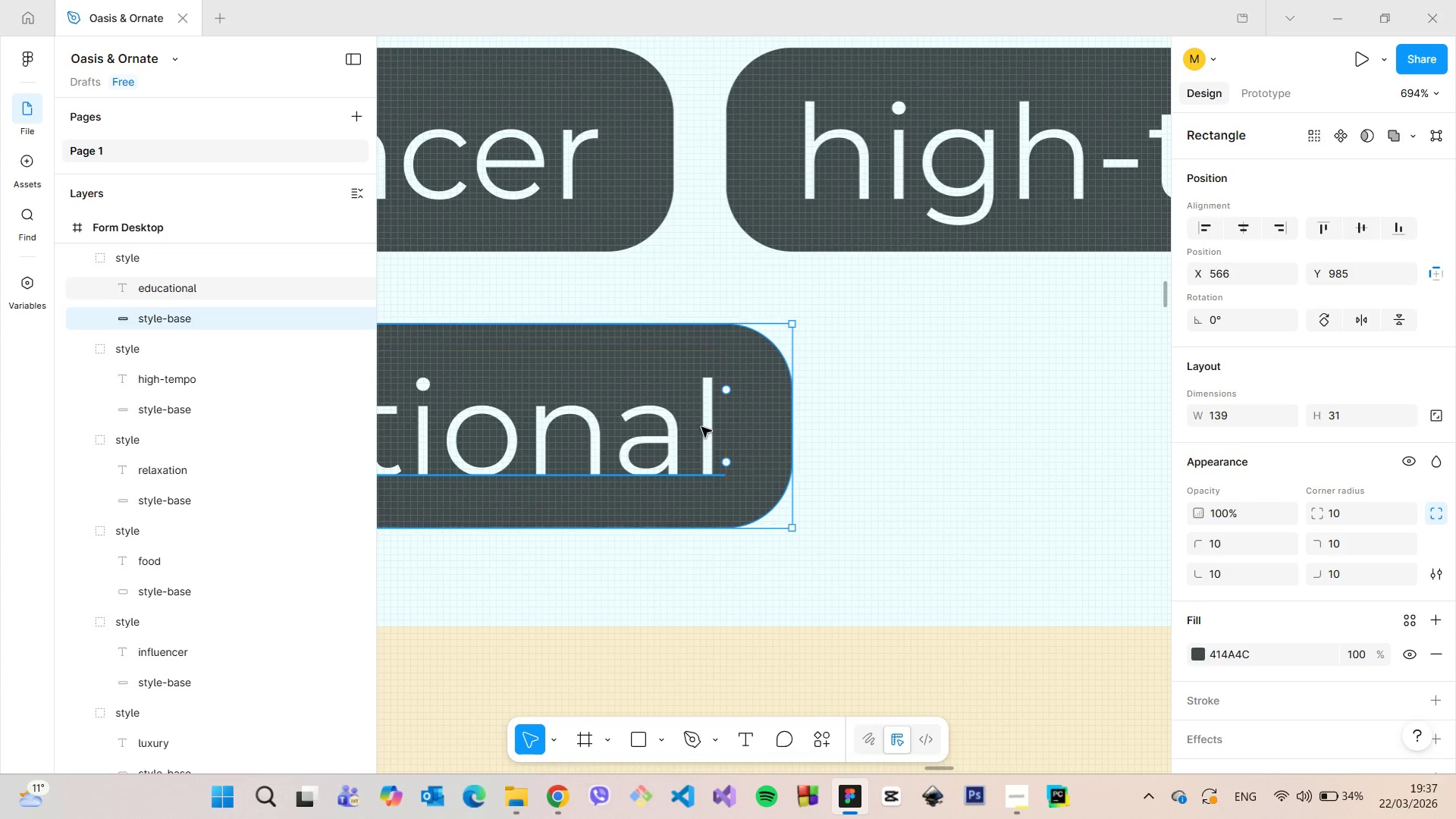 
left_click([771, 447])
 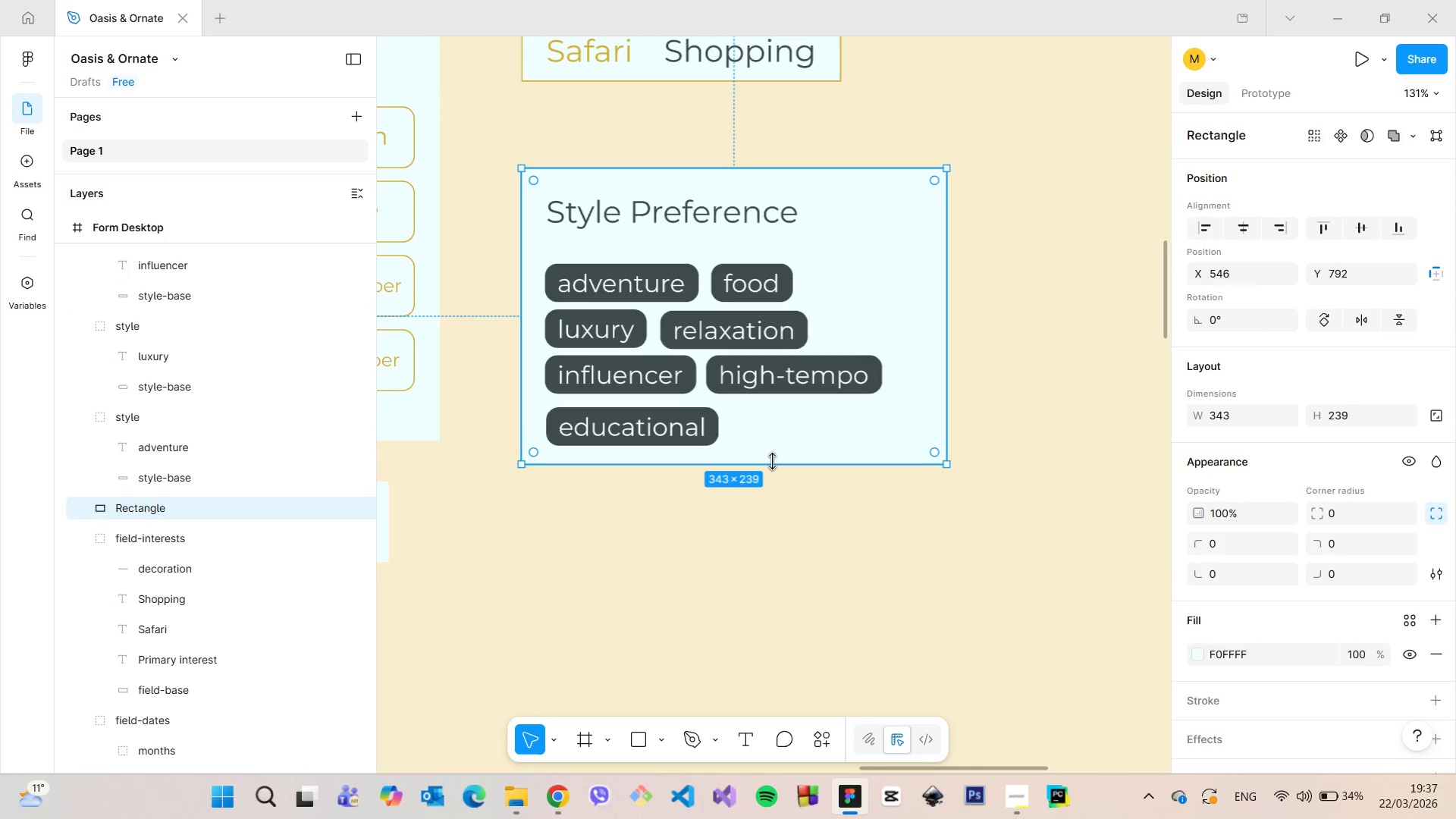 
scroll: coordinate [701, 427], scroll_direction: down, amount: 21.0
 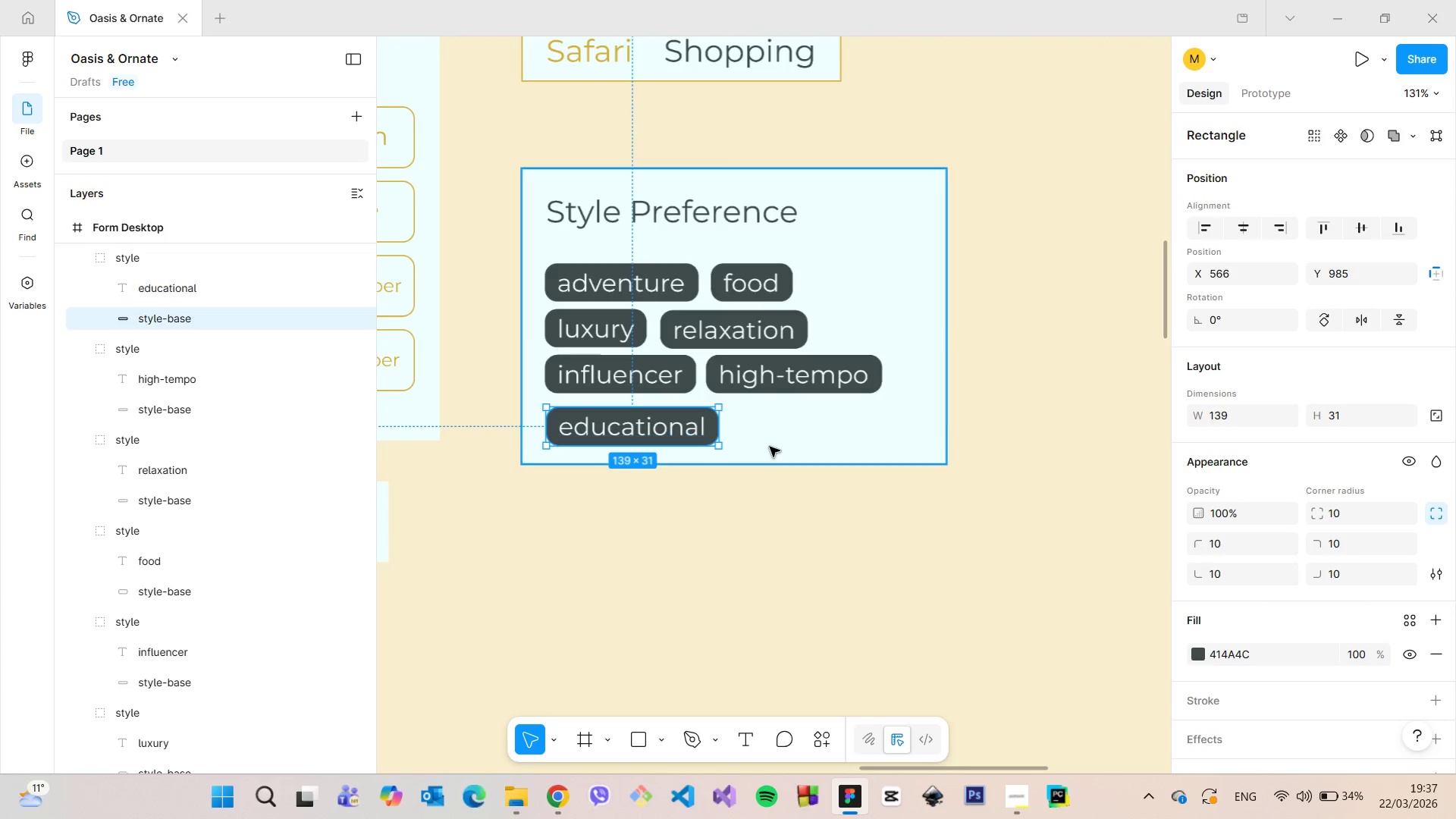 
left_click_drag(start_coordinate=[772, 461], to_coordinate=[777, 479])
 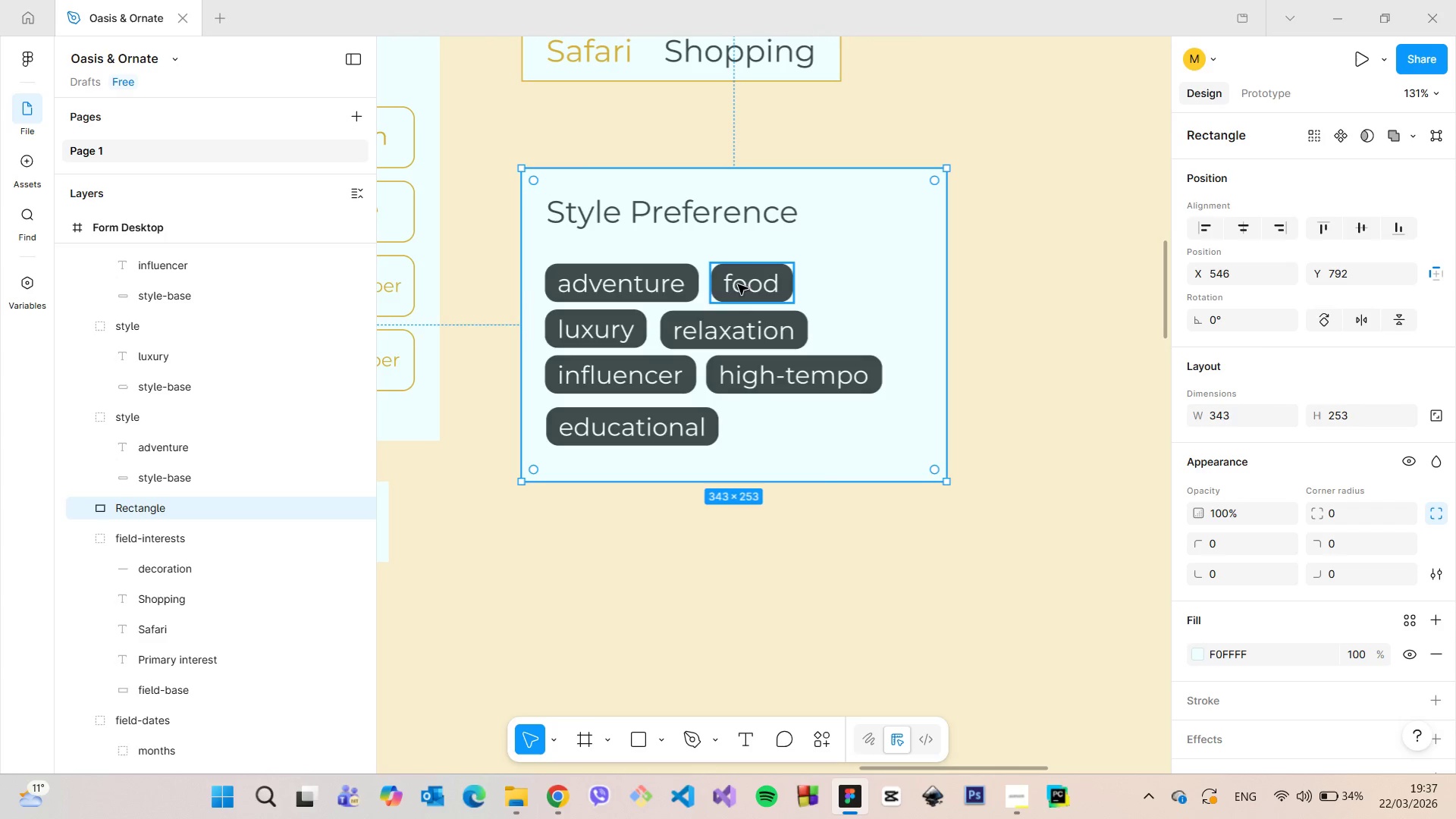 
left_click([733, 284])
 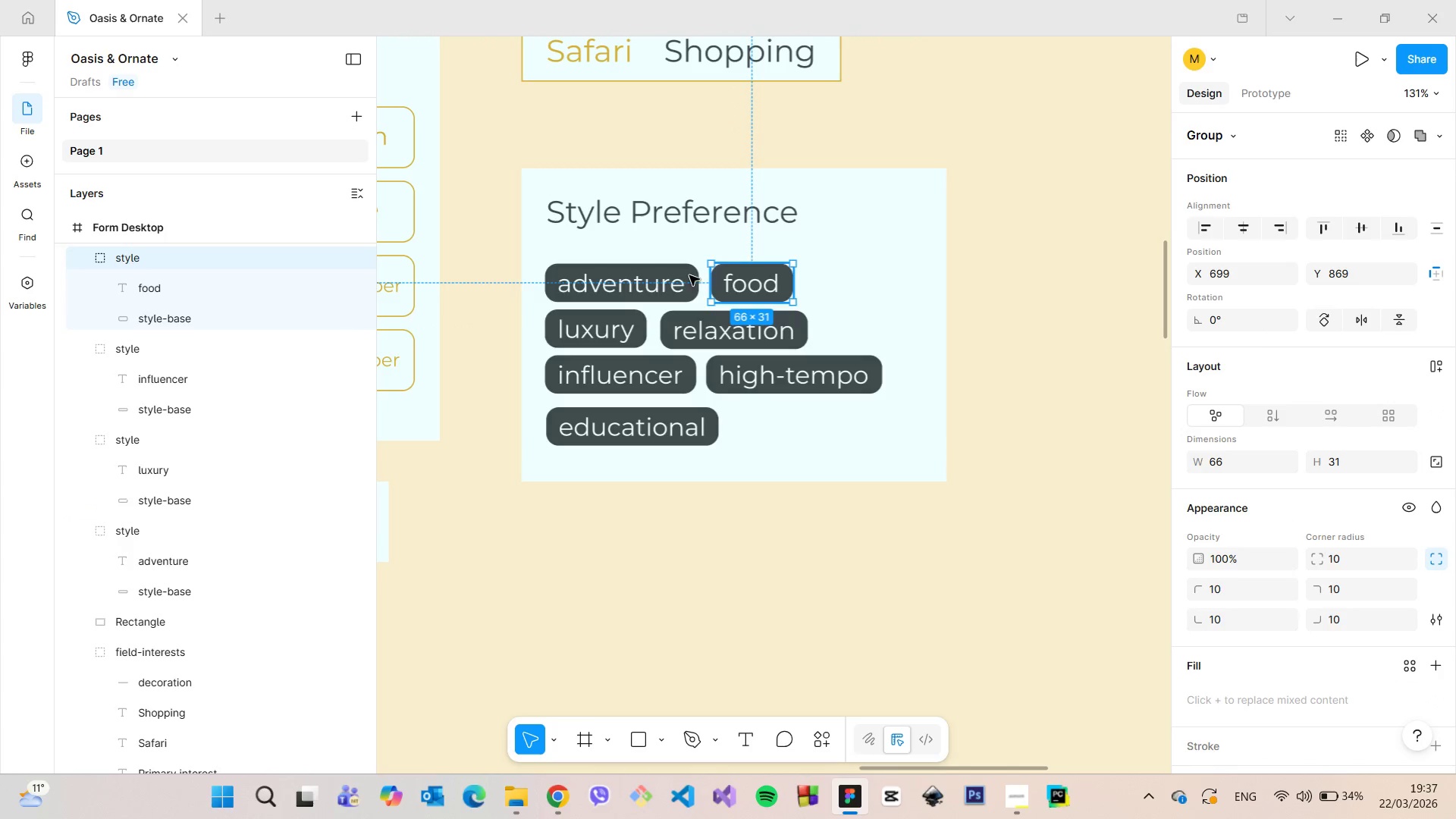 
hold_key(key=AltLeft, duration=0.75)
 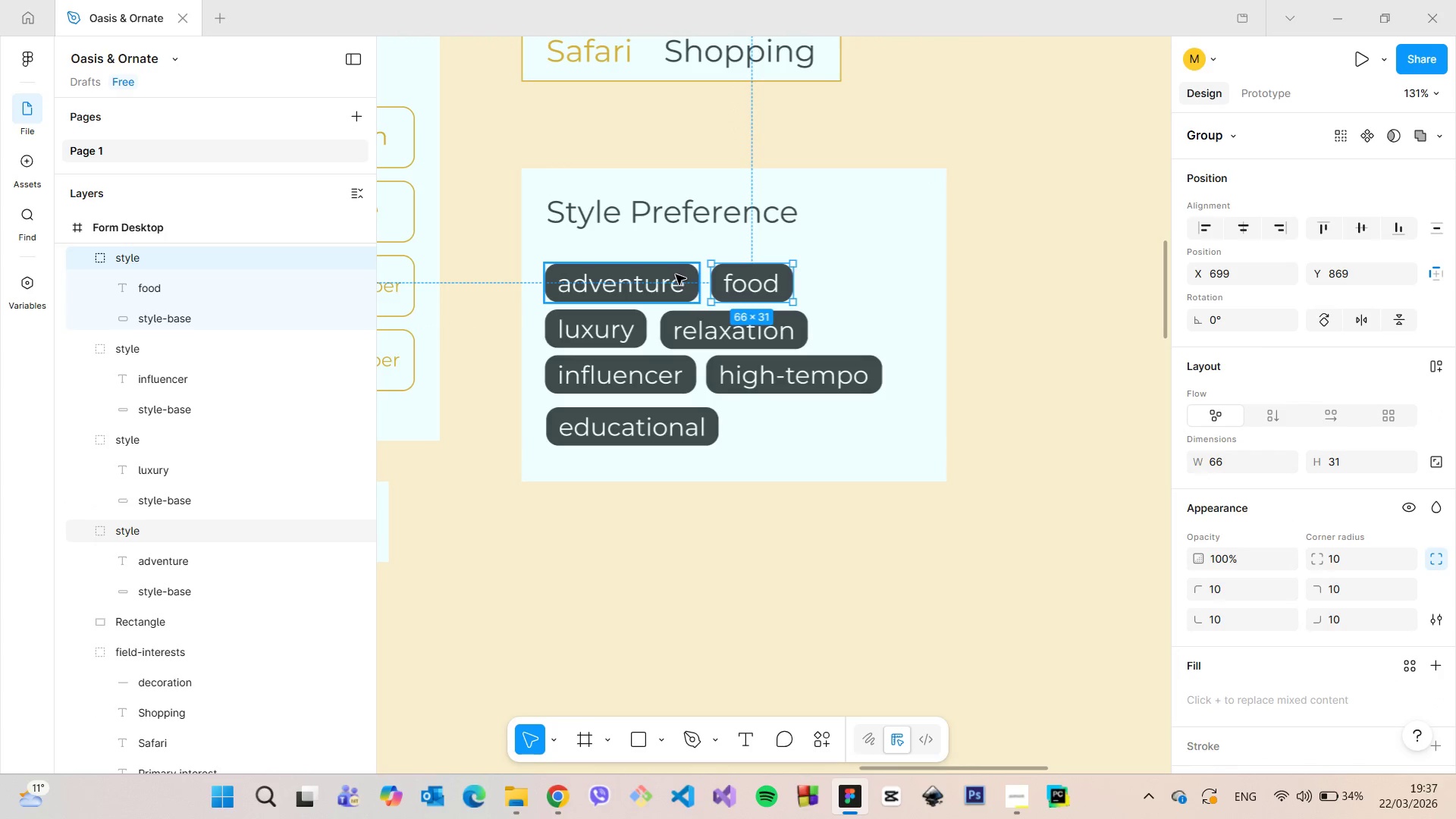 
left_click([676, 275])
 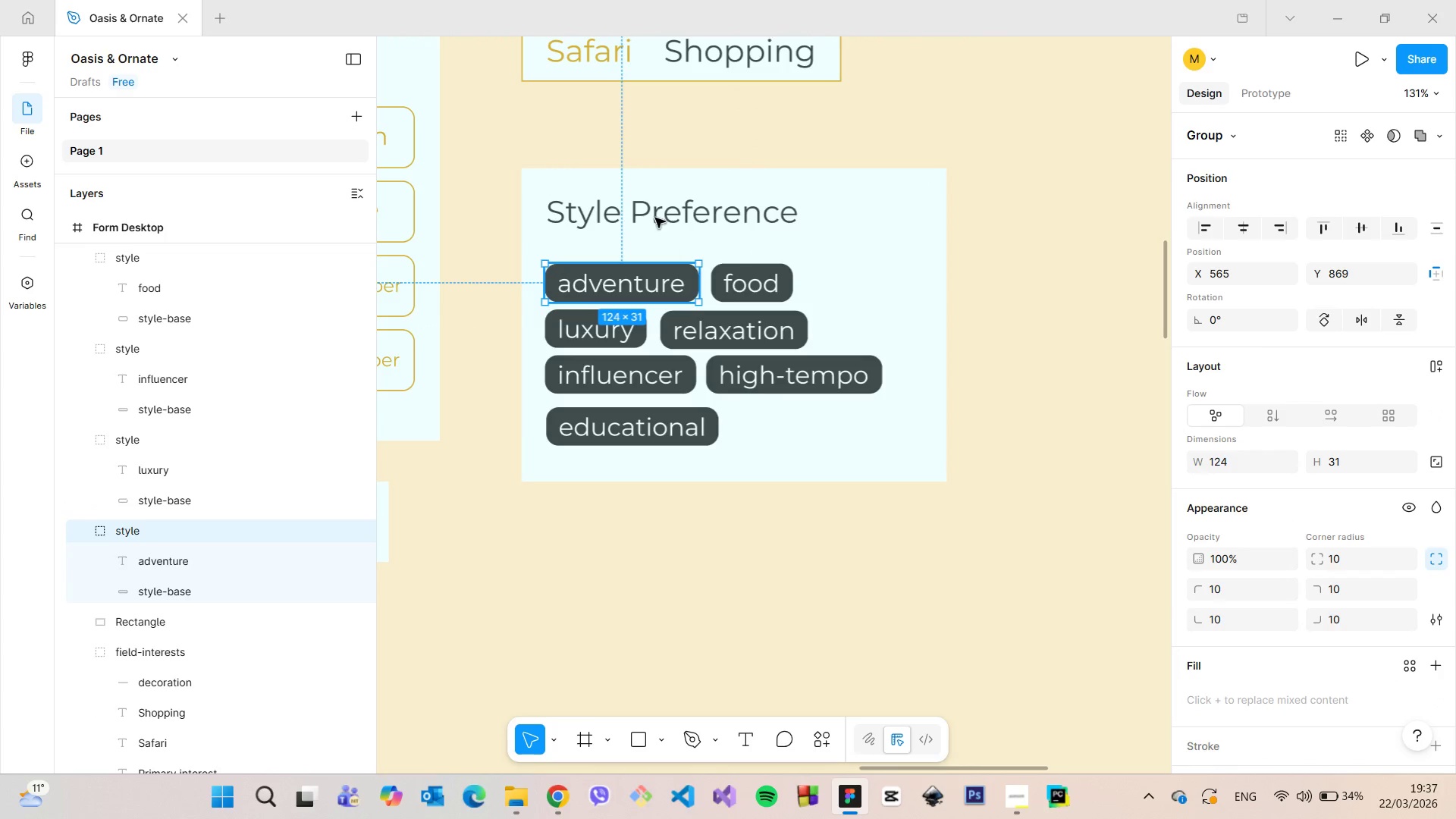 
hold_key(key=AltLeft, duration=0.45)
 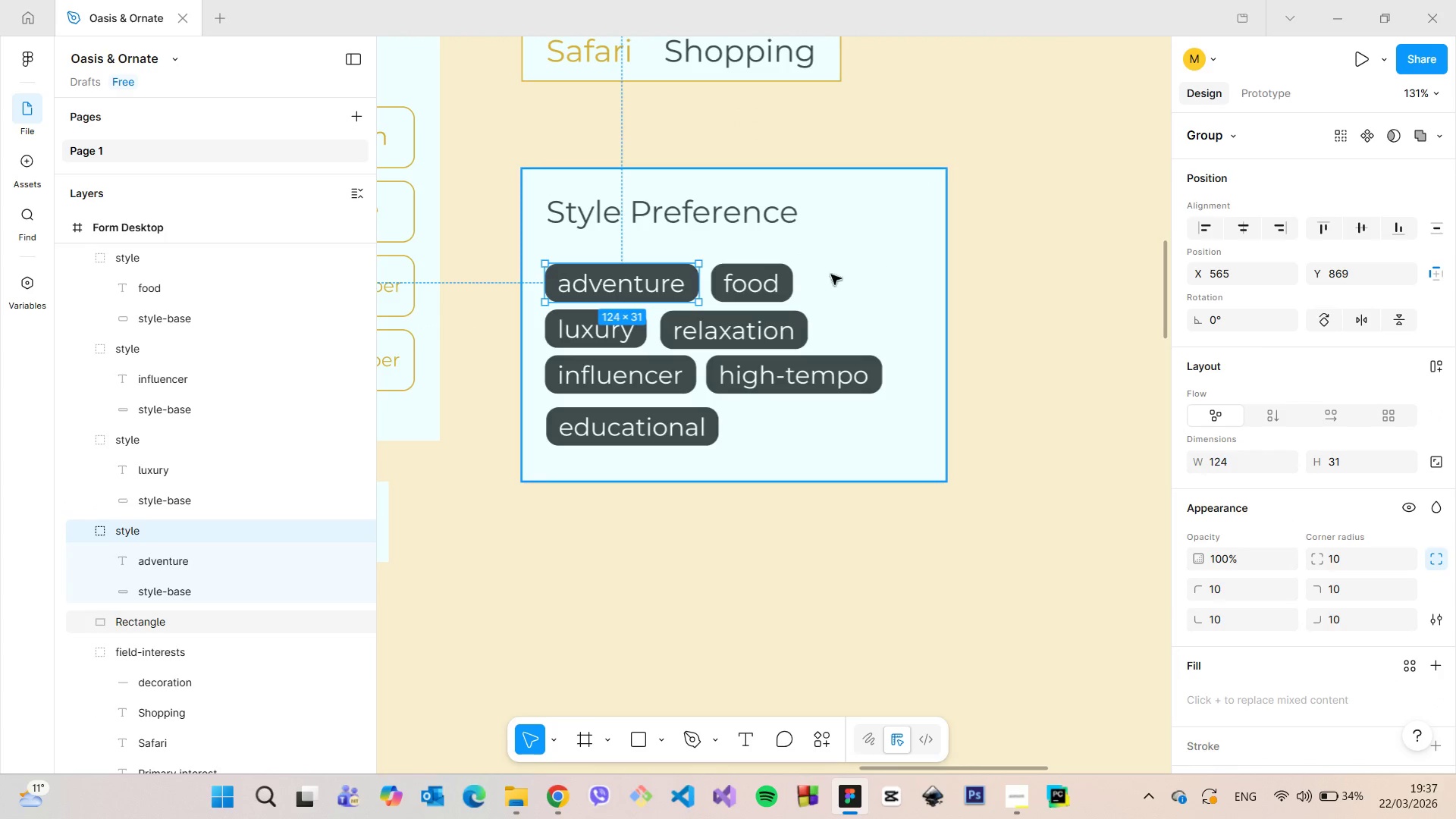 
left_click([1338, 279])
 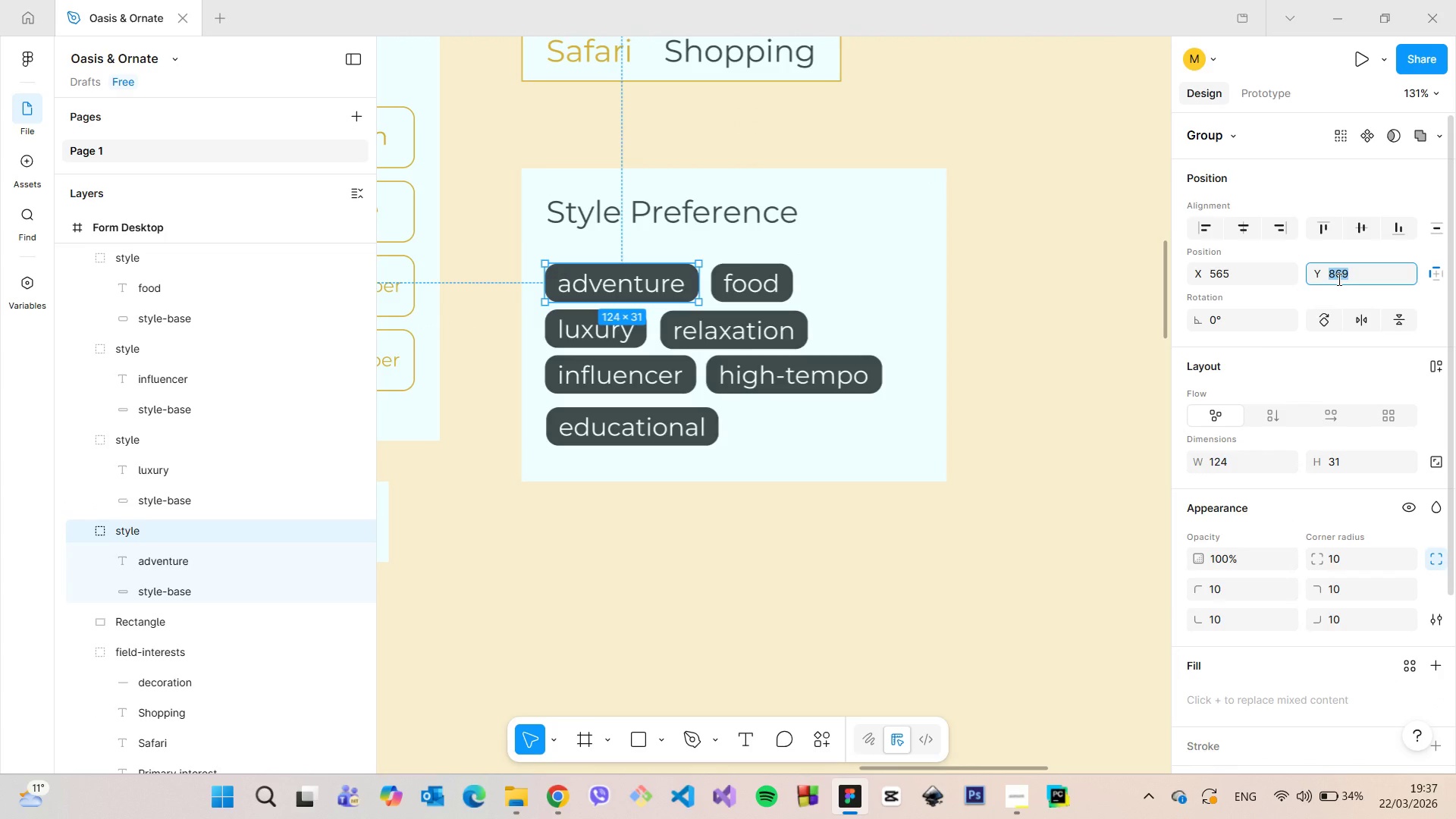 
key(ArrowUp)
 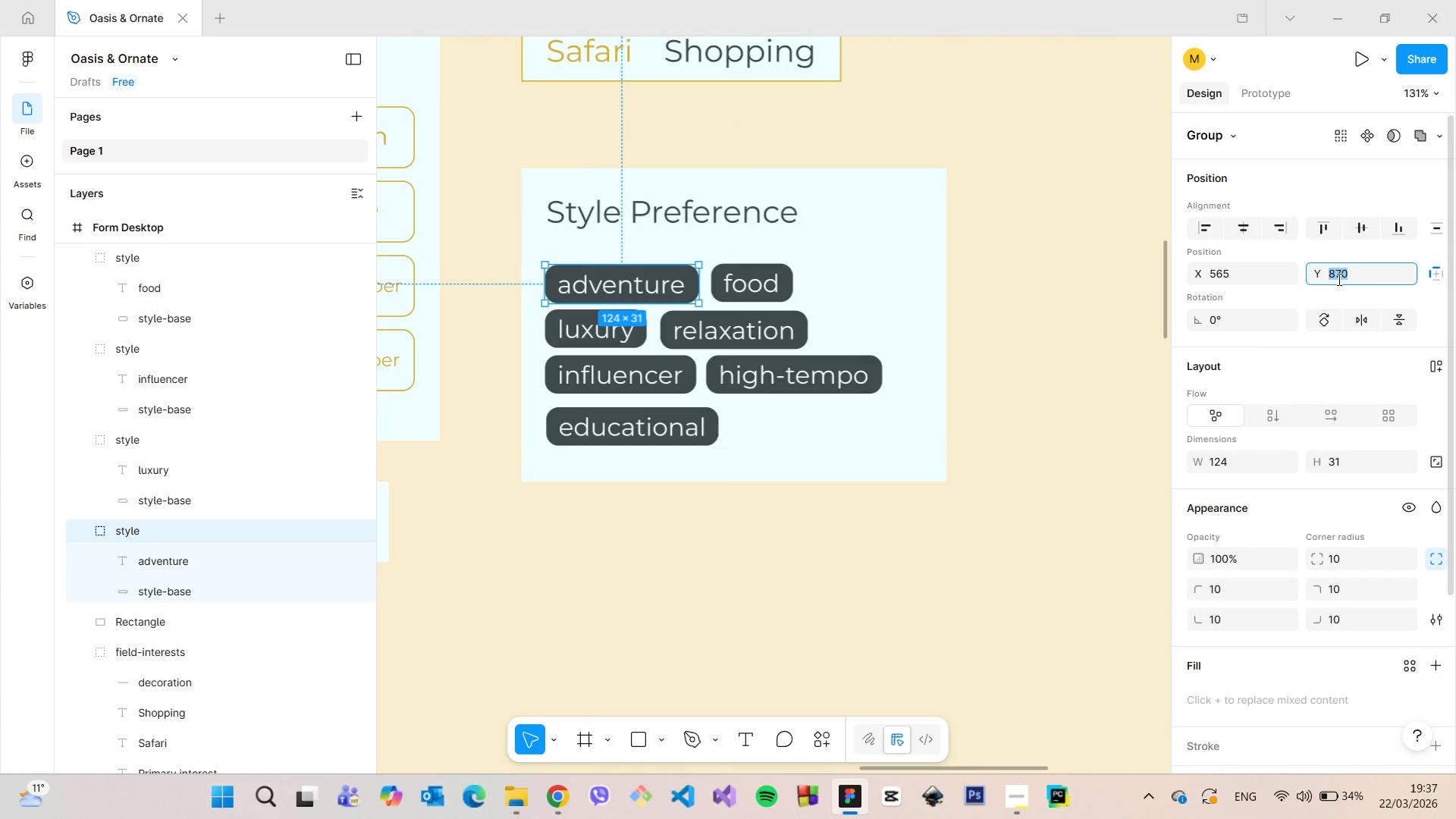 
key(ArrowUp)
 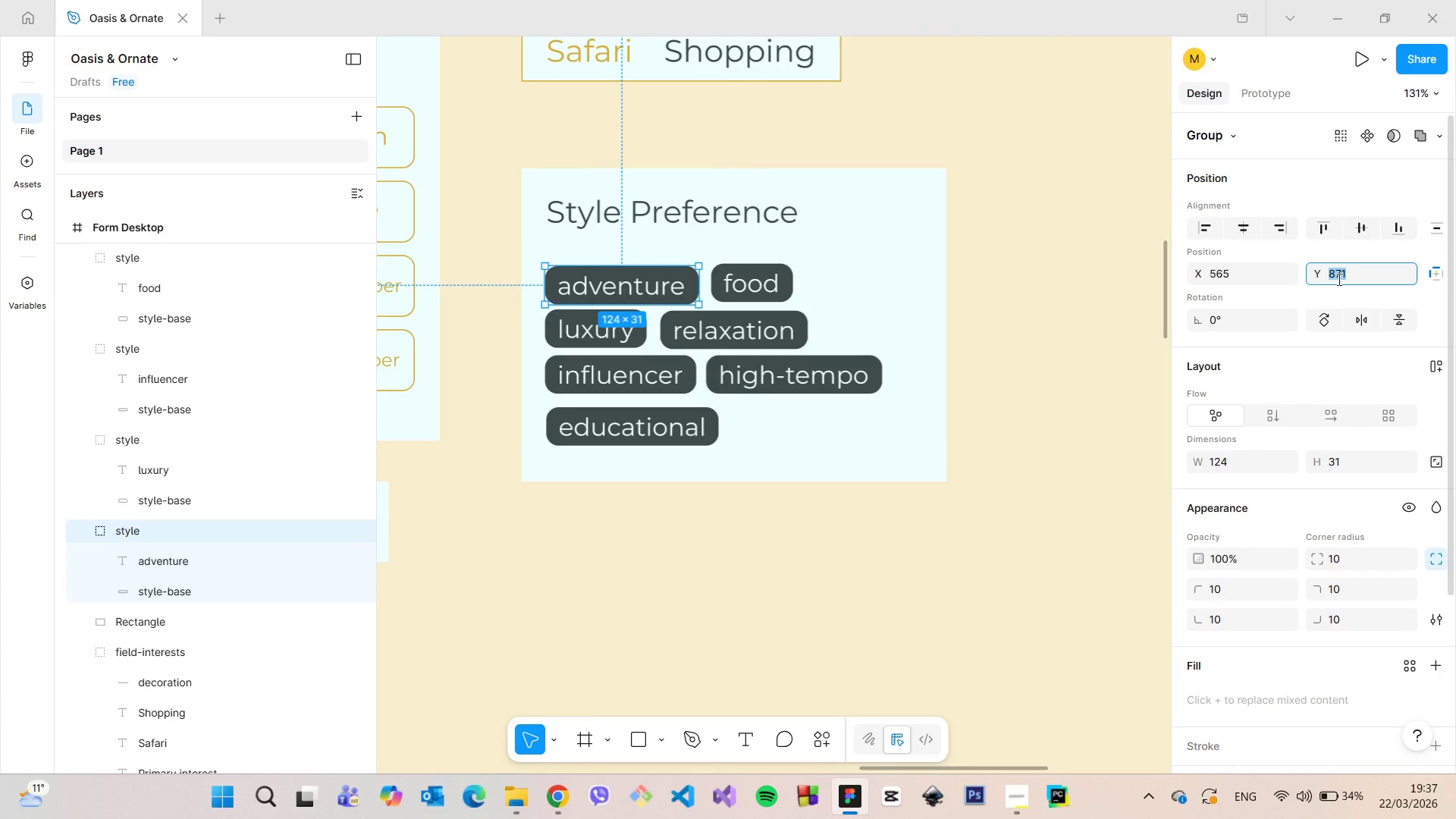 
key(ArrowUp)
 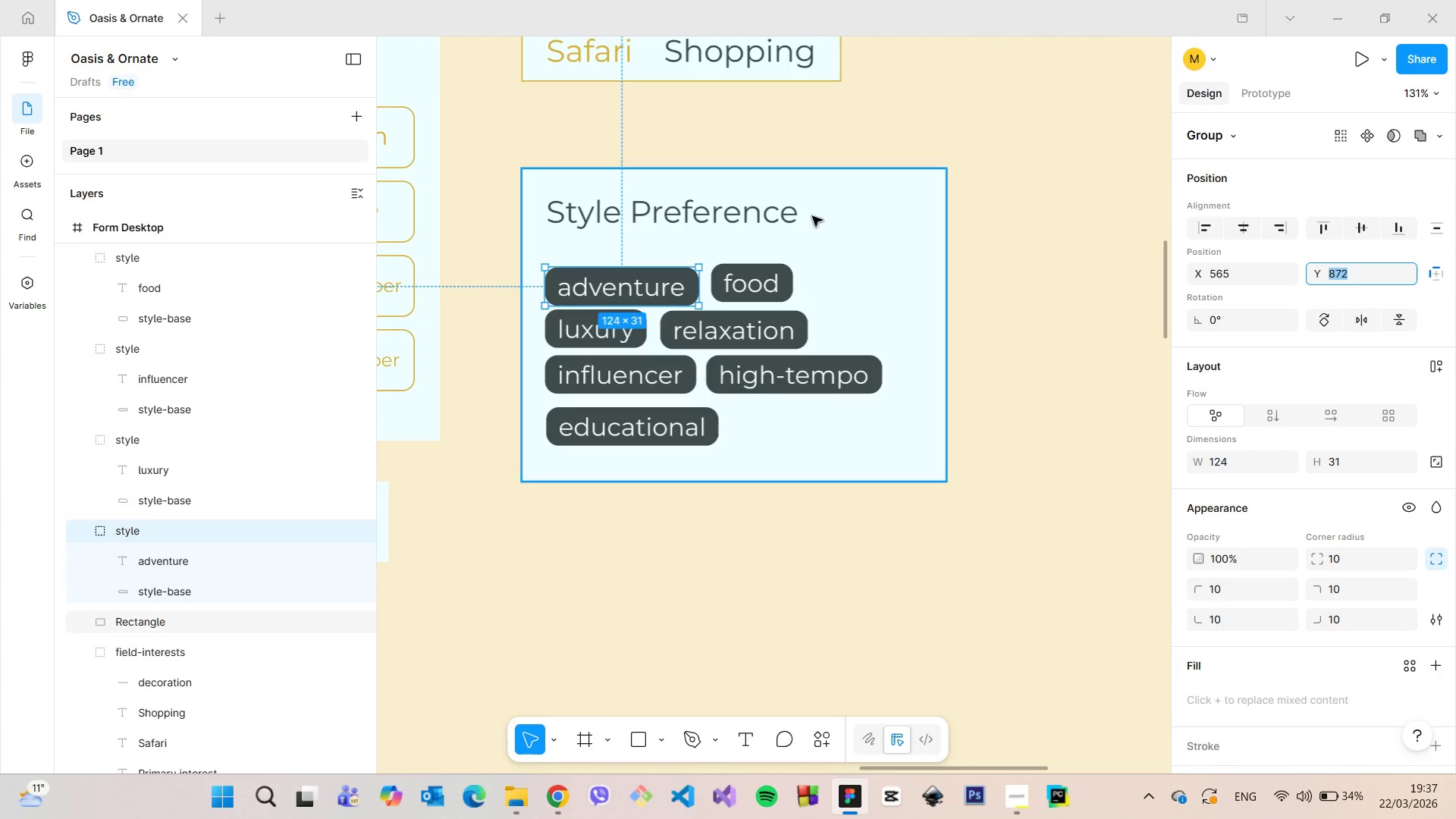 
hold_key(key=AltLeft, duration=0.52)
 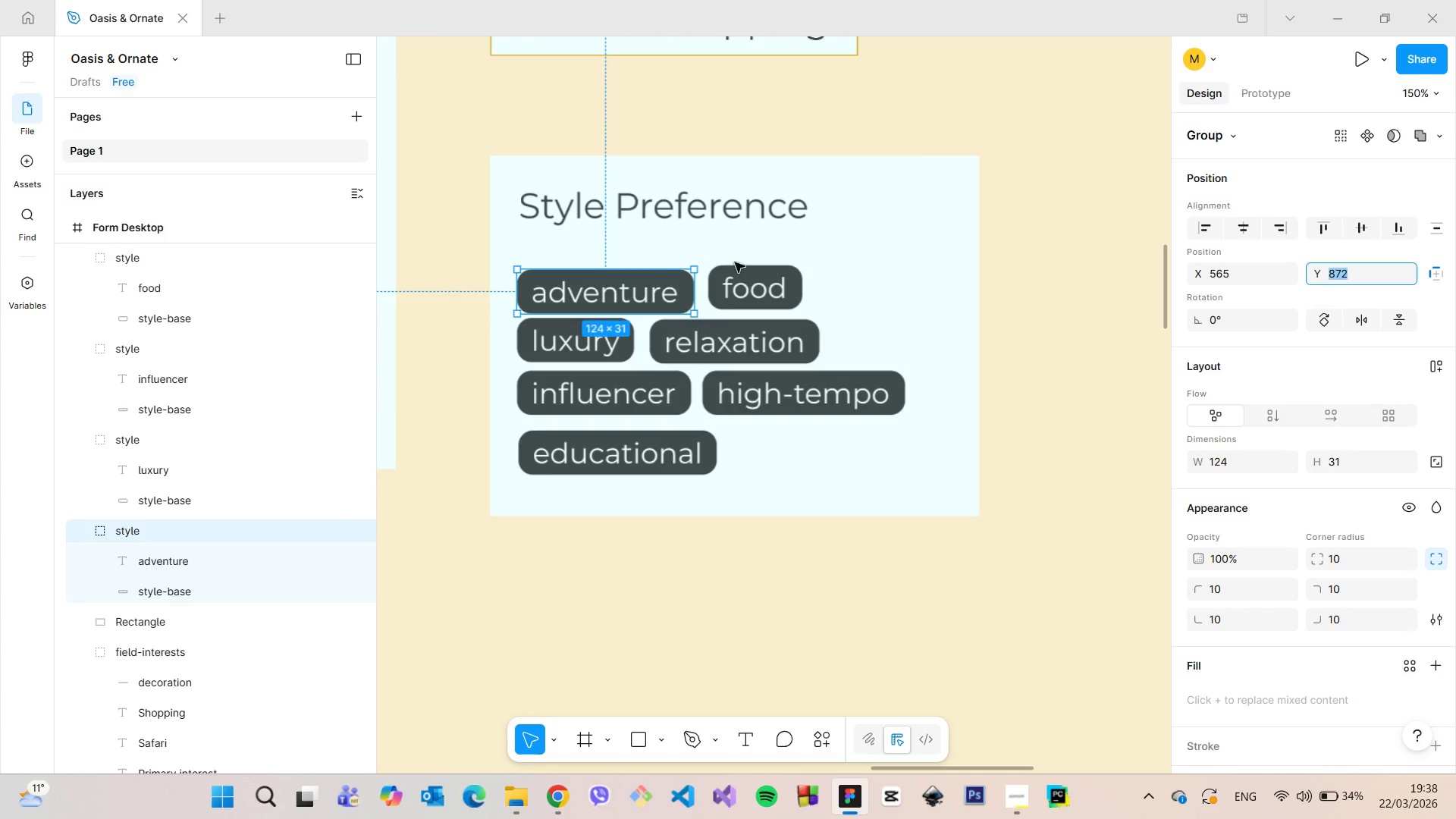 
hold_key(key=AltLeft, duration=5.97)
left_click([748, 283])
 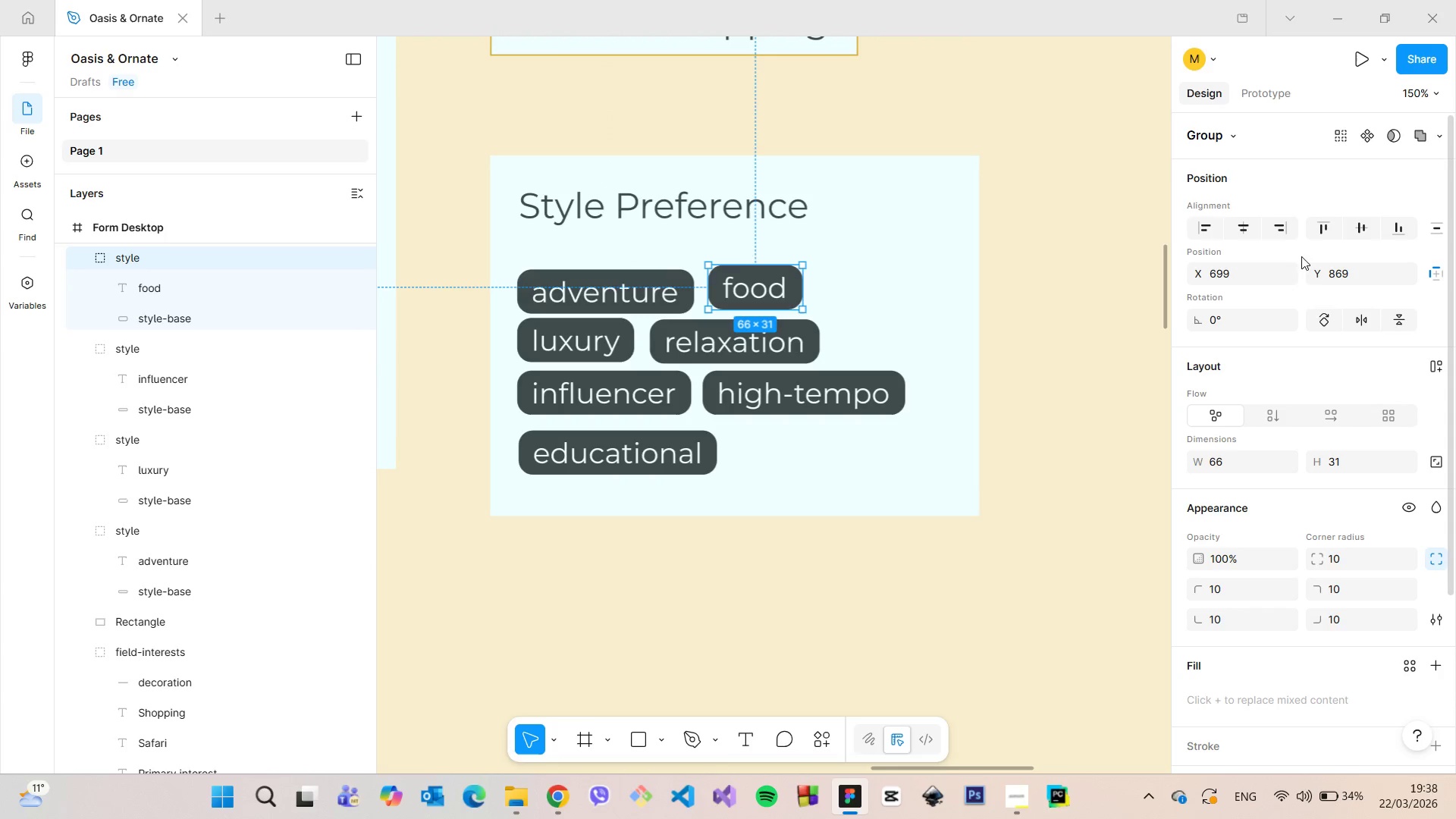 
scroll: coordinate [728, 257], scroll_direction: up, amount: 2.0
 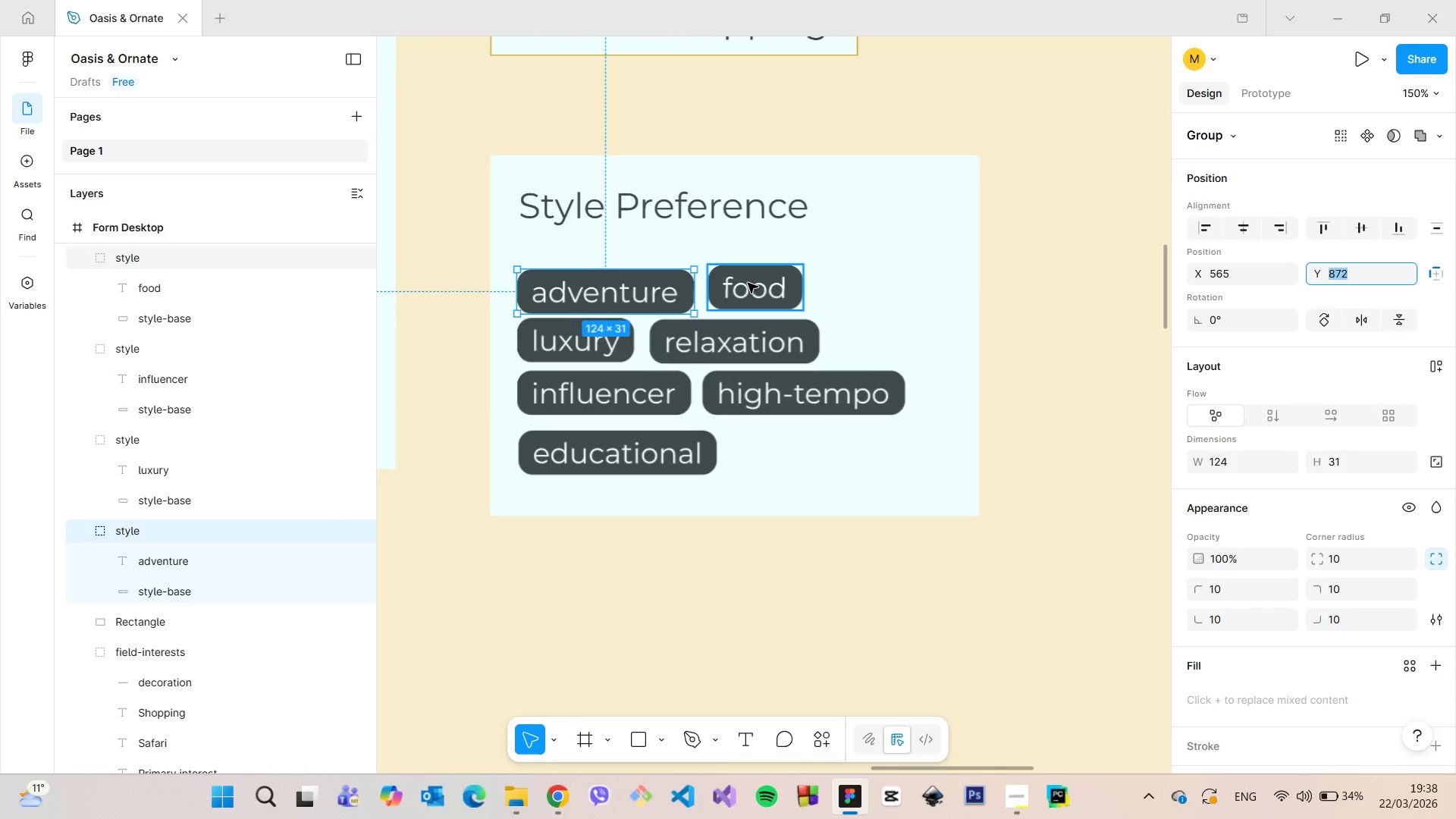 
left_click([592, 293])
 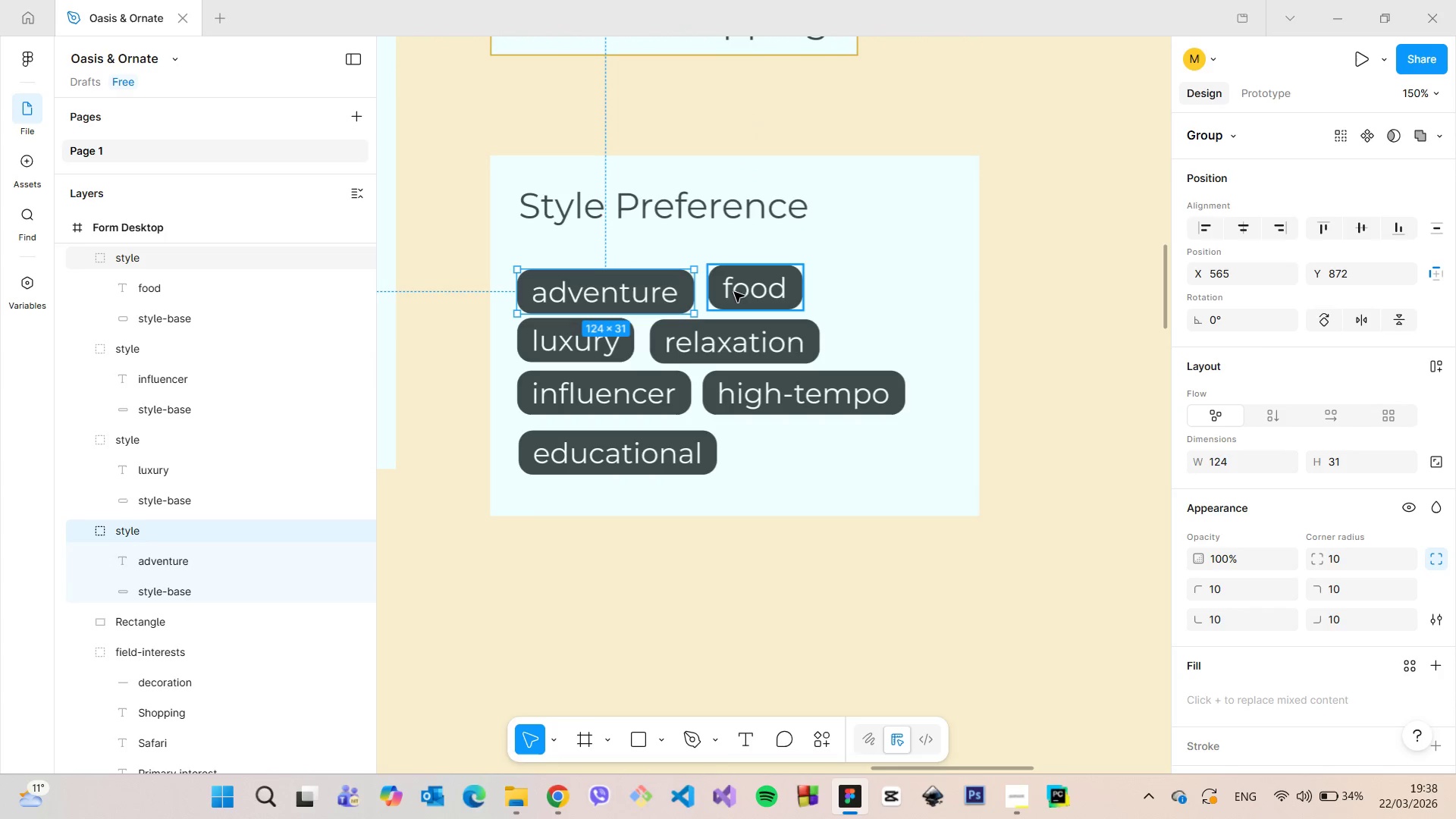 
left_click([736, 292])
 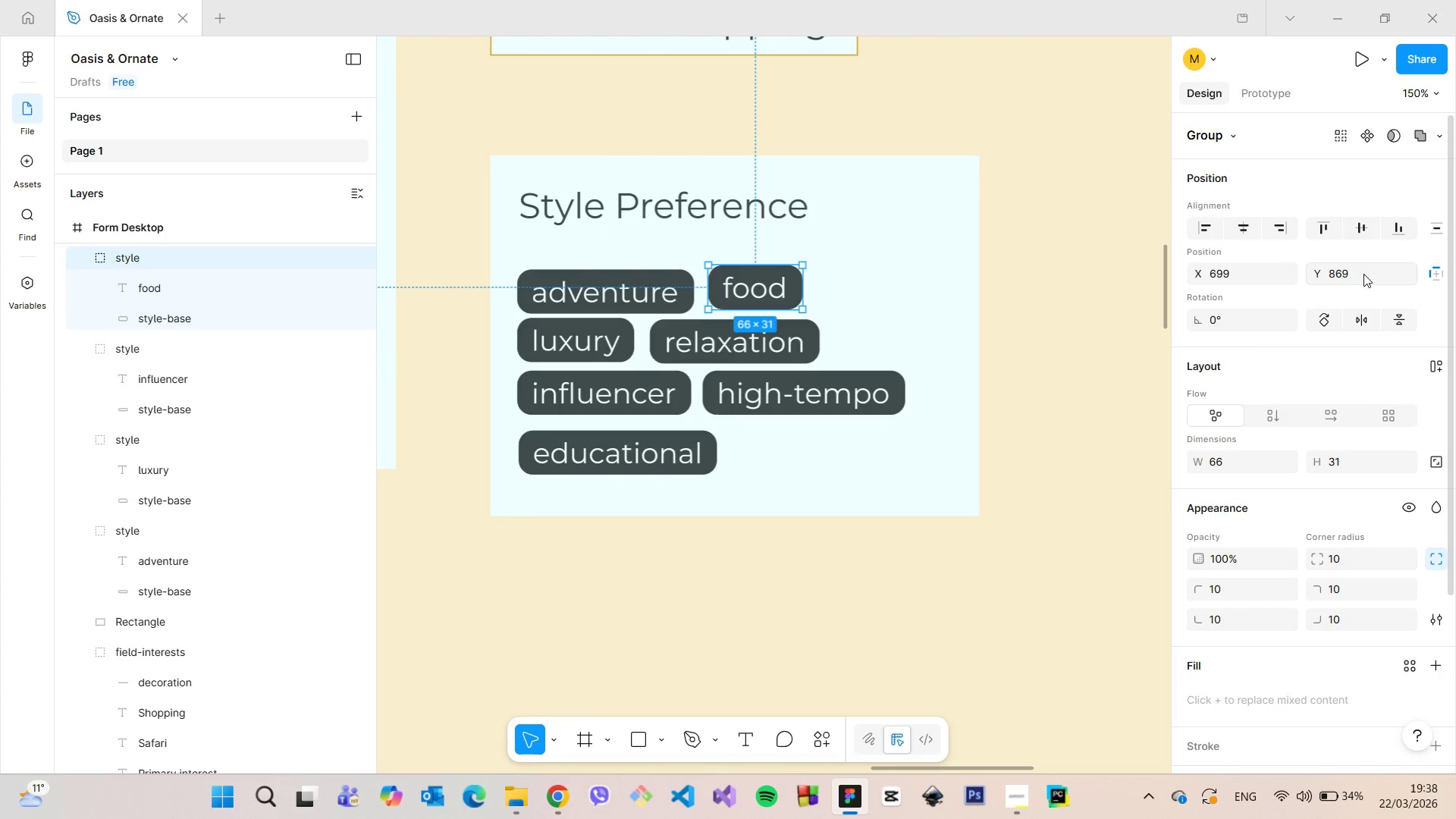 
left_click([1363, 274])
 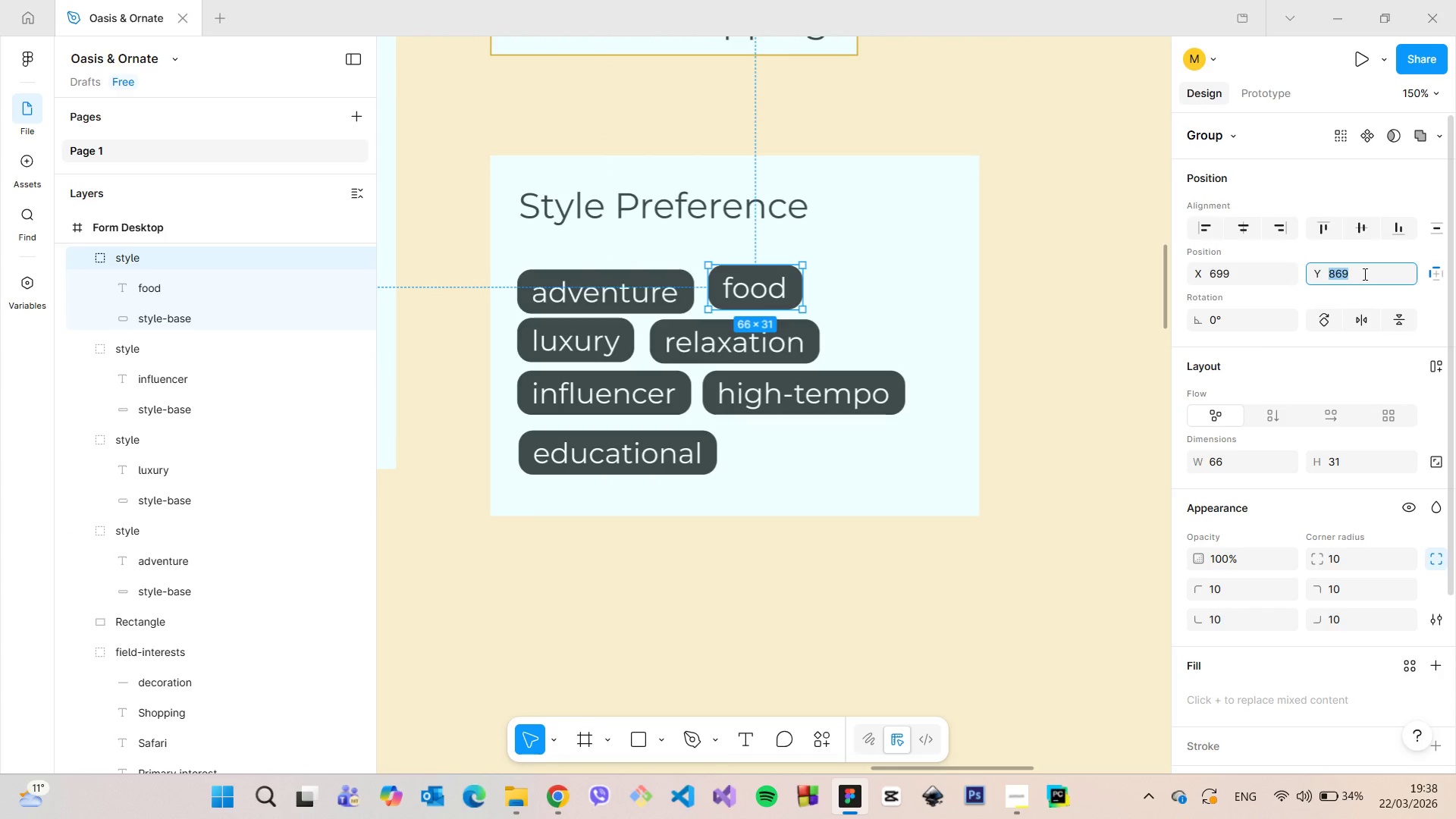 
key(ArrowUp)
 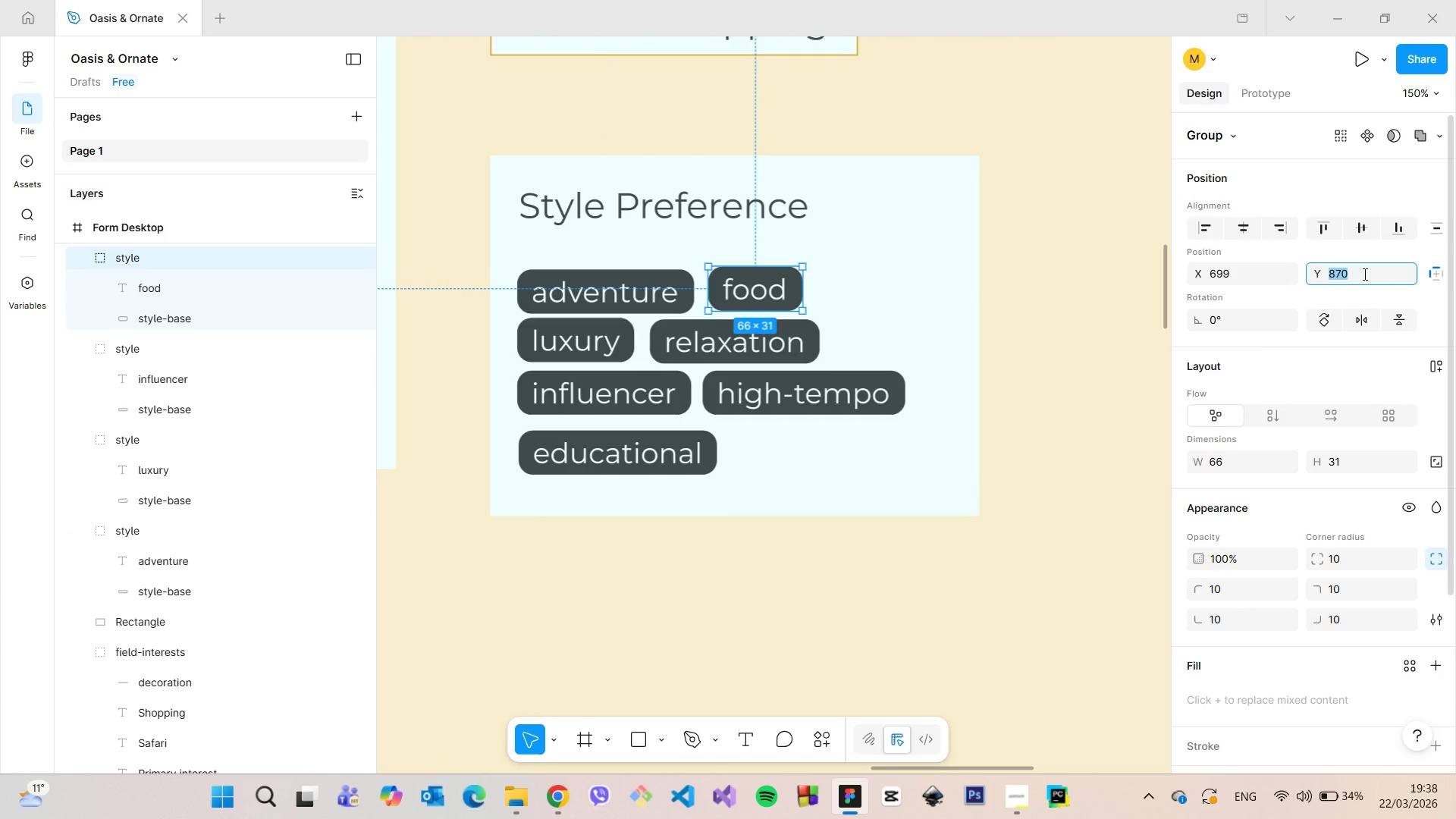 
key(ArrowUp)
 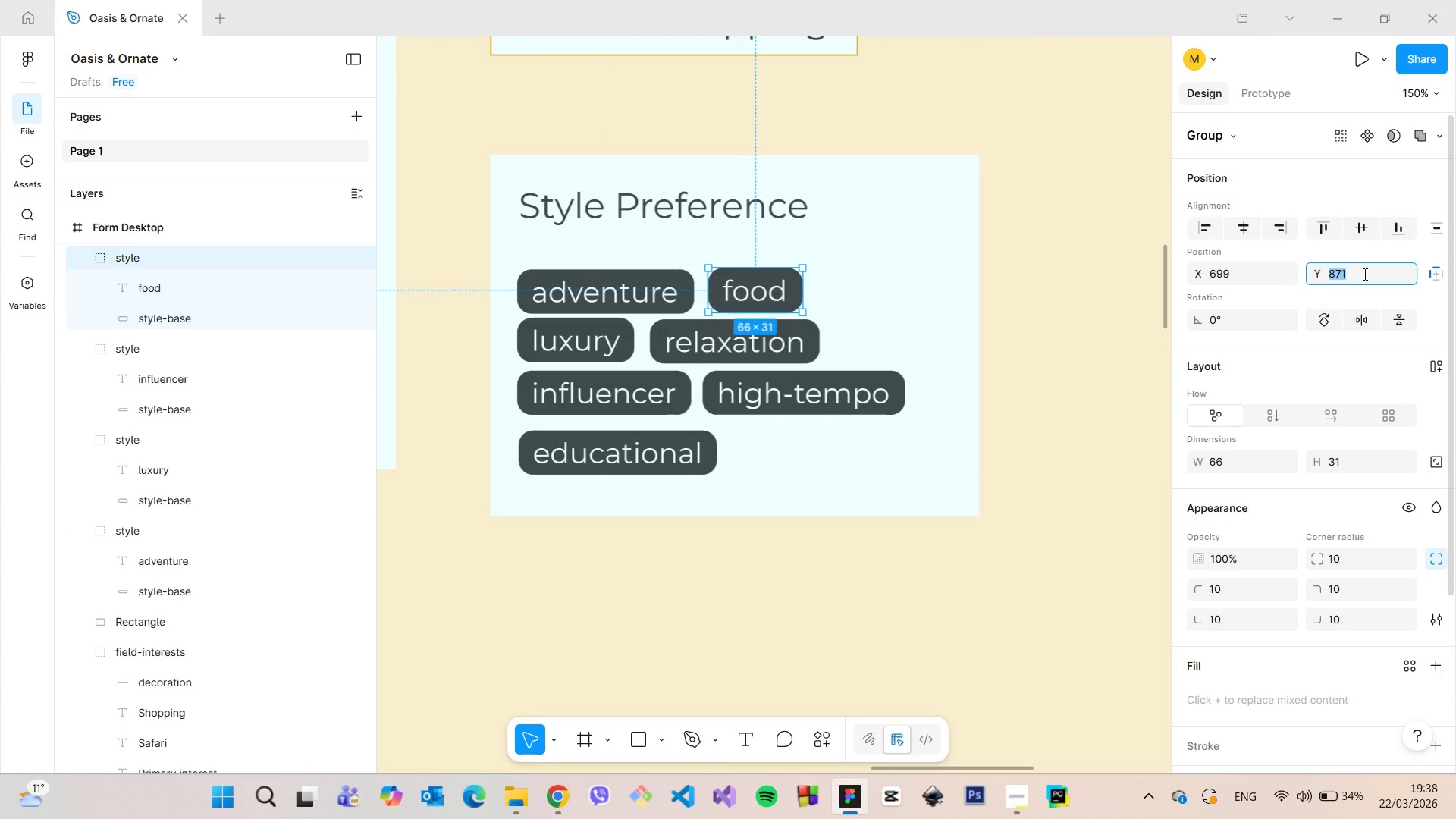 
key(ArrowUp)
 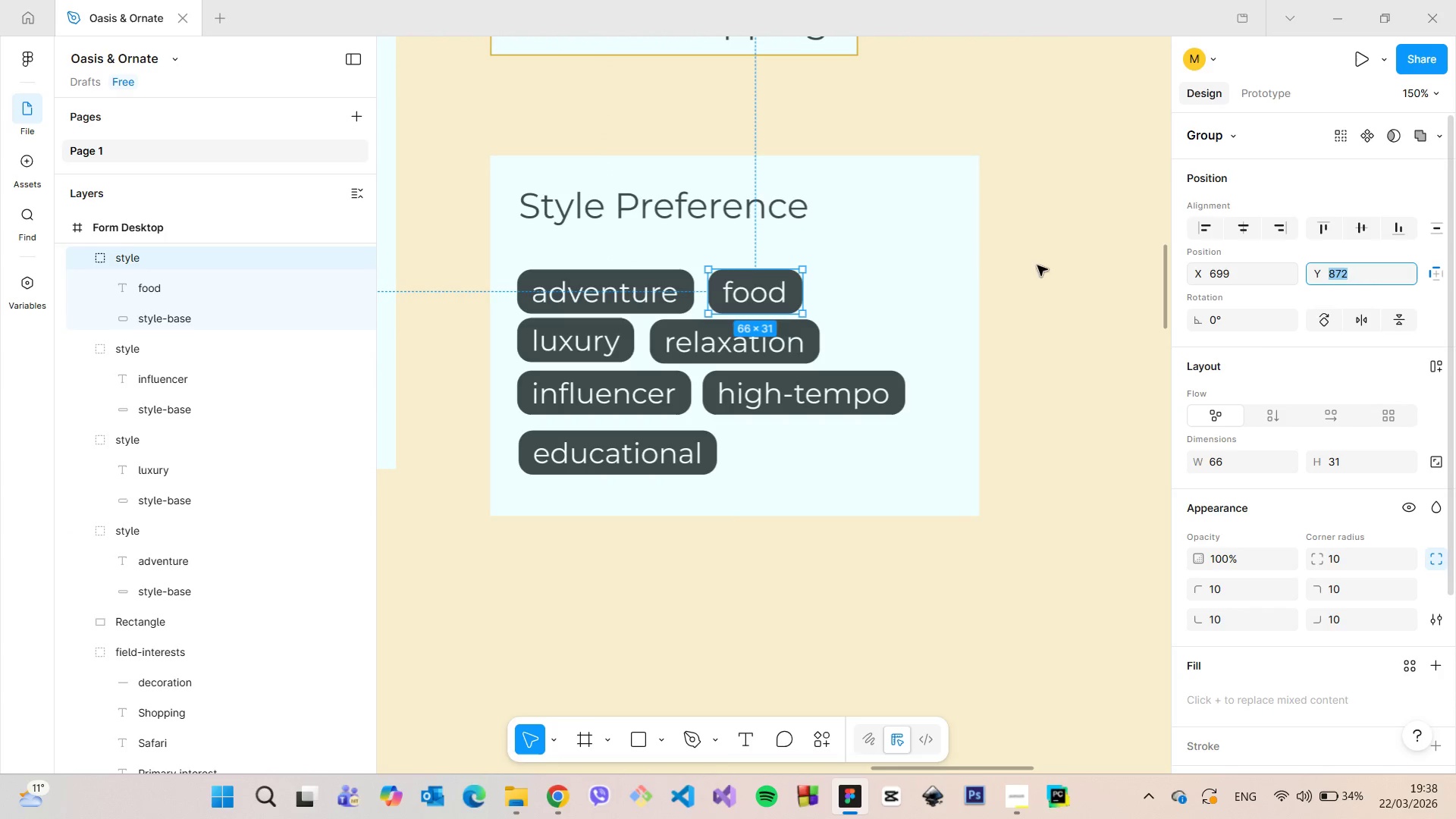 
hold_key(key=AltLeft, duration=1.34)
 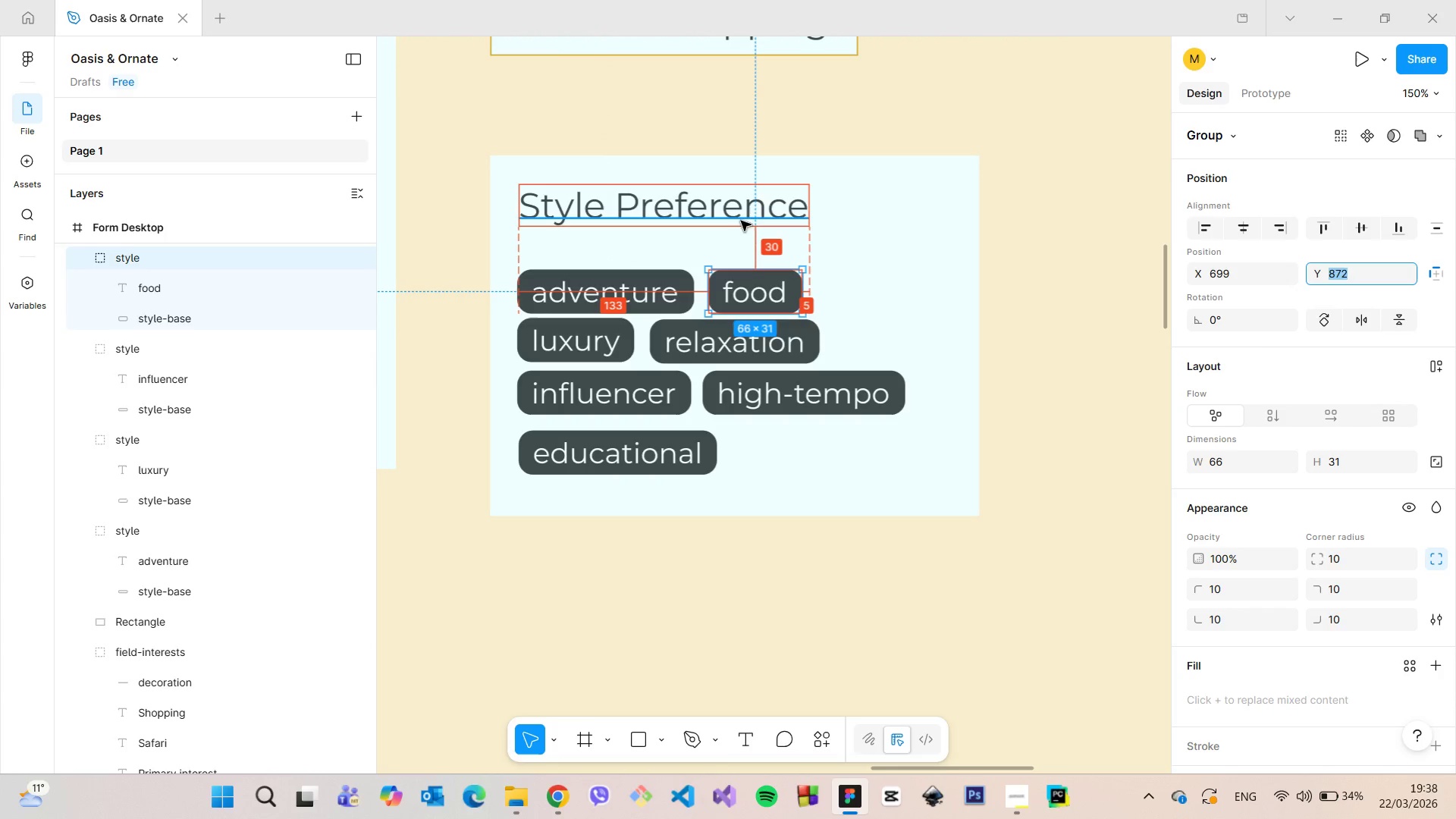 
left_click([741, 221])
 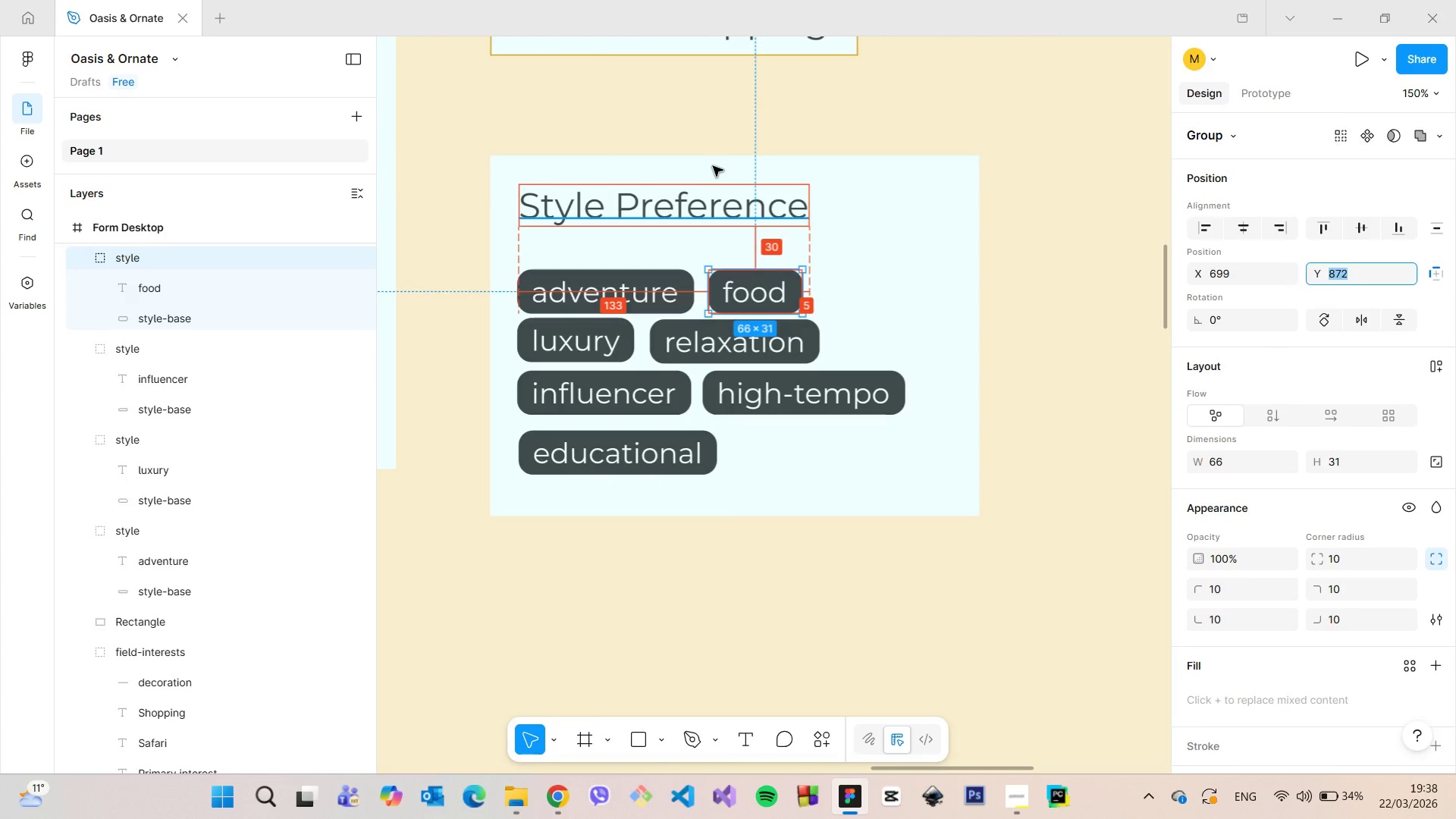 
hold_key(key=AltLeft, duration=0.47)
 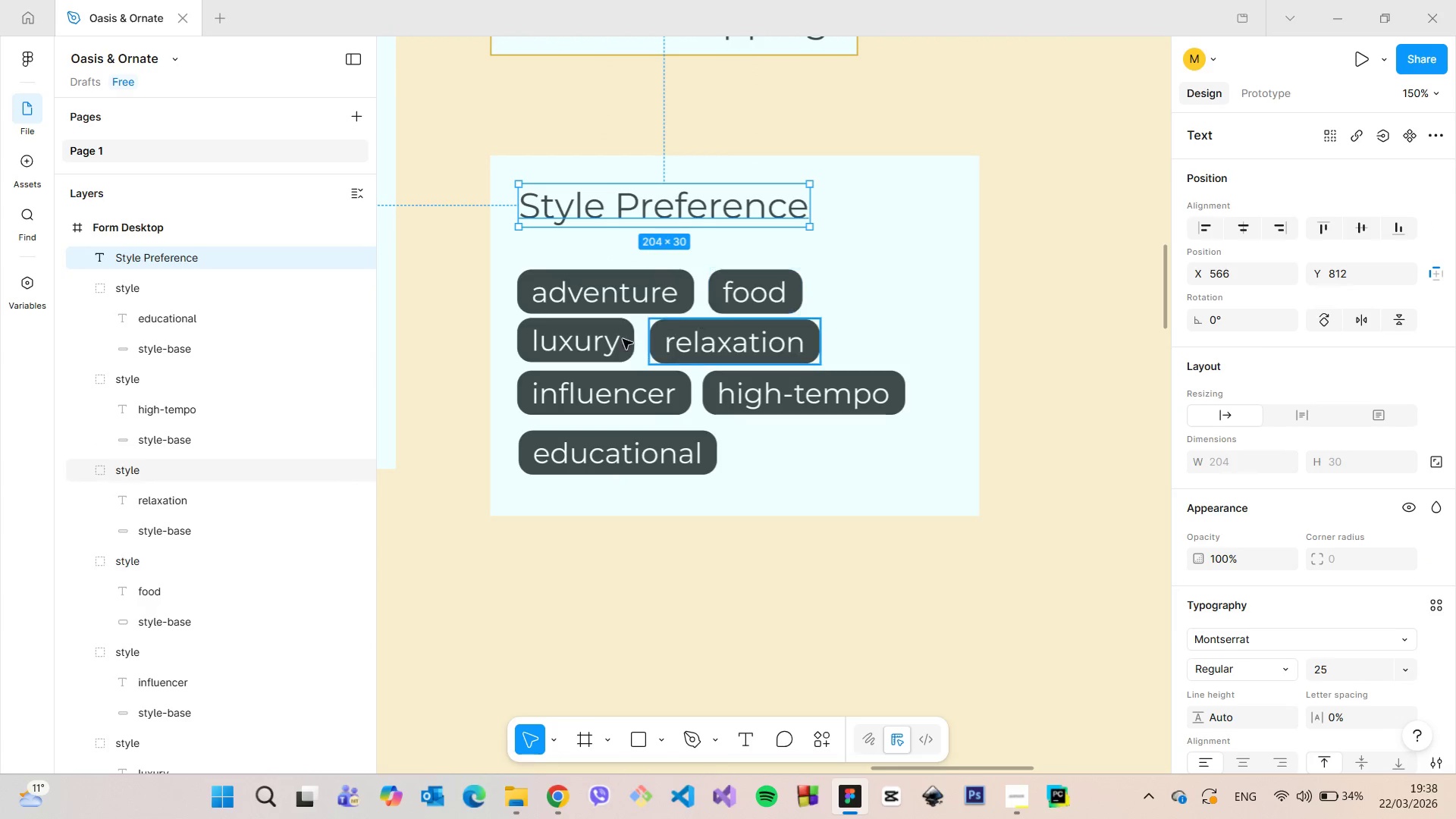 
left_click([577, 340])
 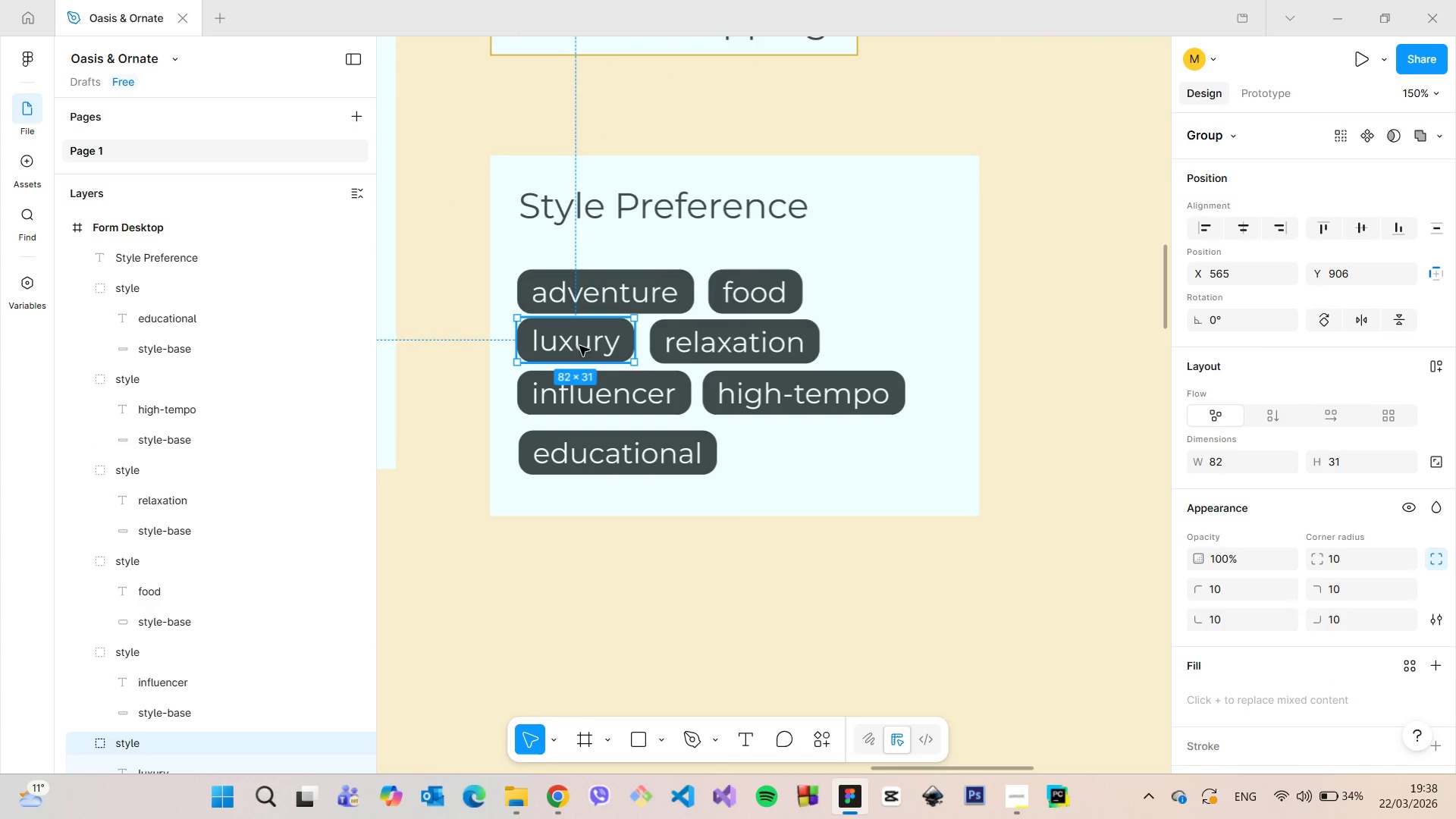 
left_click_drag(start_coordinate=[578, 344], to_coordinate=[877, 298])
 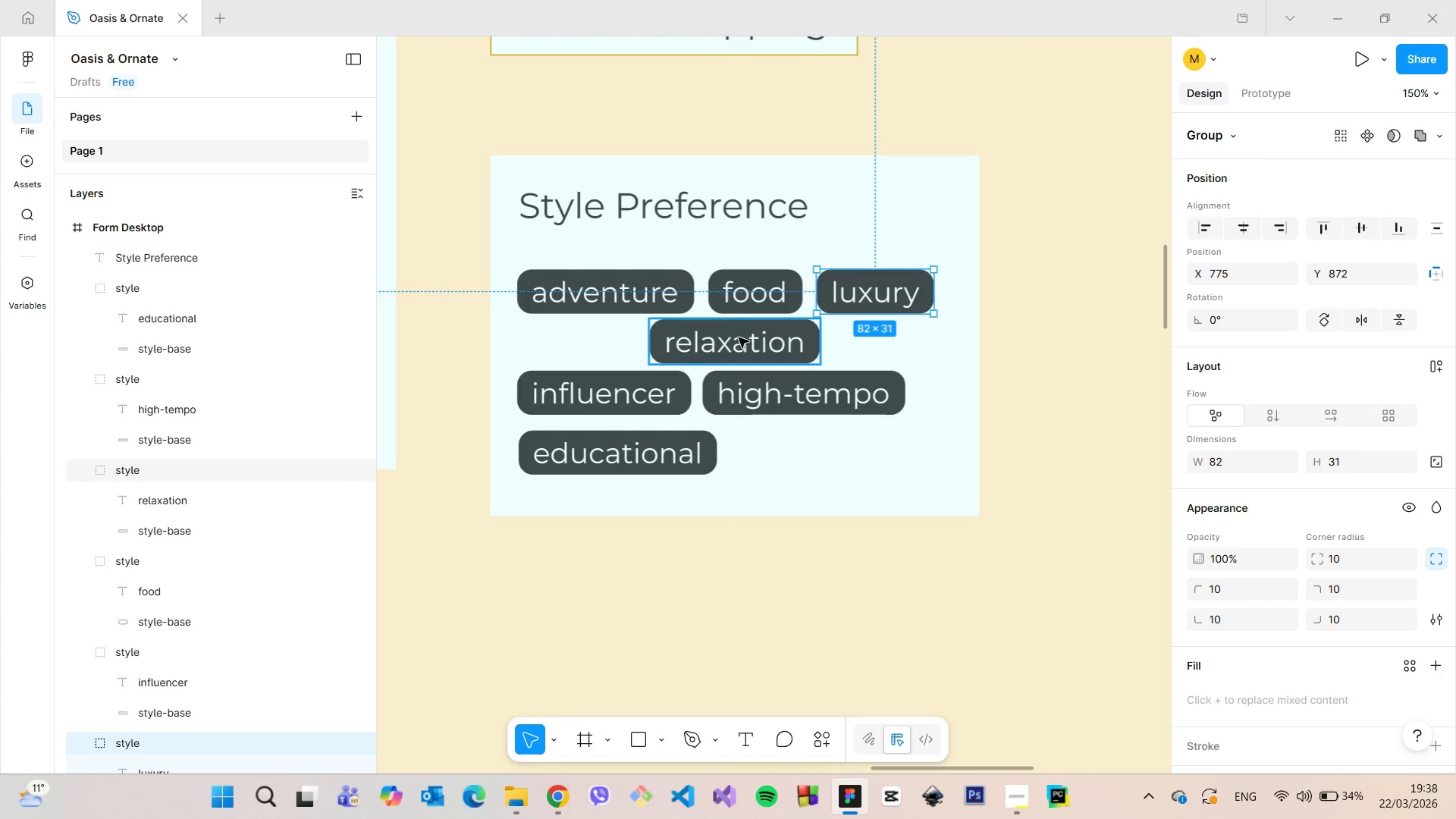 
left_click([739, 337])
 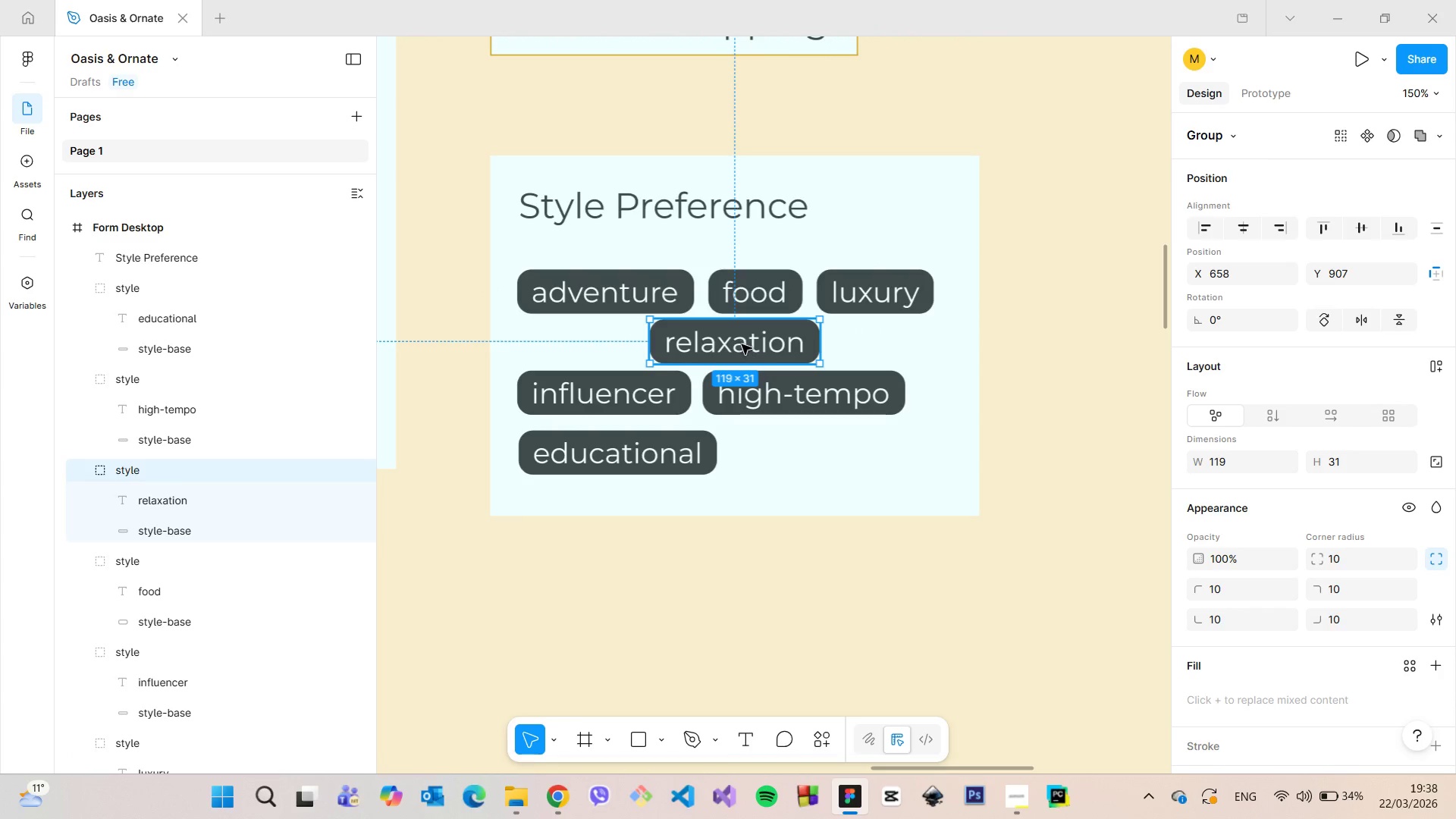 
left_click_drag(start_coordinate=[742, 342], to_coordinate=[608, 347])
 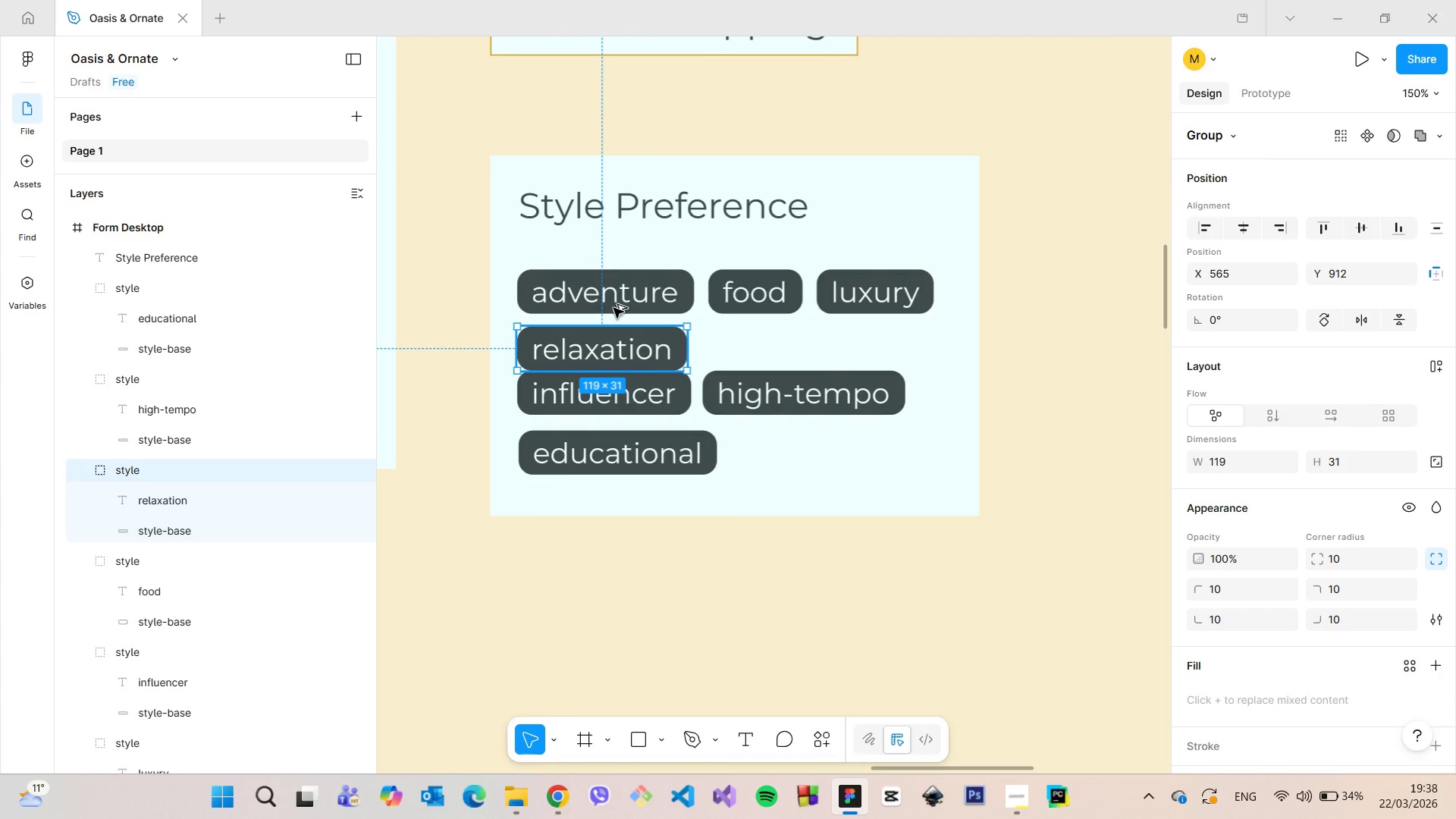 
hold_key(key=AltLeft, duration=0.5)
 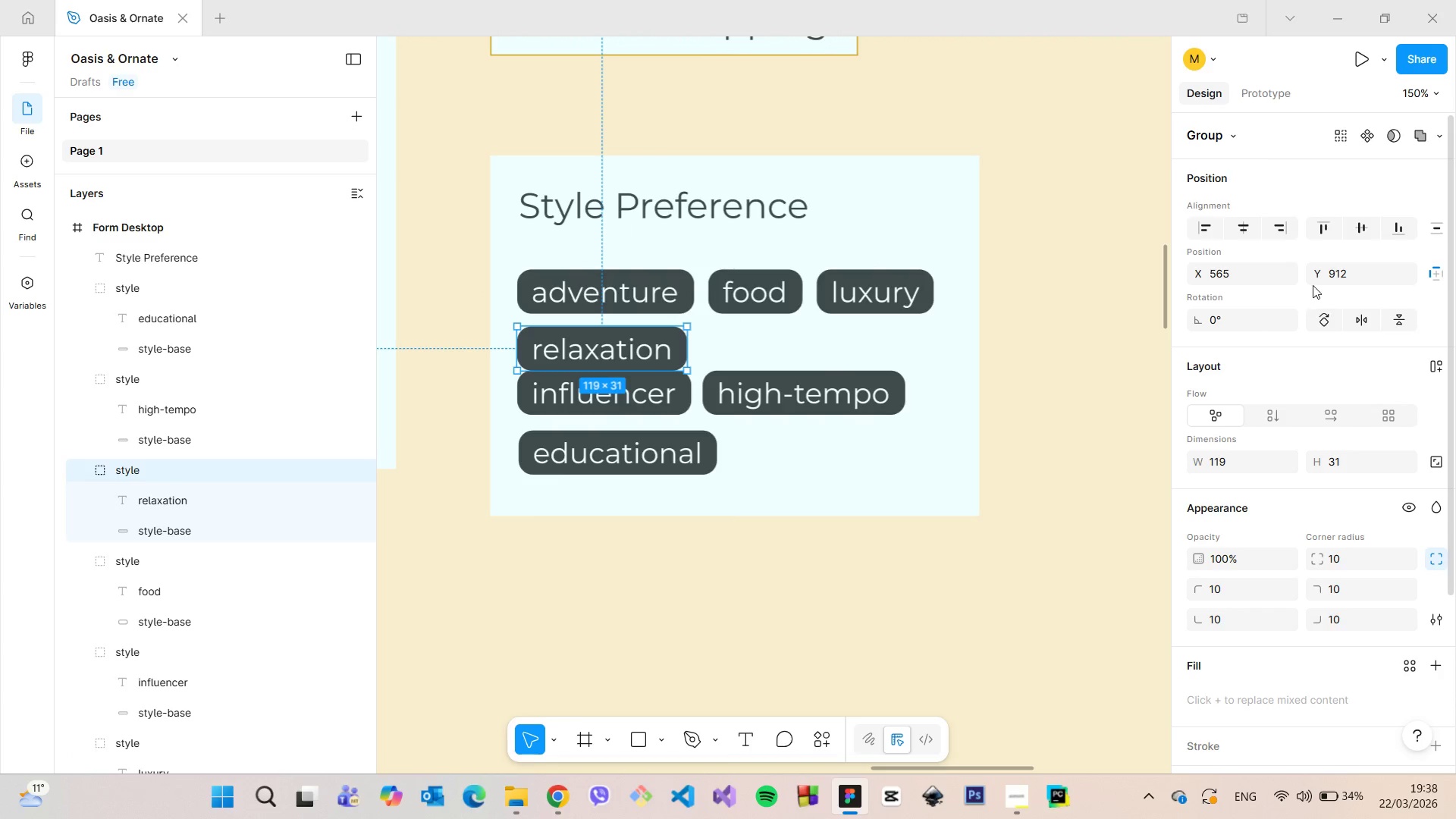 
hold_key(key=AltLeft, duration=2.55)
left_click([1344, 278])
 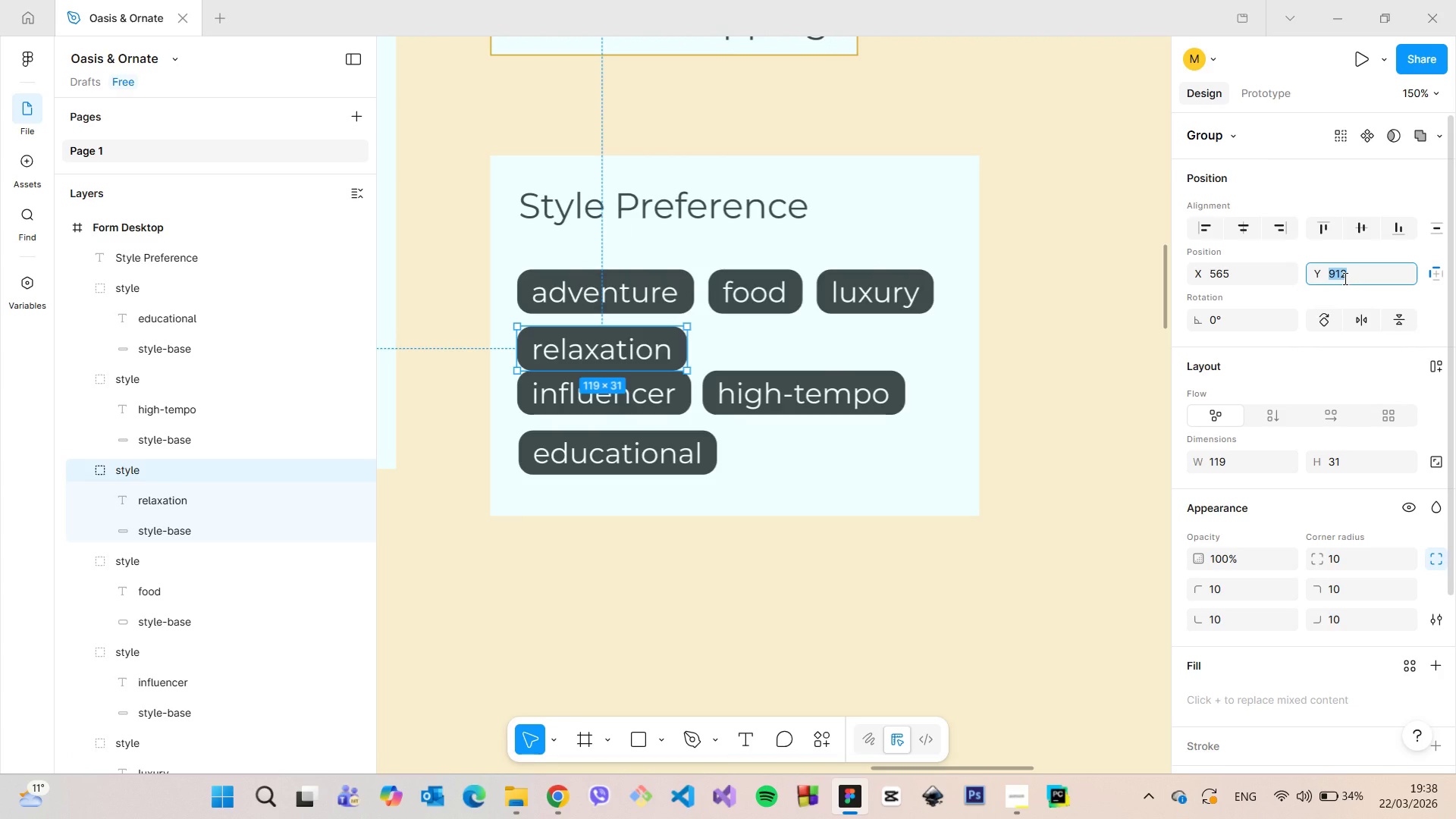 
key(ArrowUp)
 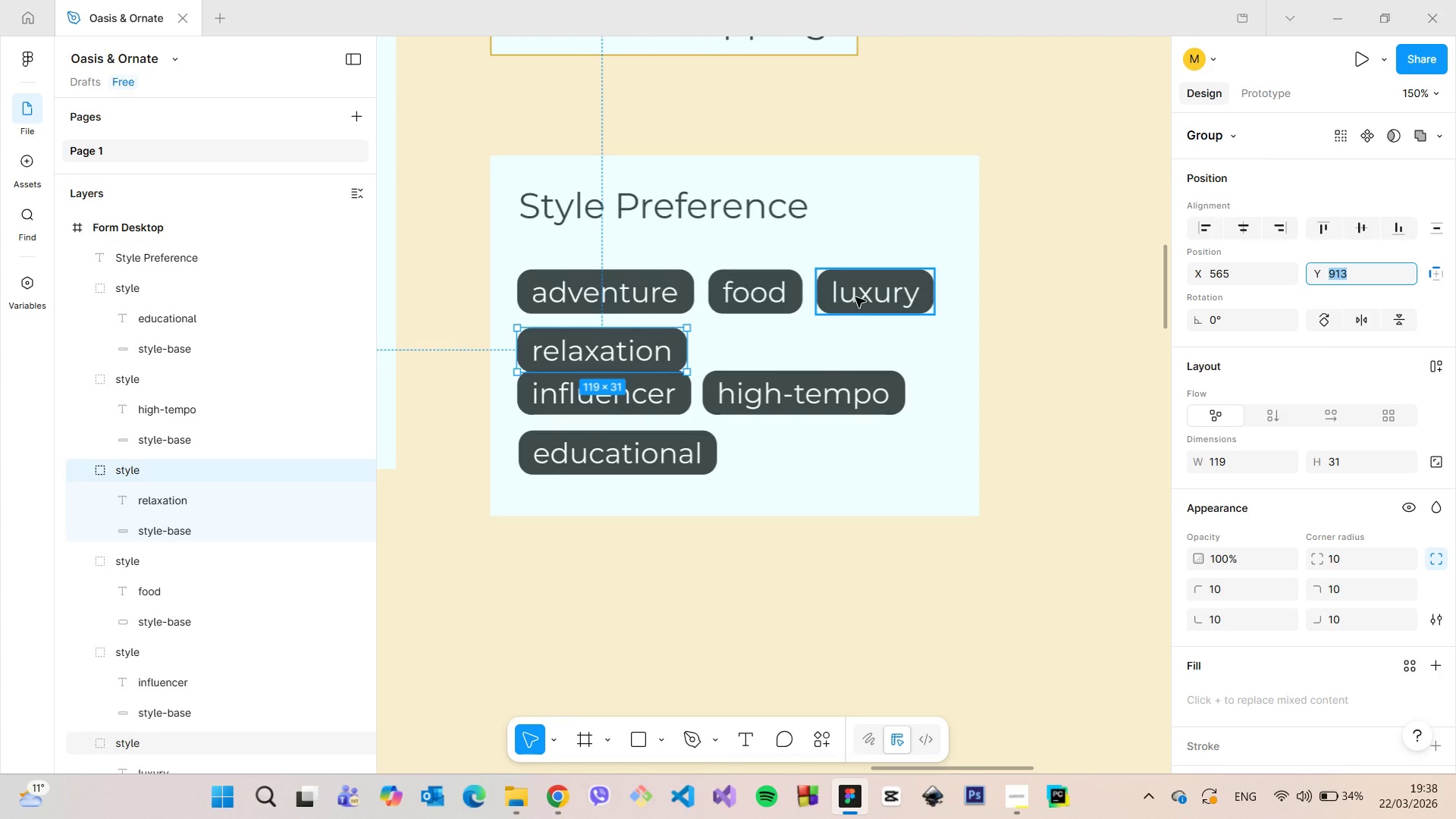 
hold_key(key=AltLeft, duration=0.5)
 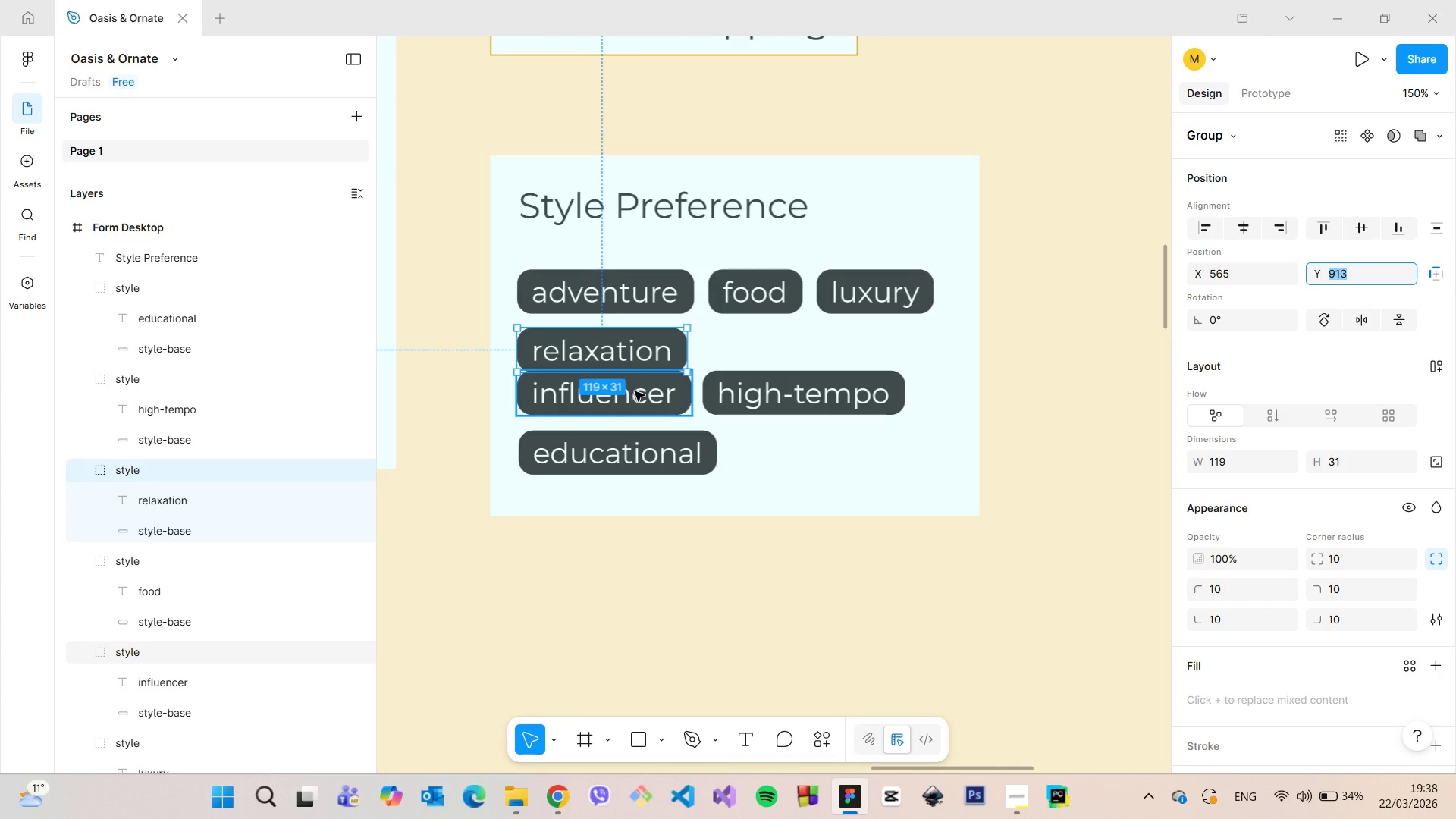 
left_click([635, 393])
 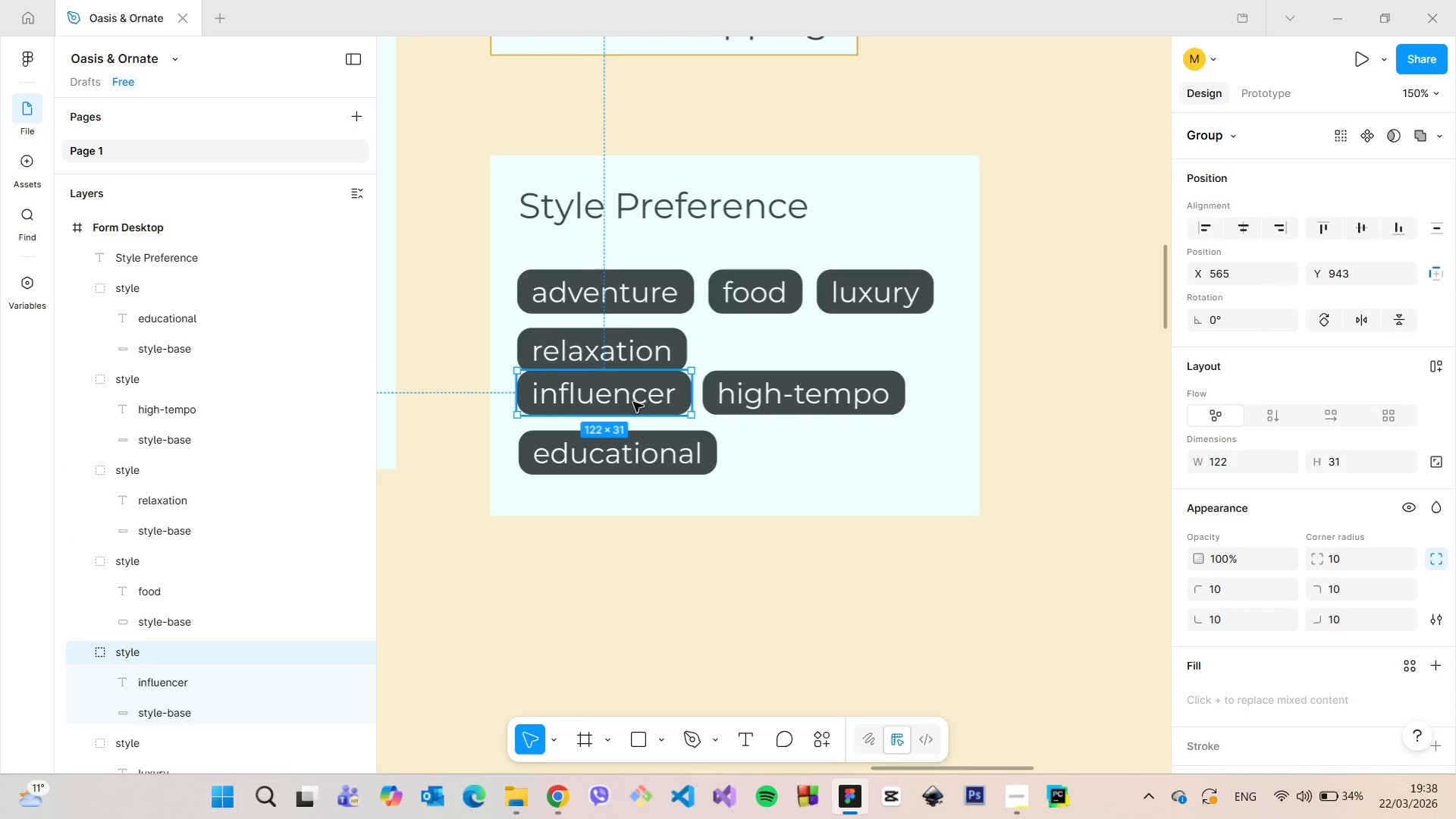 
left_click_drag(start_coordinate=[632, 402], to_coordinate=[814, 359])
 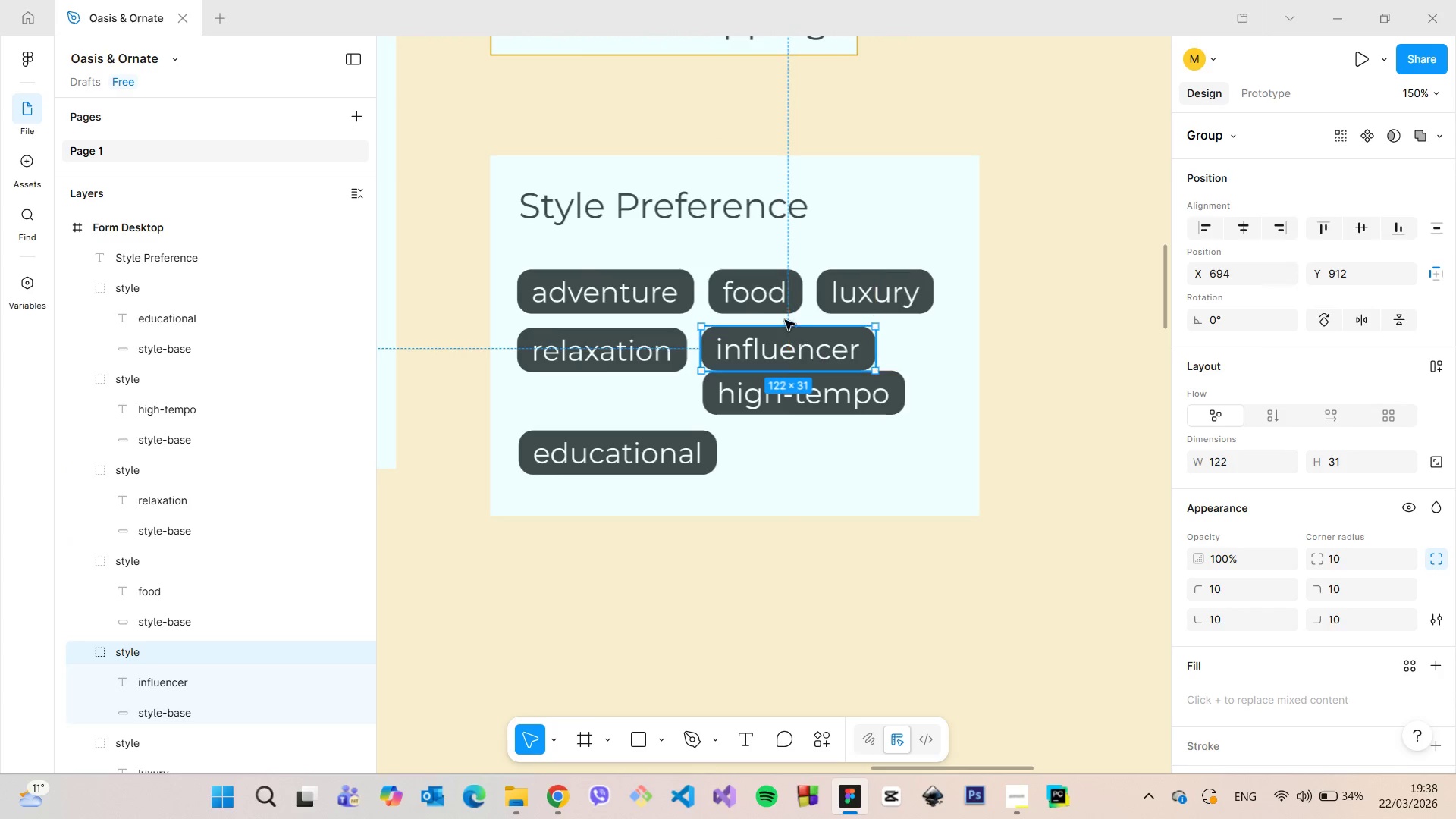 
hold_key(key=AltLeft, duration=0.62)
 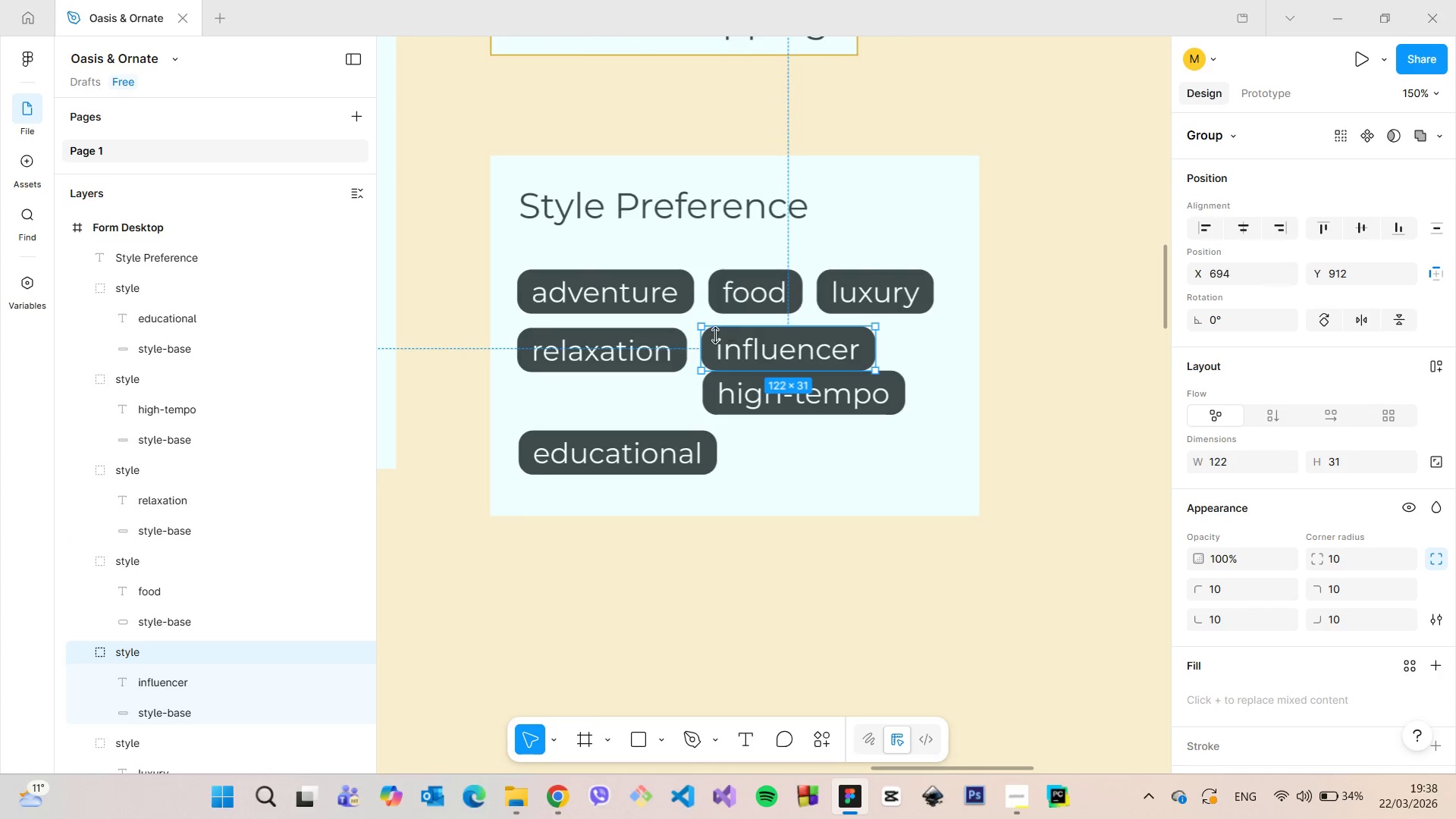 
hold_key(key=AltLeft, duration=0.39)
 